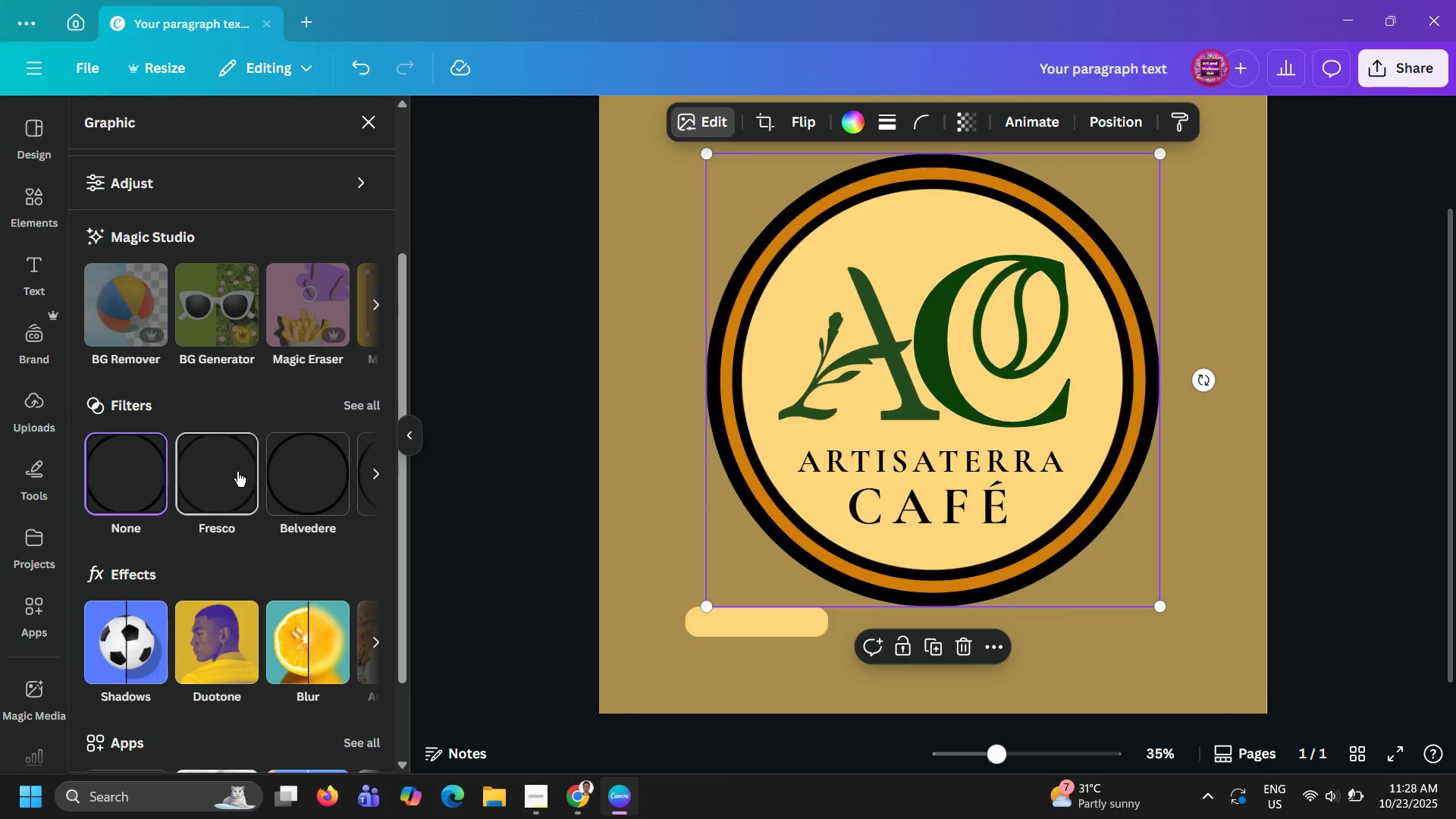 
left_click([237, 472])
 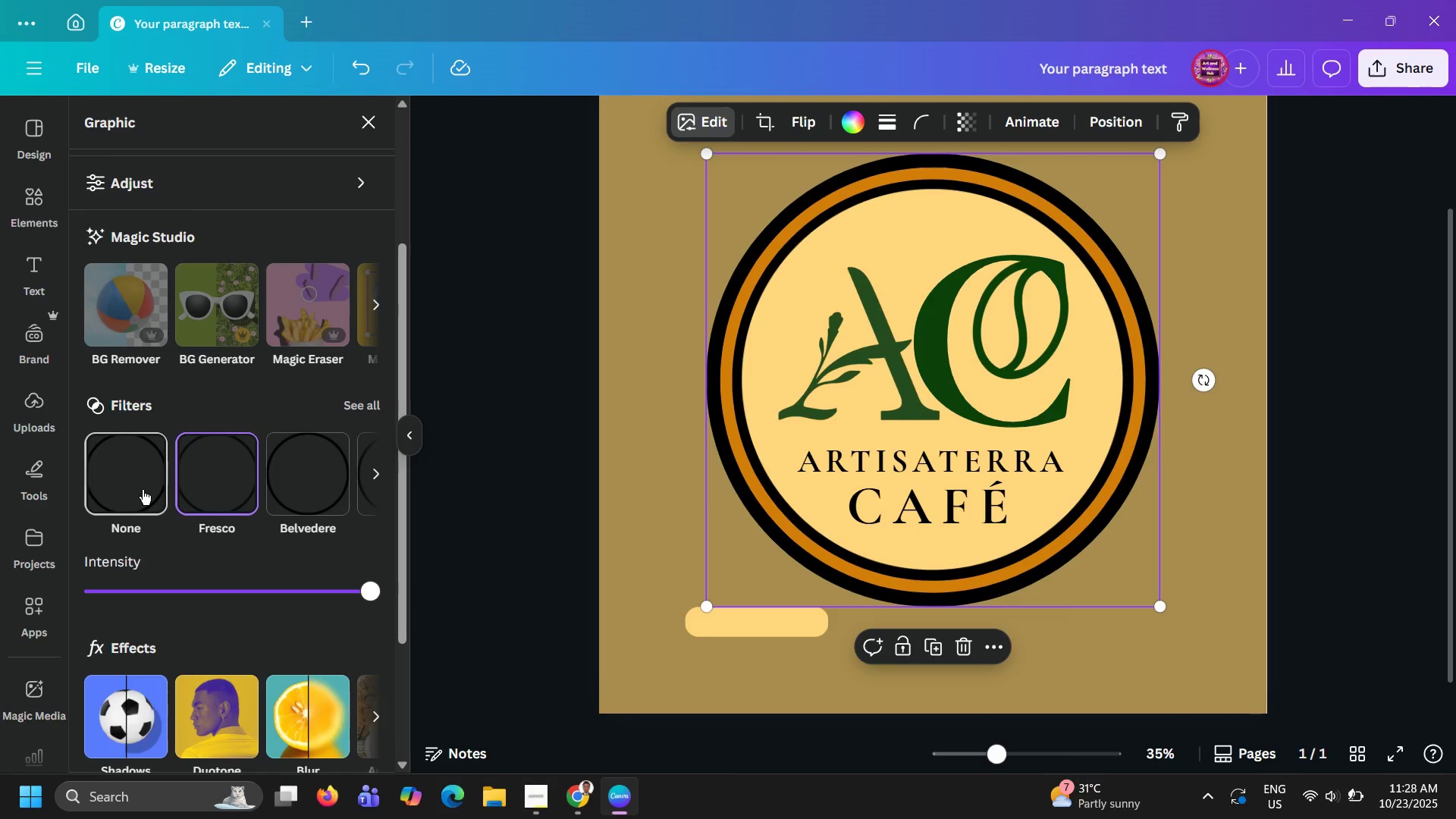 
left_click([143, 490])
 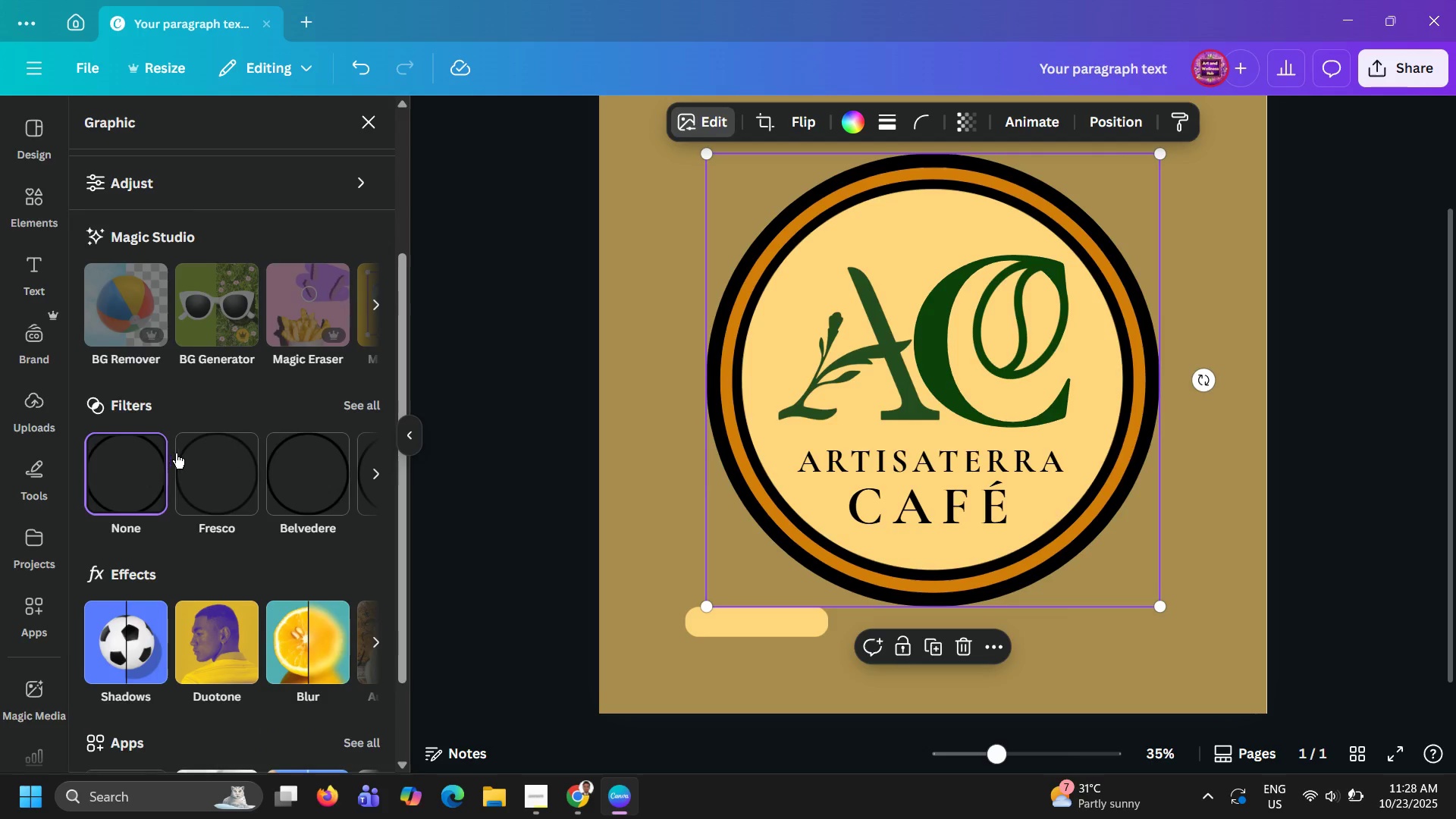 
scroll: coordinate [176, 453], scroll_direction: down, amount: 9.0
 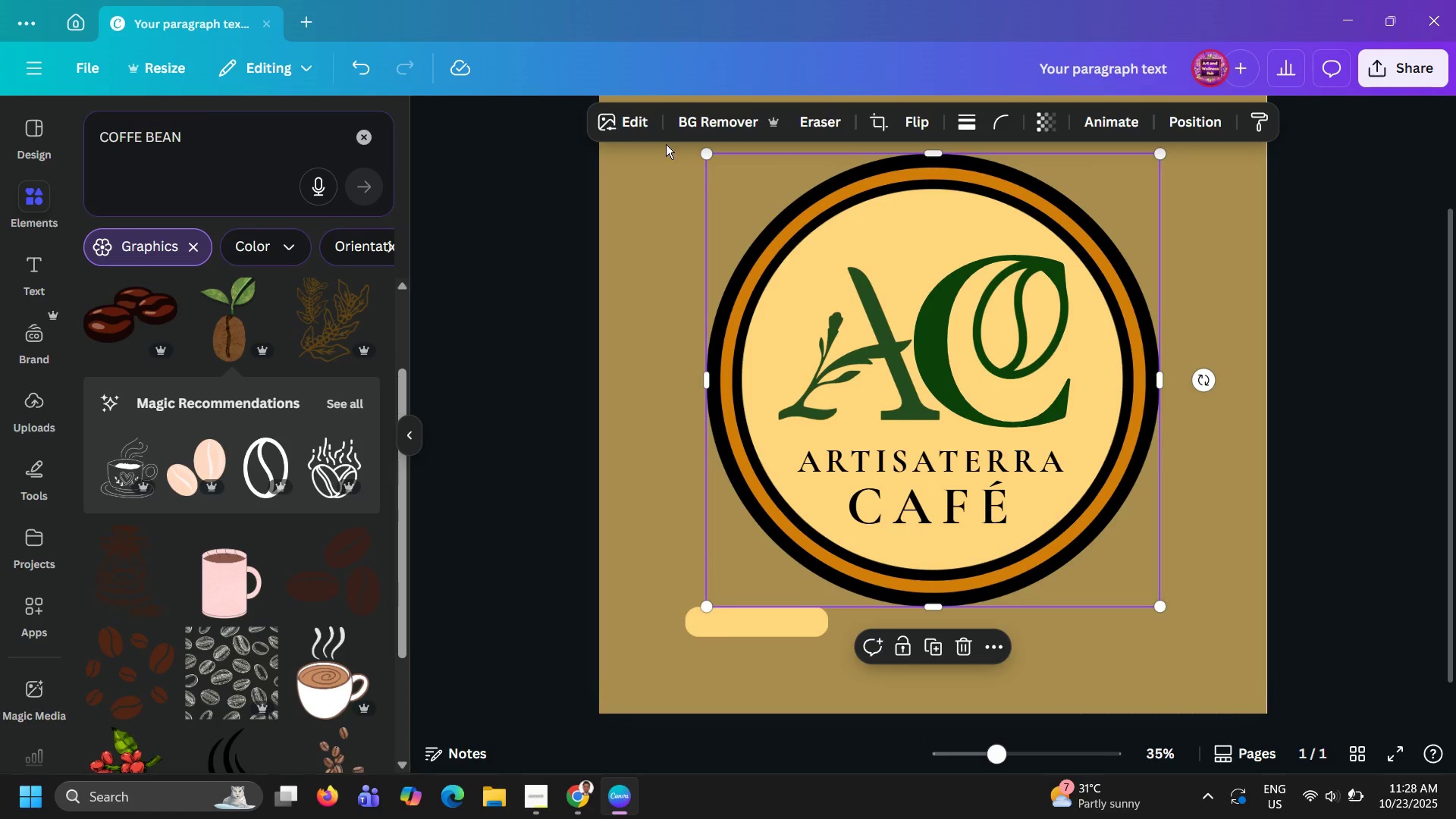 
left_click([635, 133])
 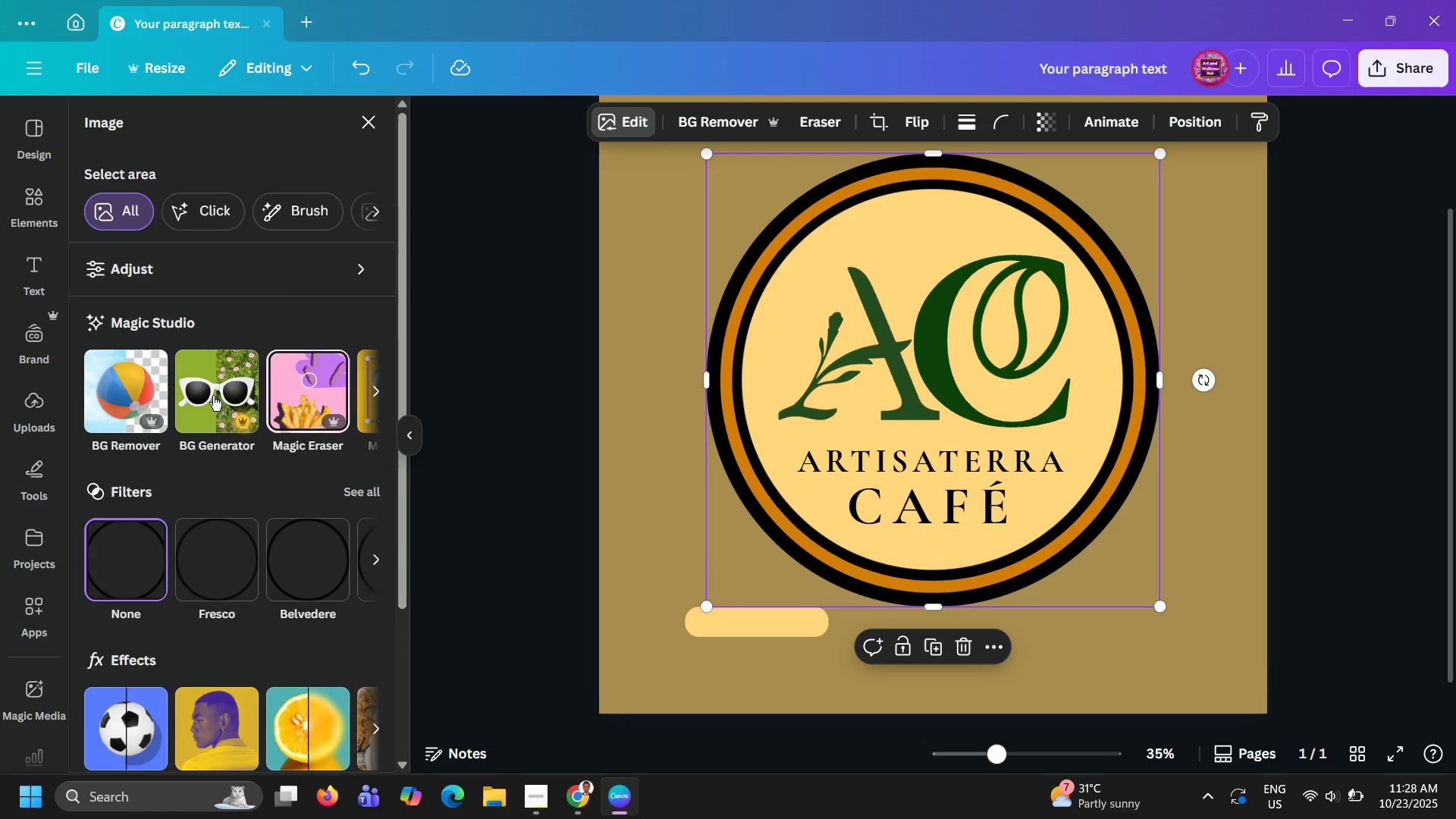 
scroll: coordinate [184, 474], scroll_direction: down, amount: 3.0
 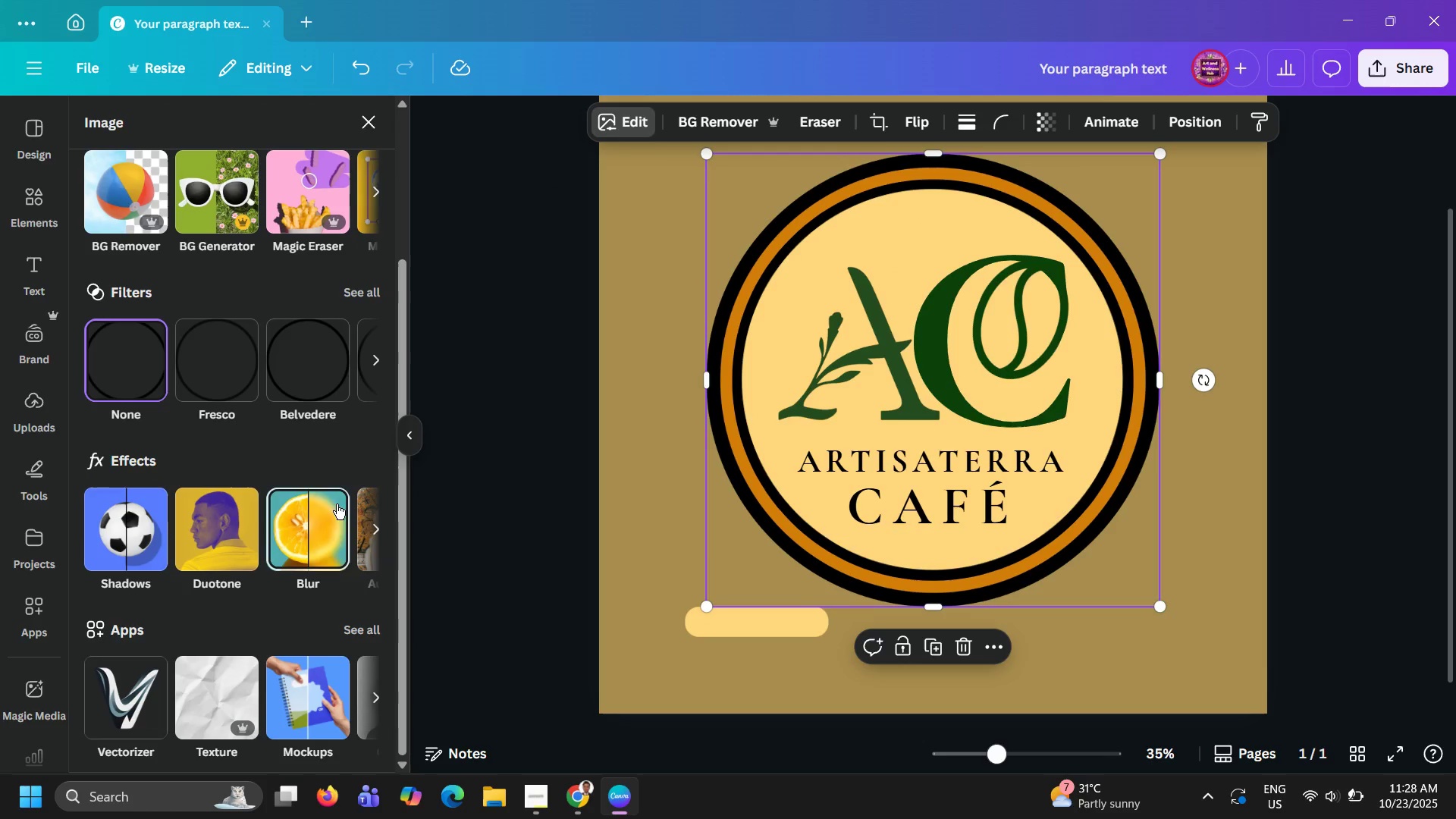 
left_click([373, 525])
 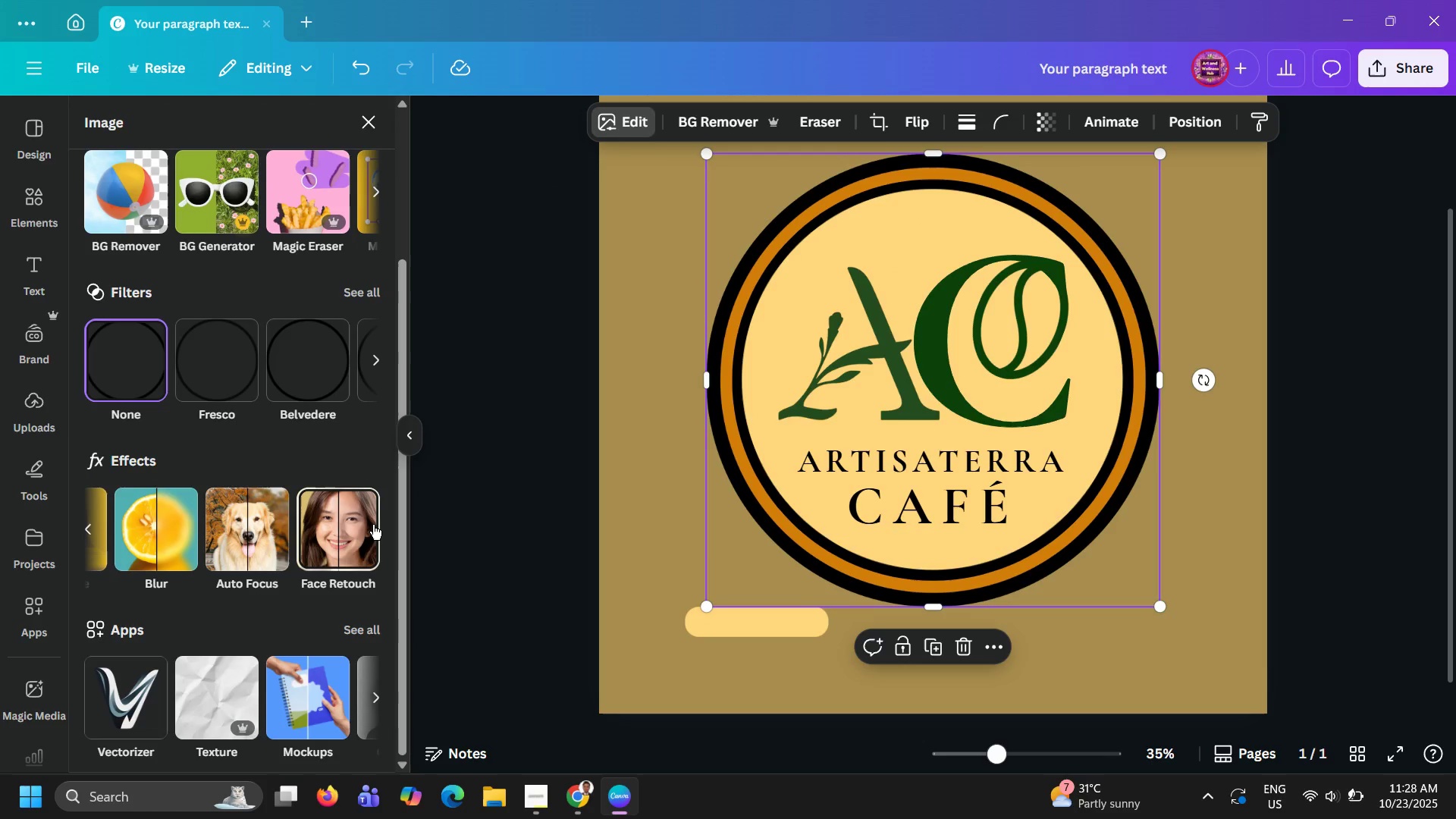 
left_click([373, 525])
 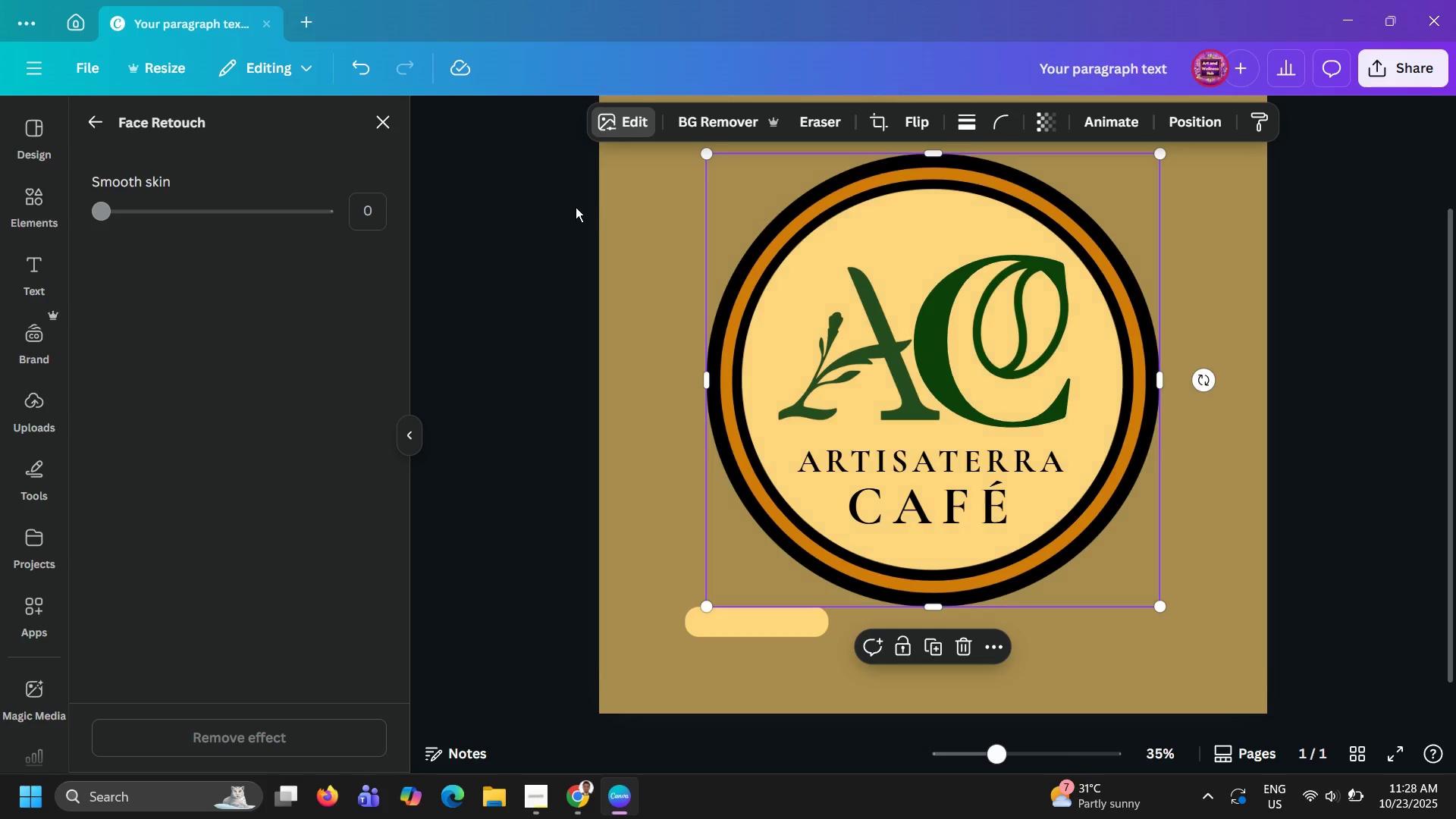 
key(Control+Z)
 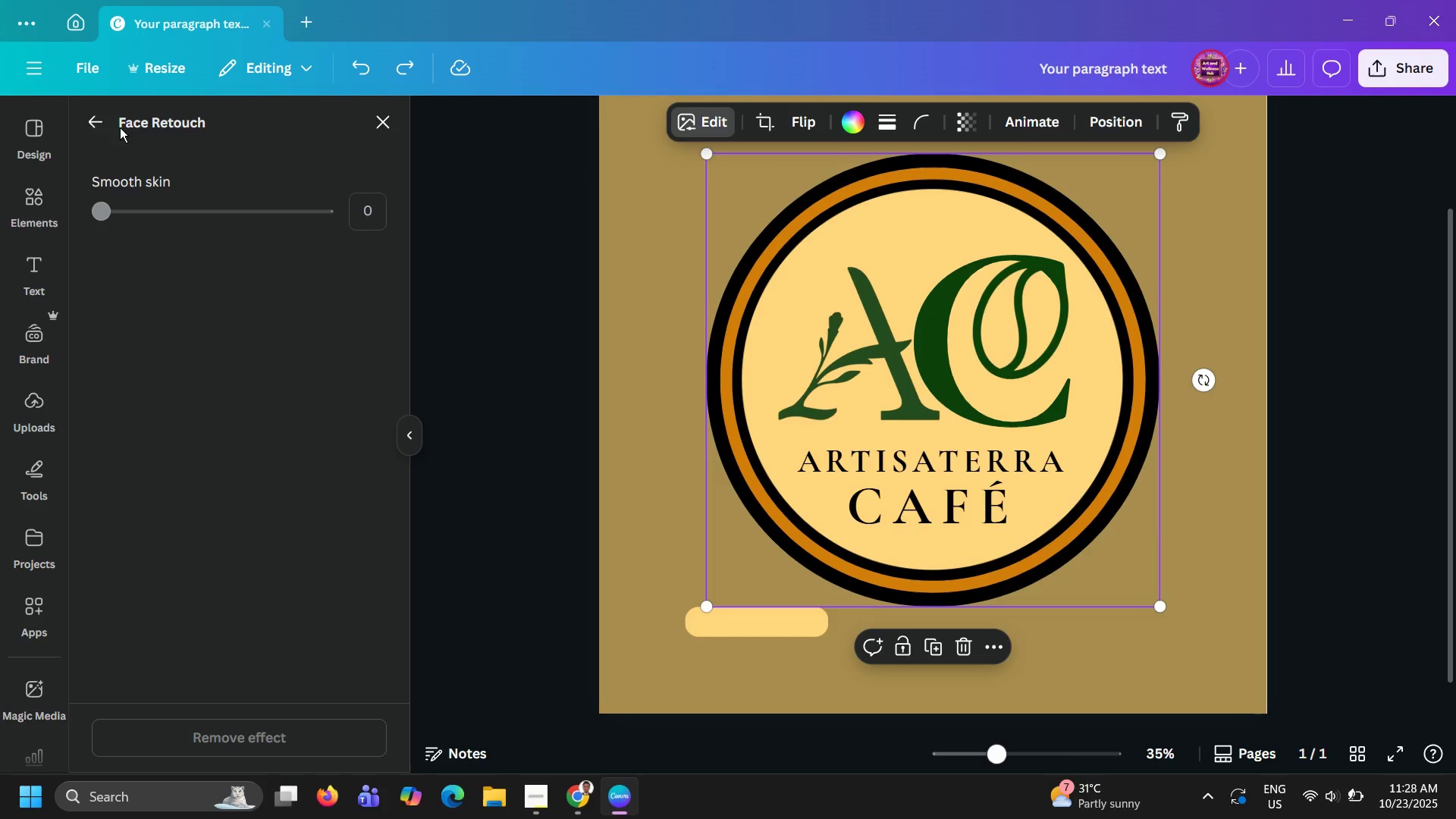 
left_click([96, 124])
 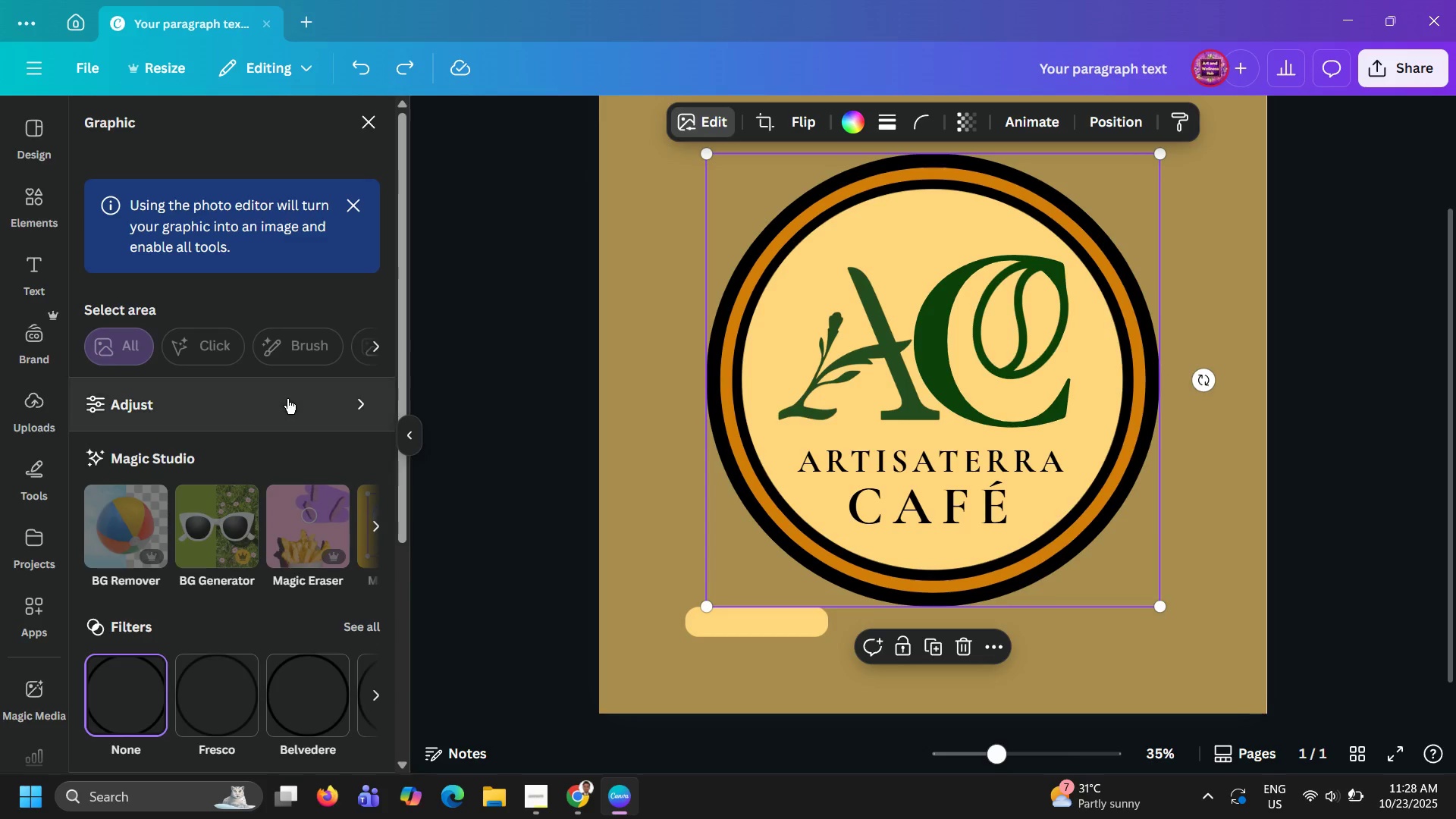 
left_click([291, 406])
 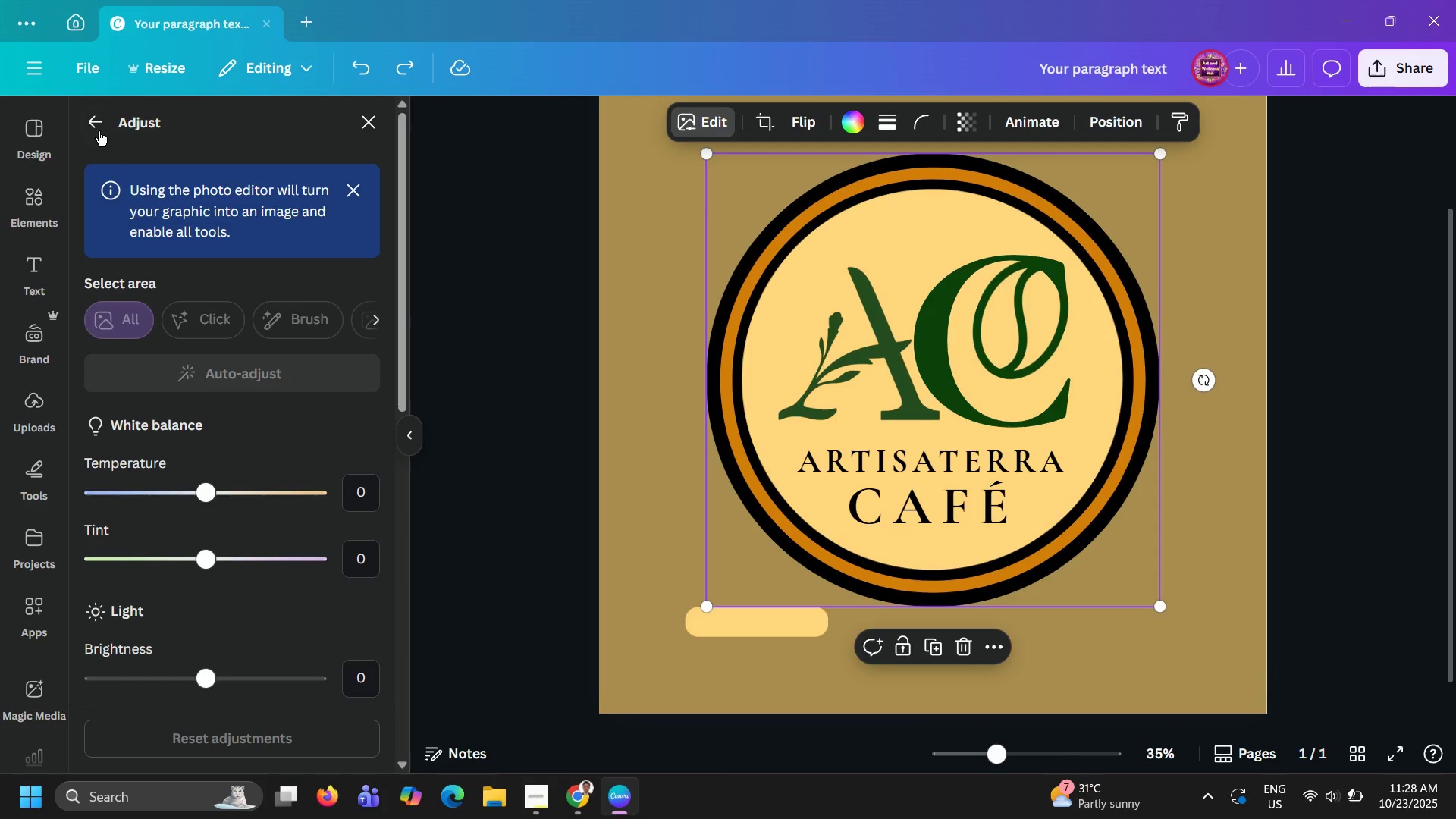 
left_click([99, 131])
 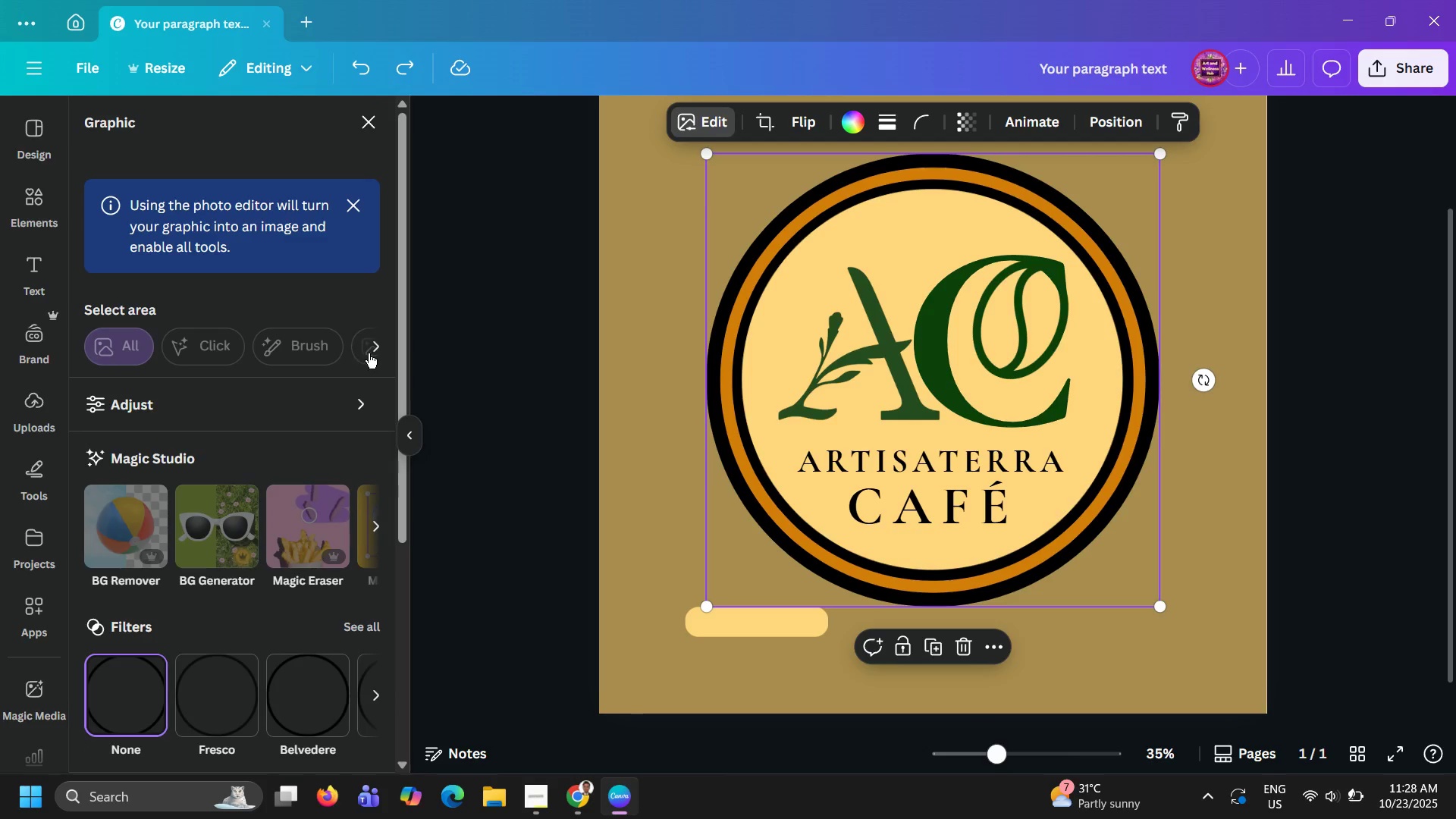 
left_click([369, 353])
 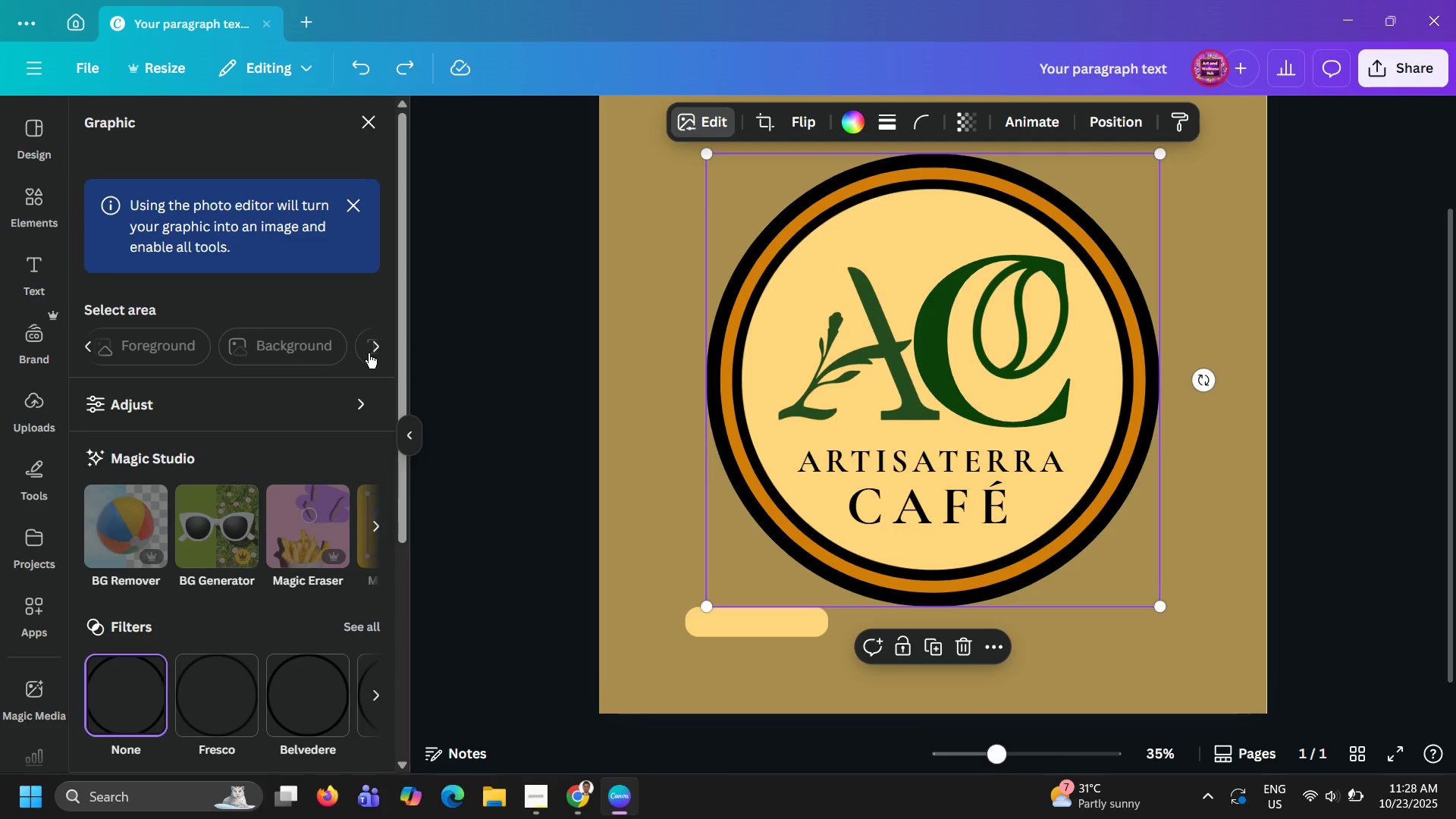 
left_click([369, 353])
 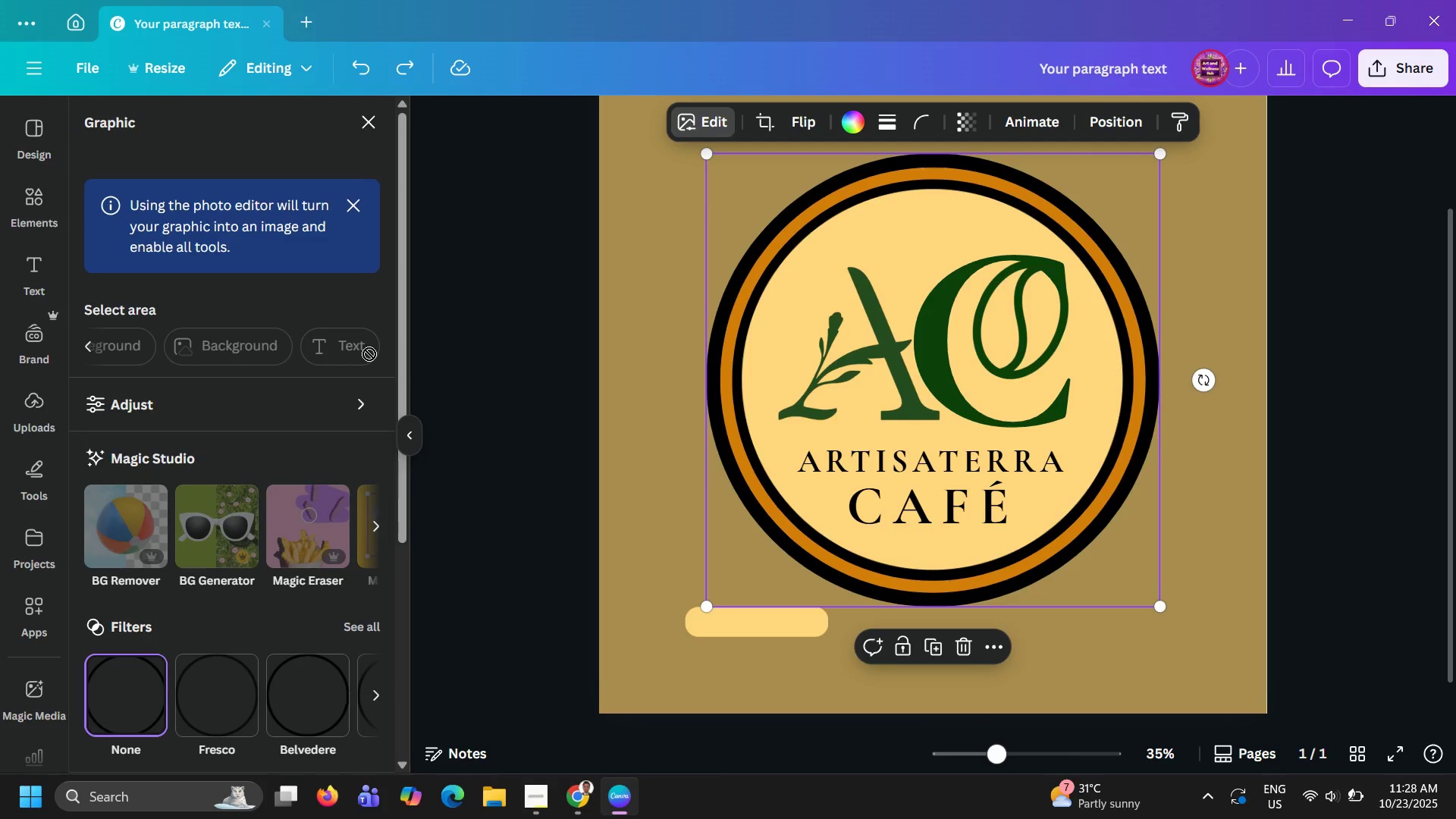 
left_click([369, 353])
 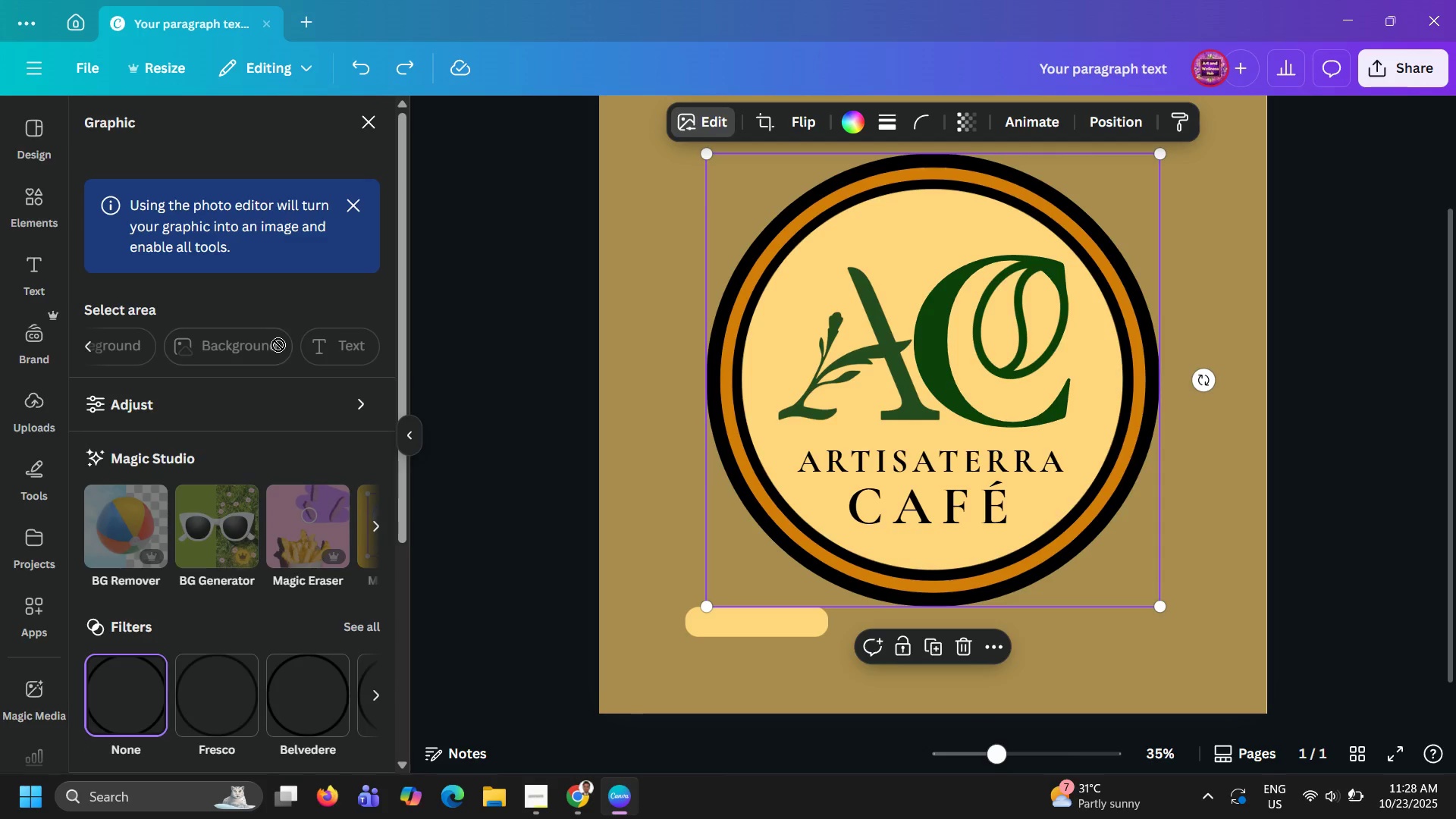 
left_click([278, 344])
 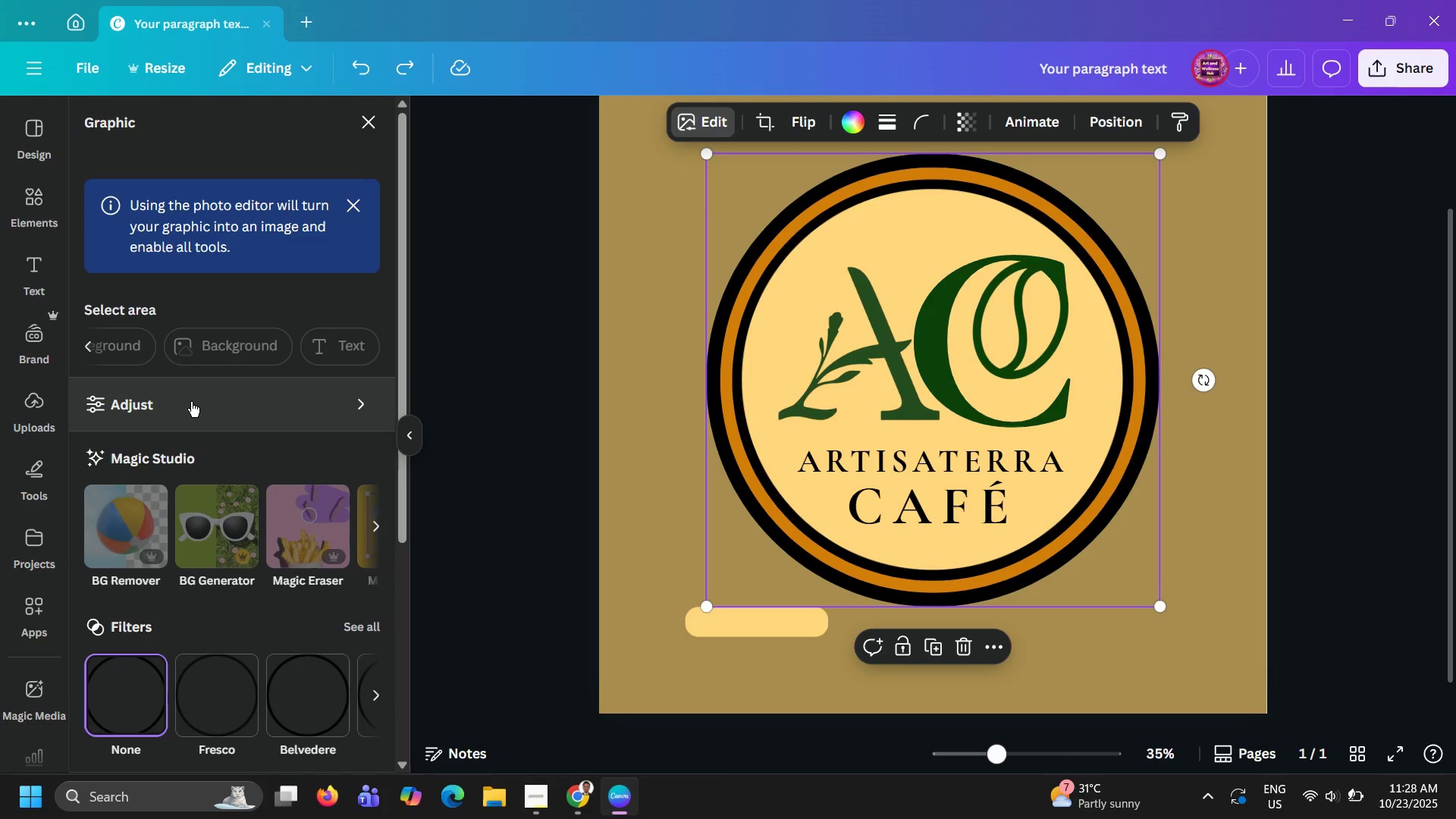 
left_click([191, 402])
 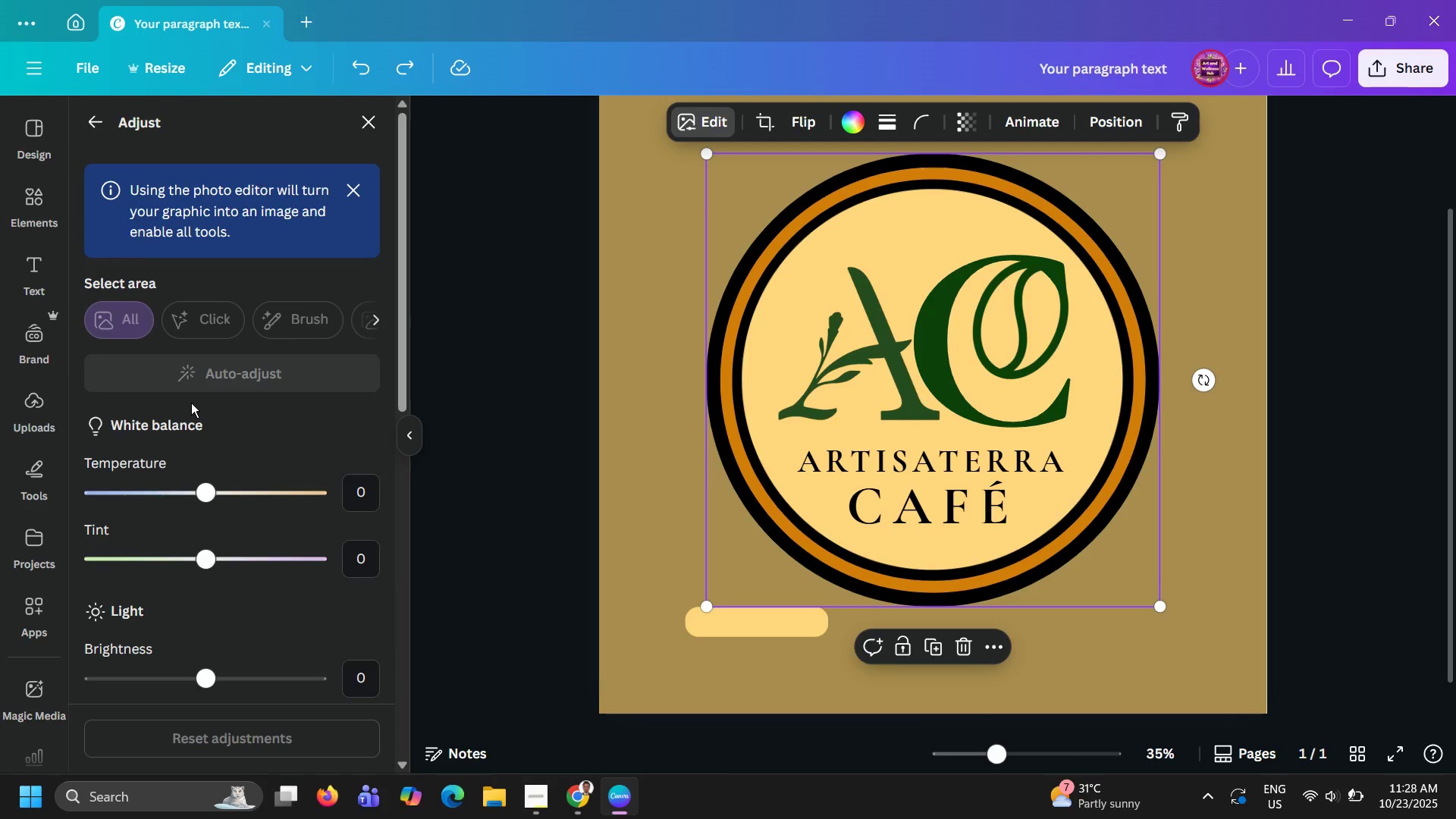 
scroll: coordinate [199, 404], scroll_direction: down, amount: 35.0
 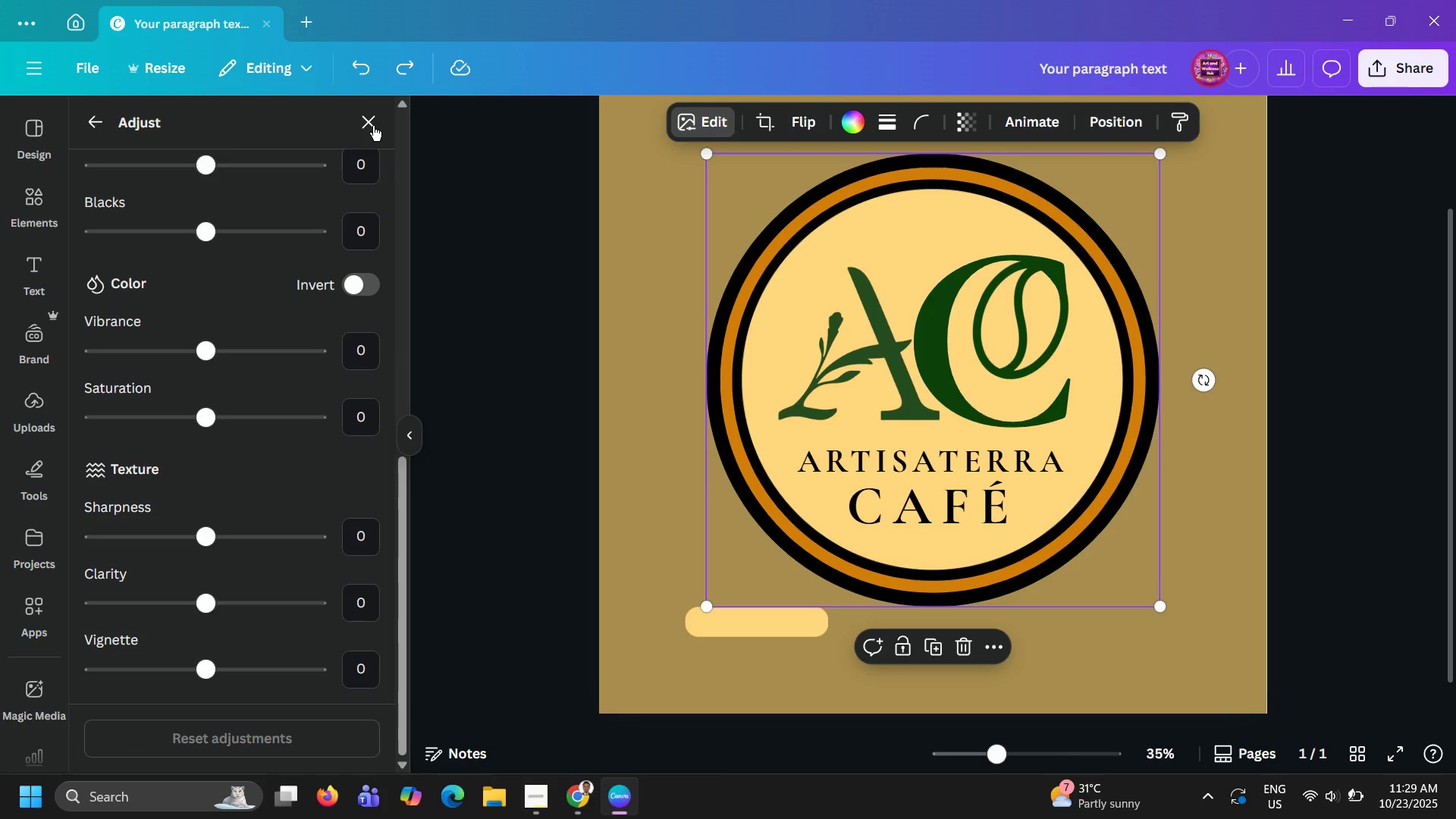 
left_click([366, 131])
 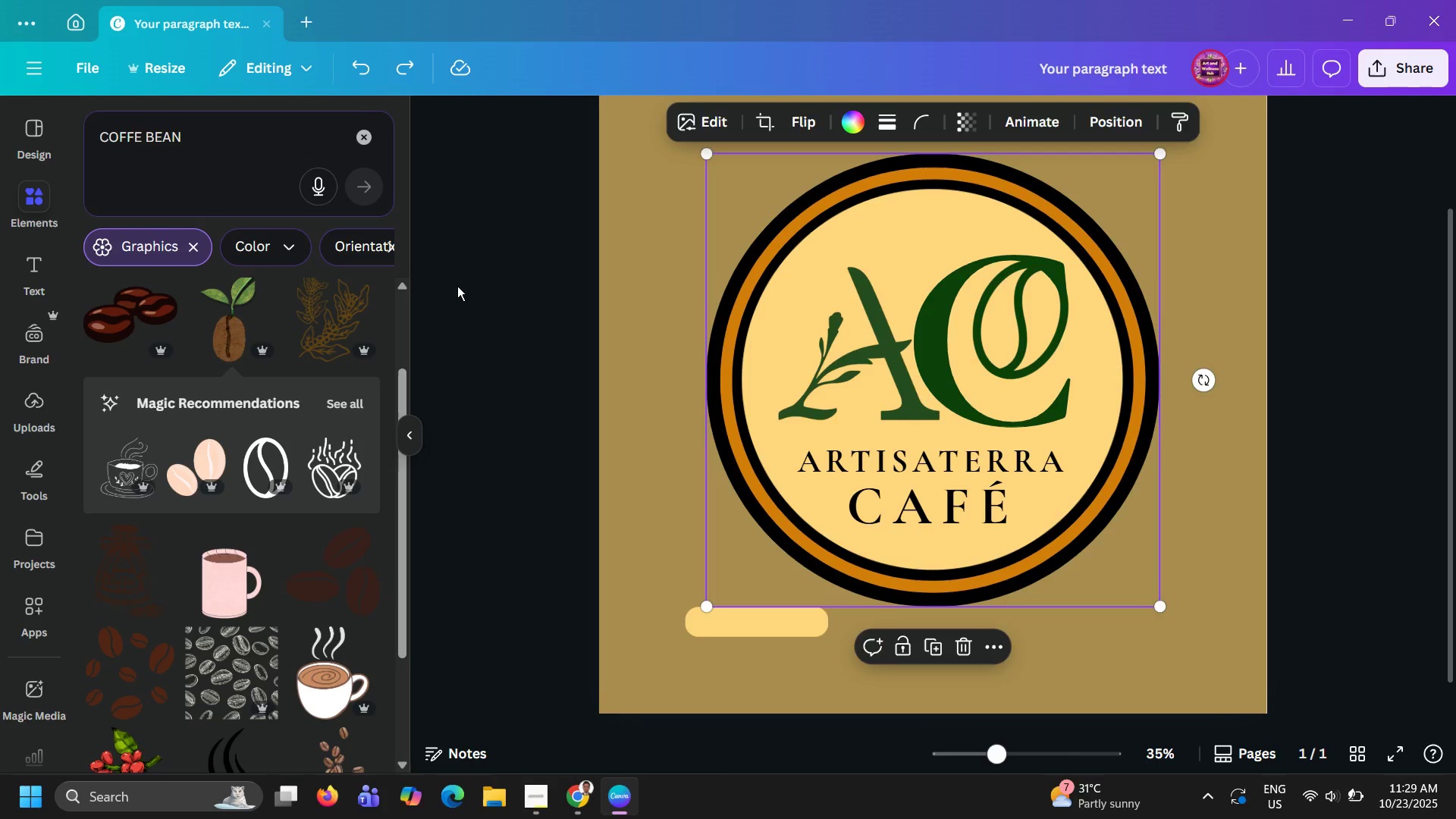 
left_click([457, 286])
 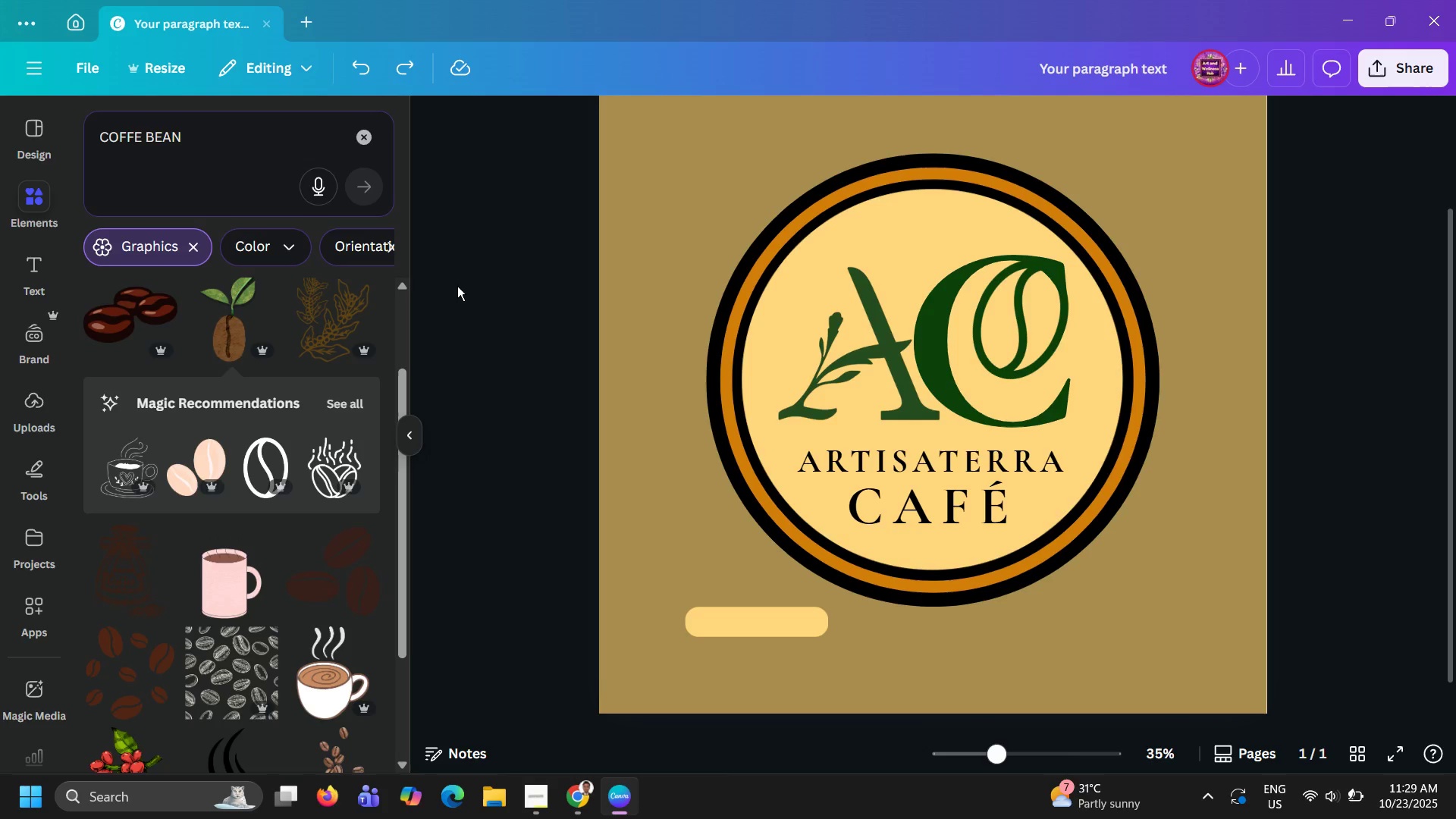 
wait(59.78)
 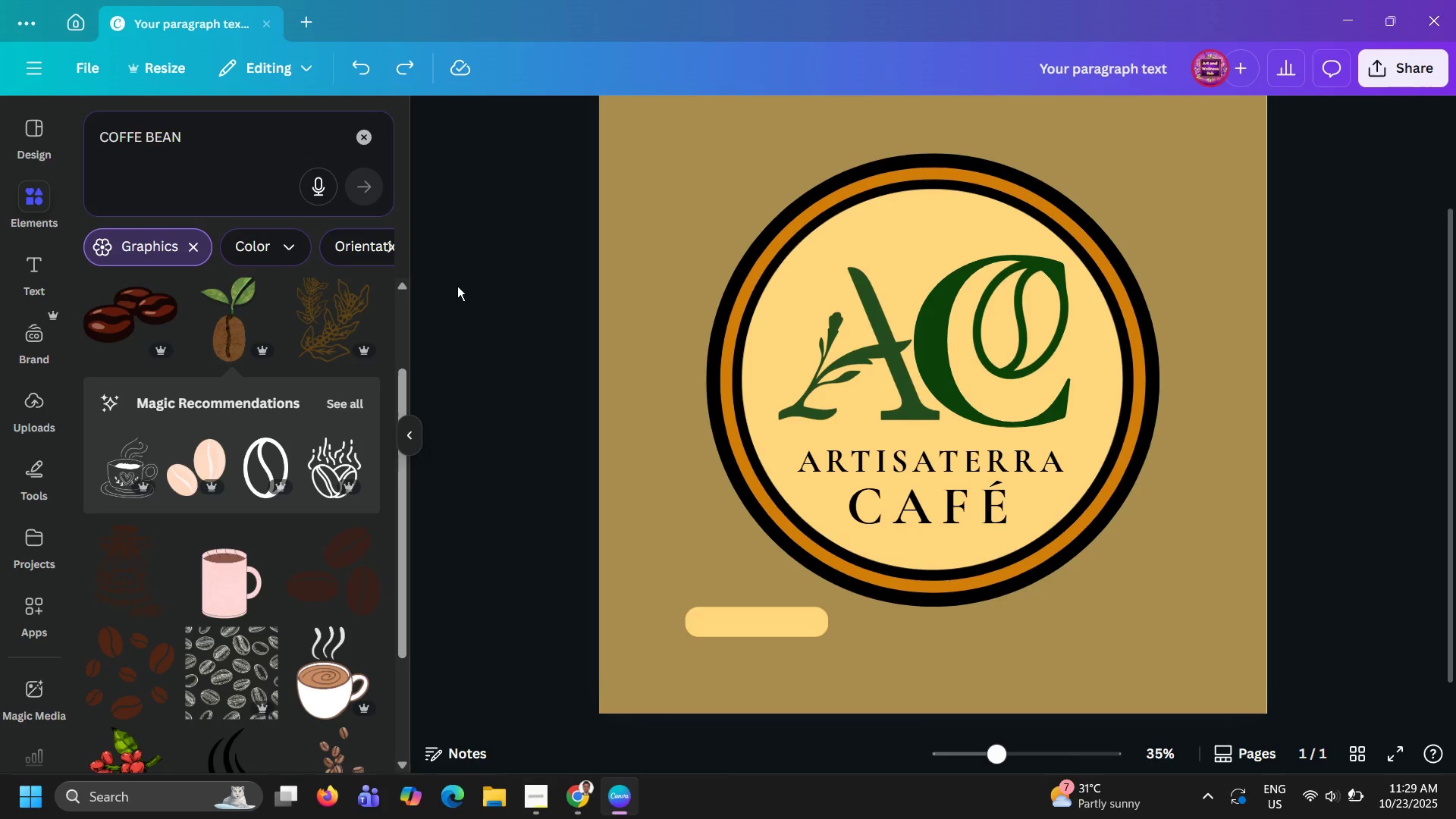 
left_click([939, 509])
 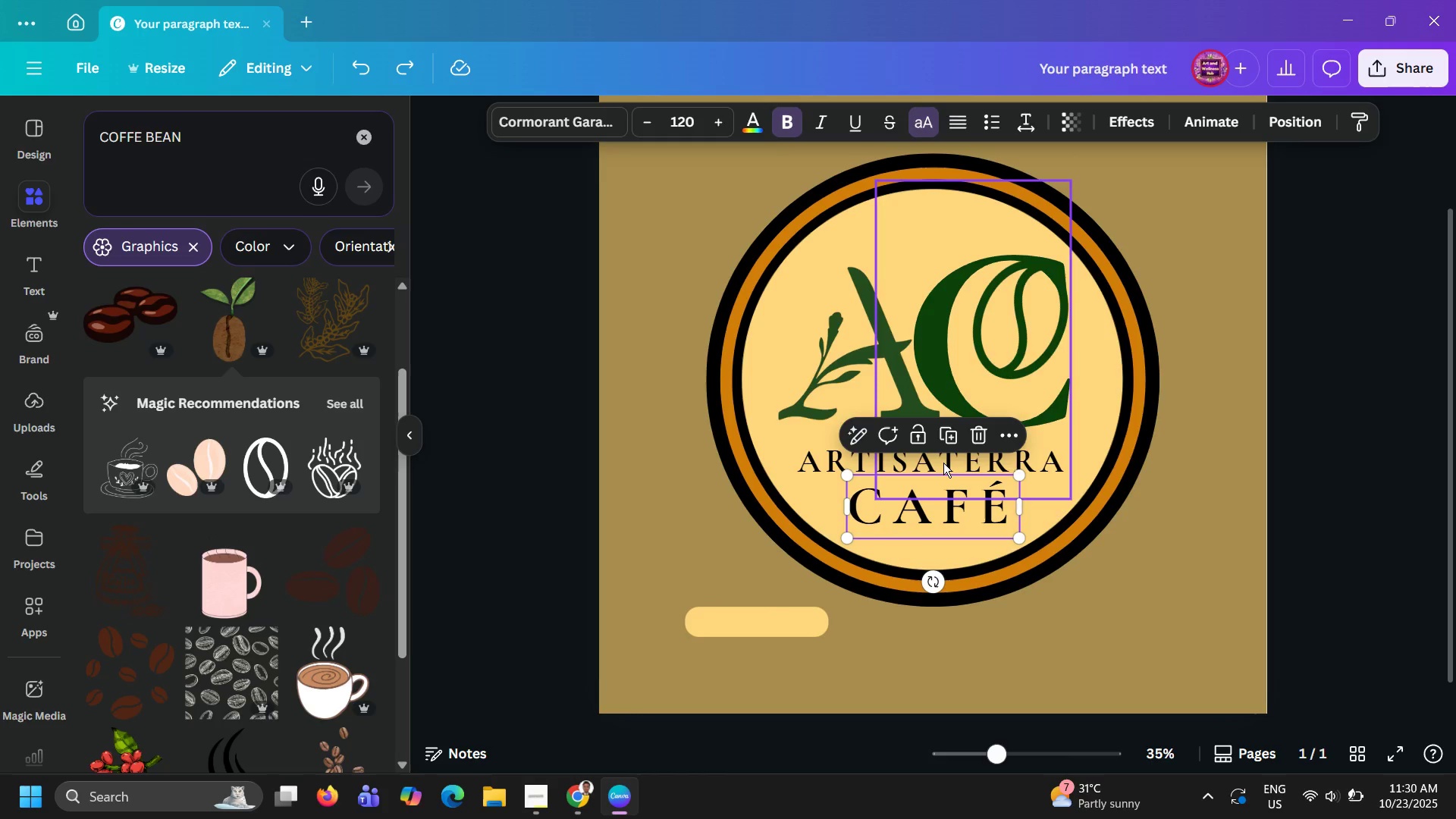 
hold_key(key=ShiftLeft, duration=0.57)
left_click([943, 463])
 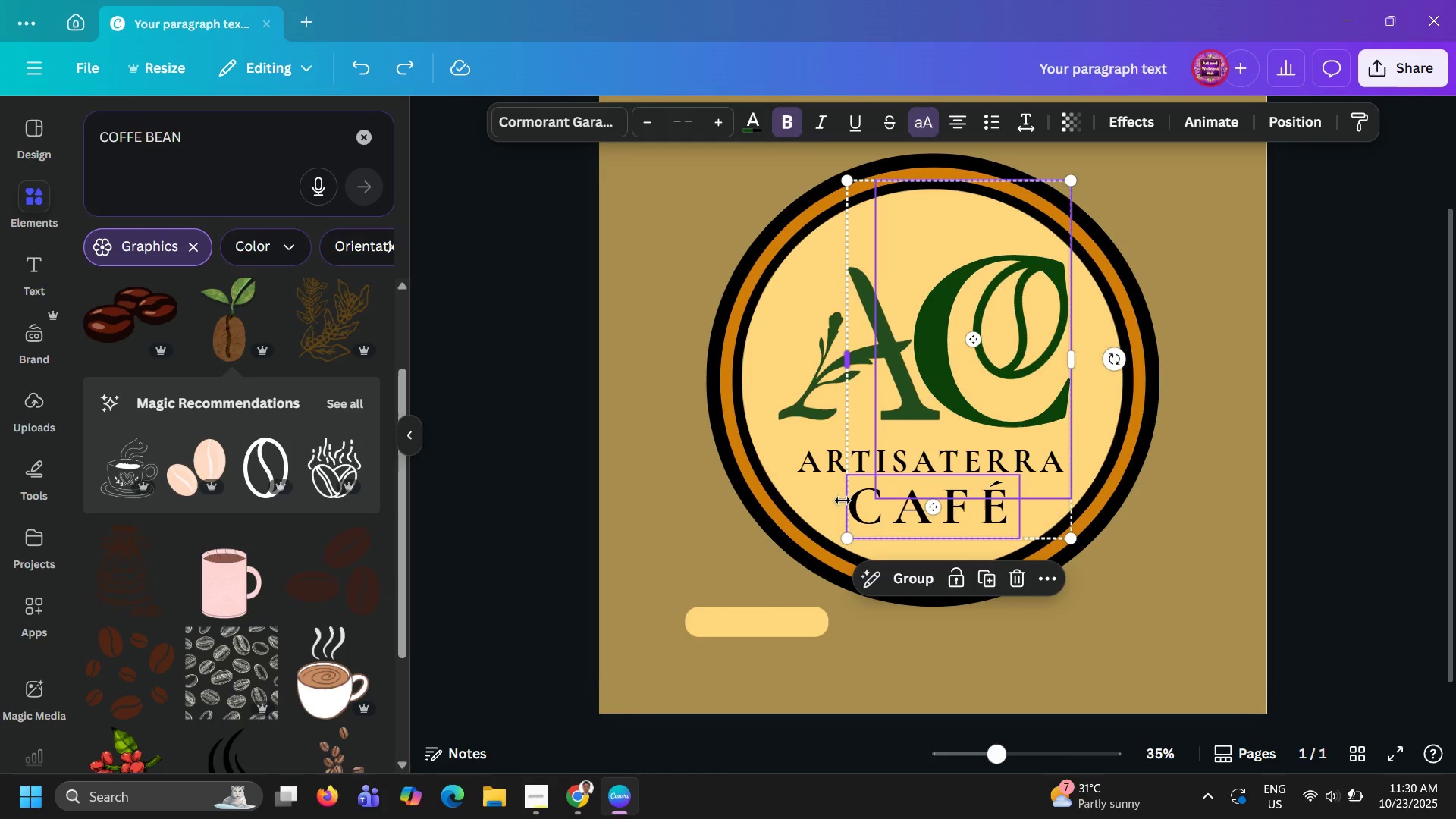 
left_click([843, 500])
 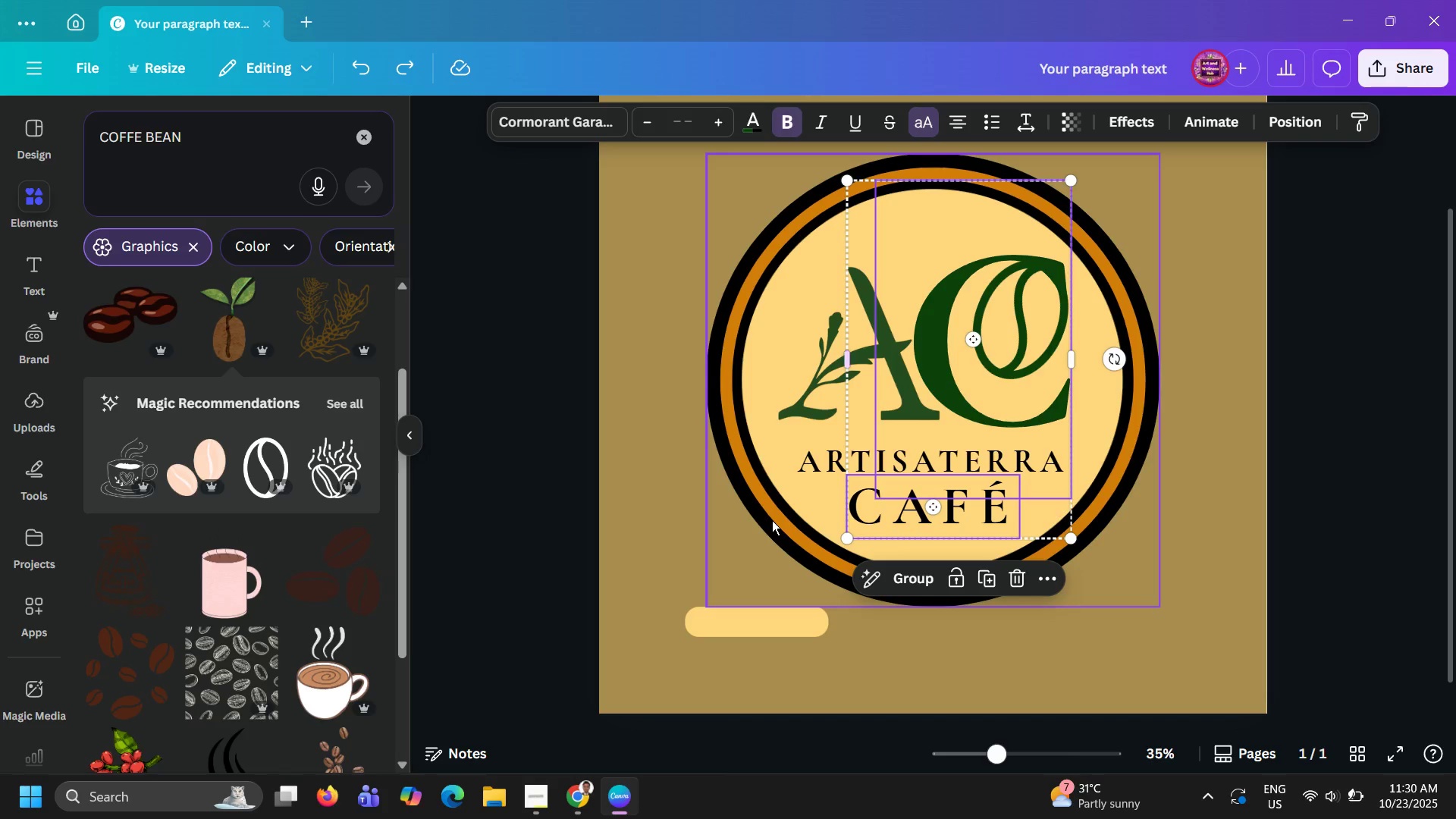 
left_click([772, 520])
 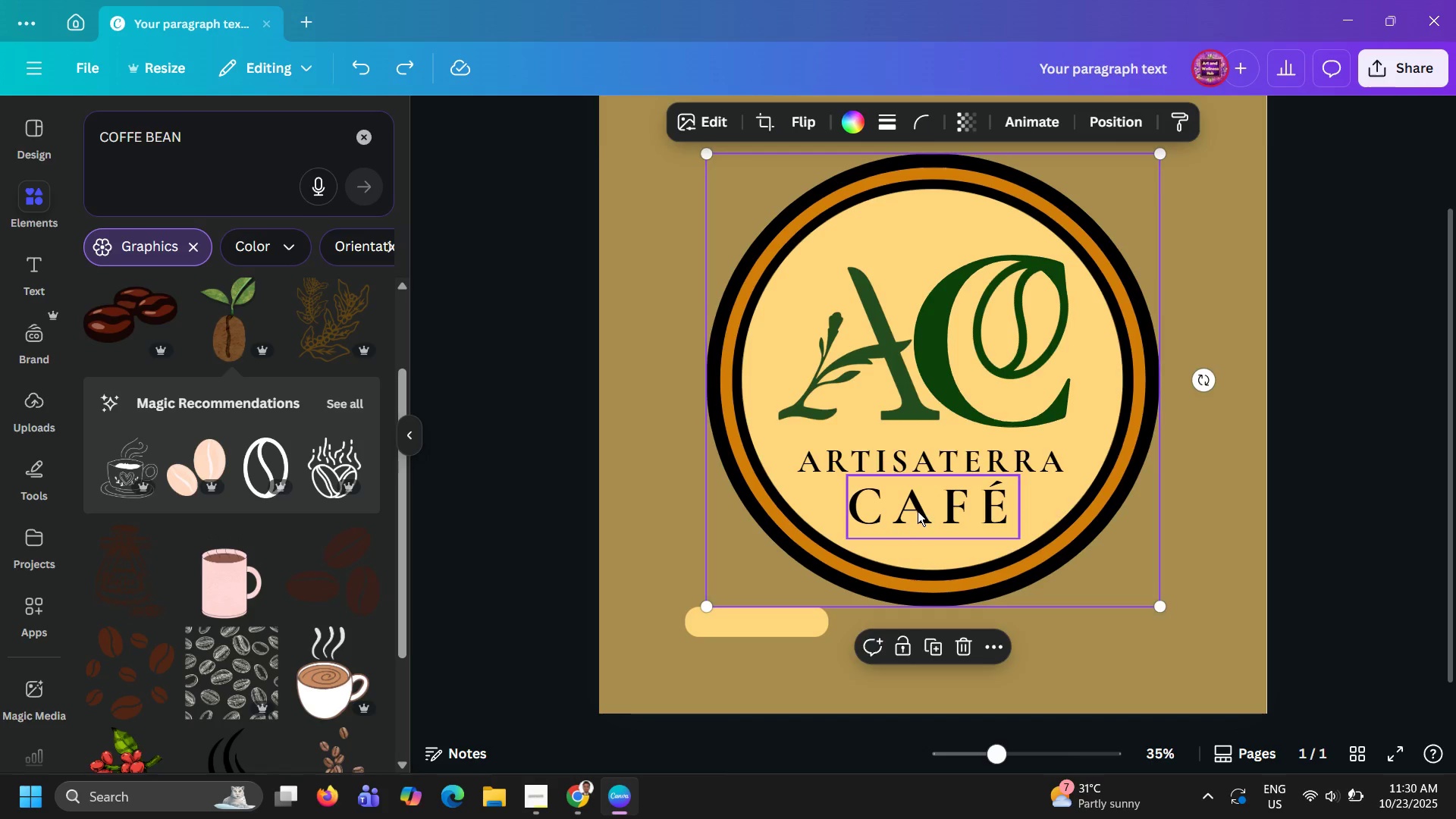 
left_click([917, 512])
 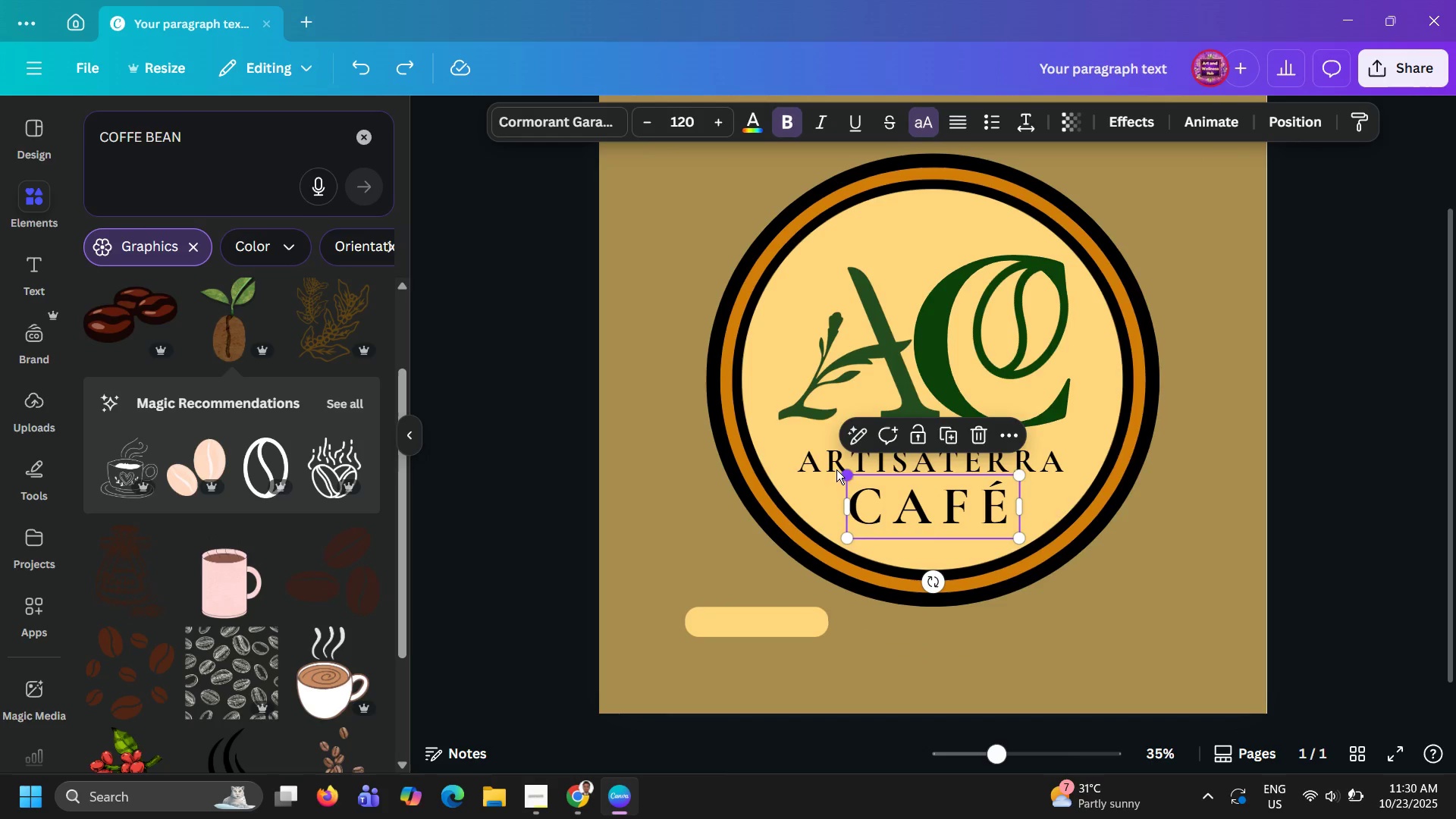 
hold_key(key=ShiftLeft, duration=0.74)
left_click([836, 468])
 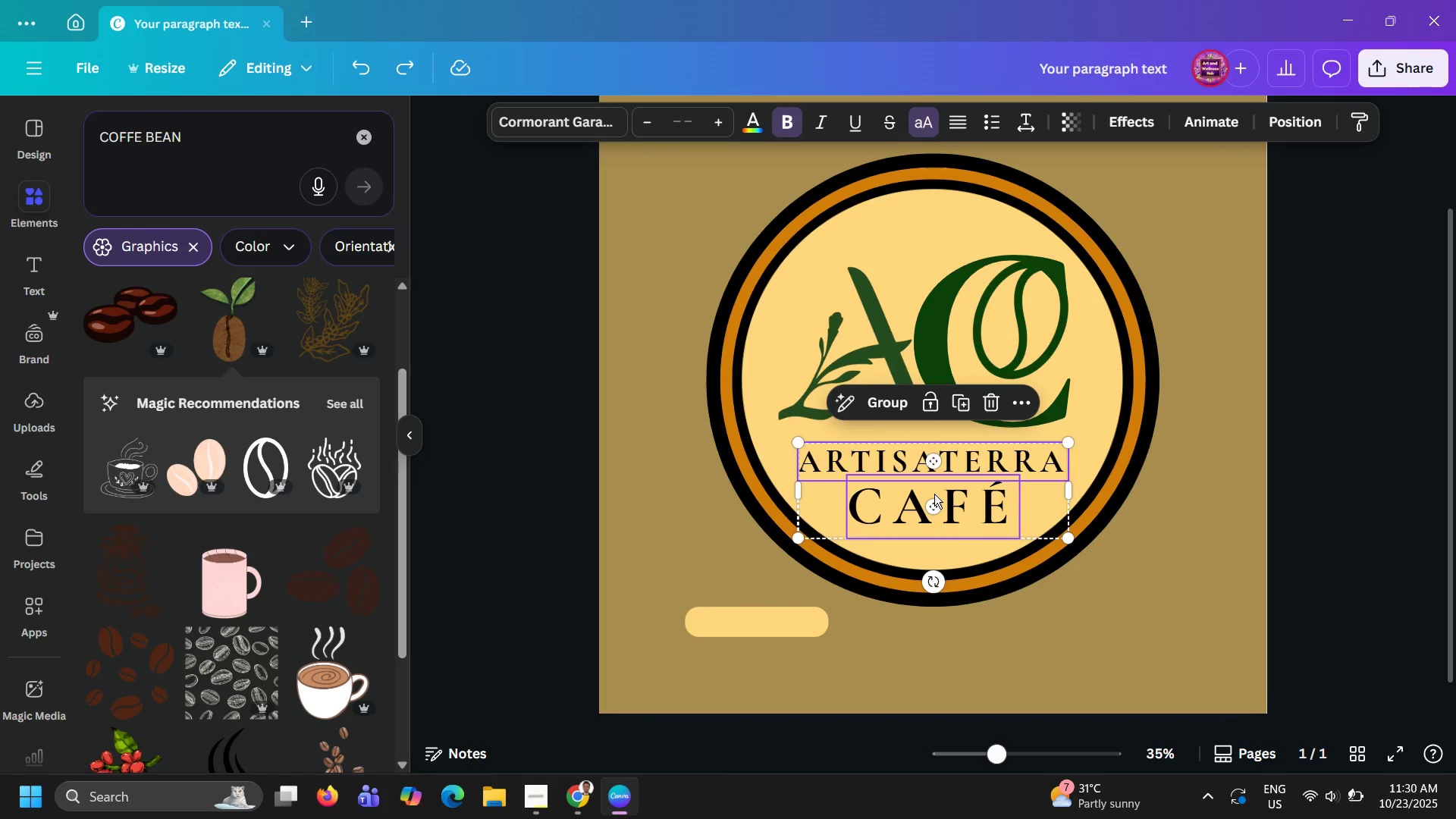 
key(ArrowUp)
 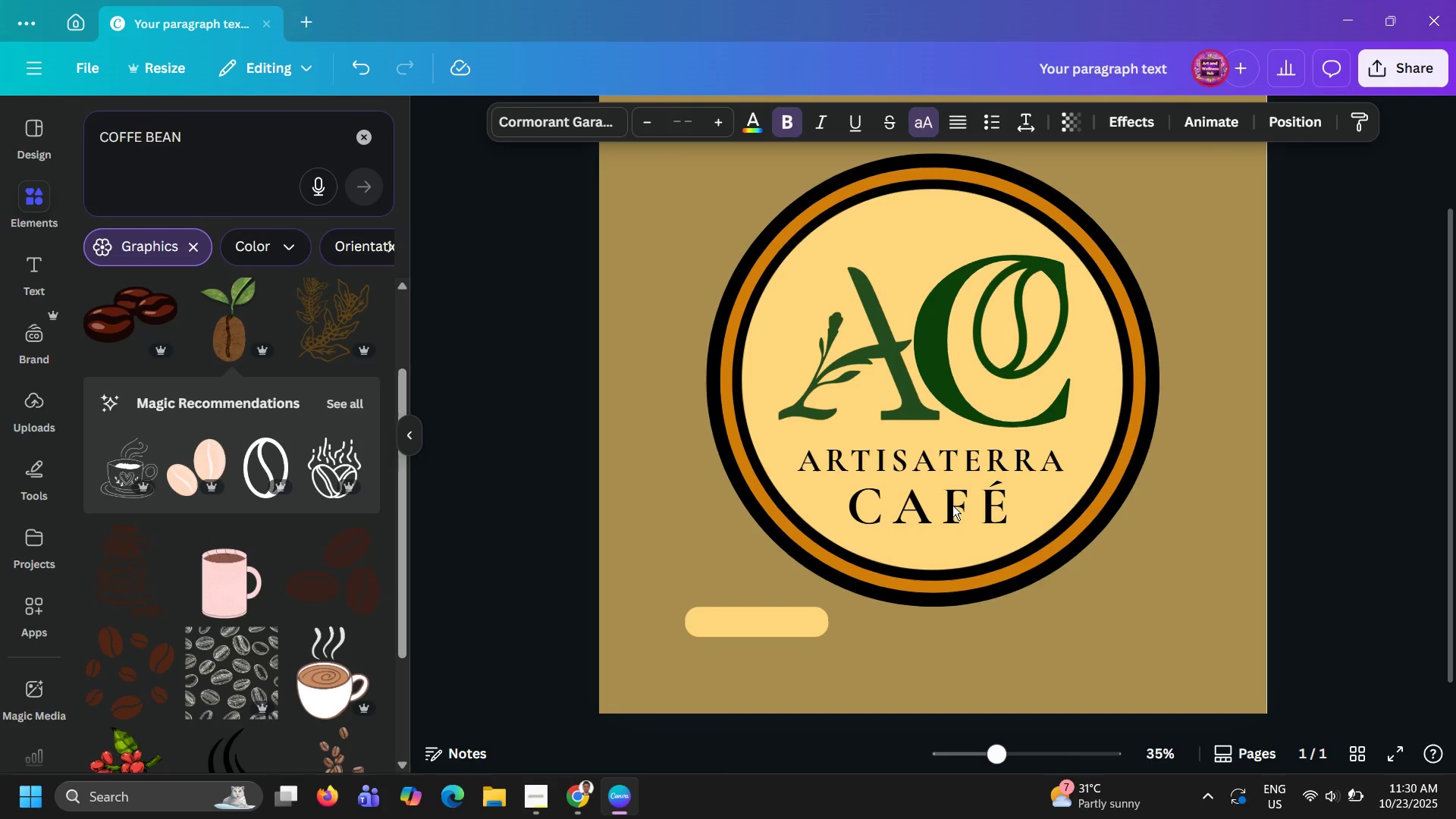 
key(ArrowUp)
 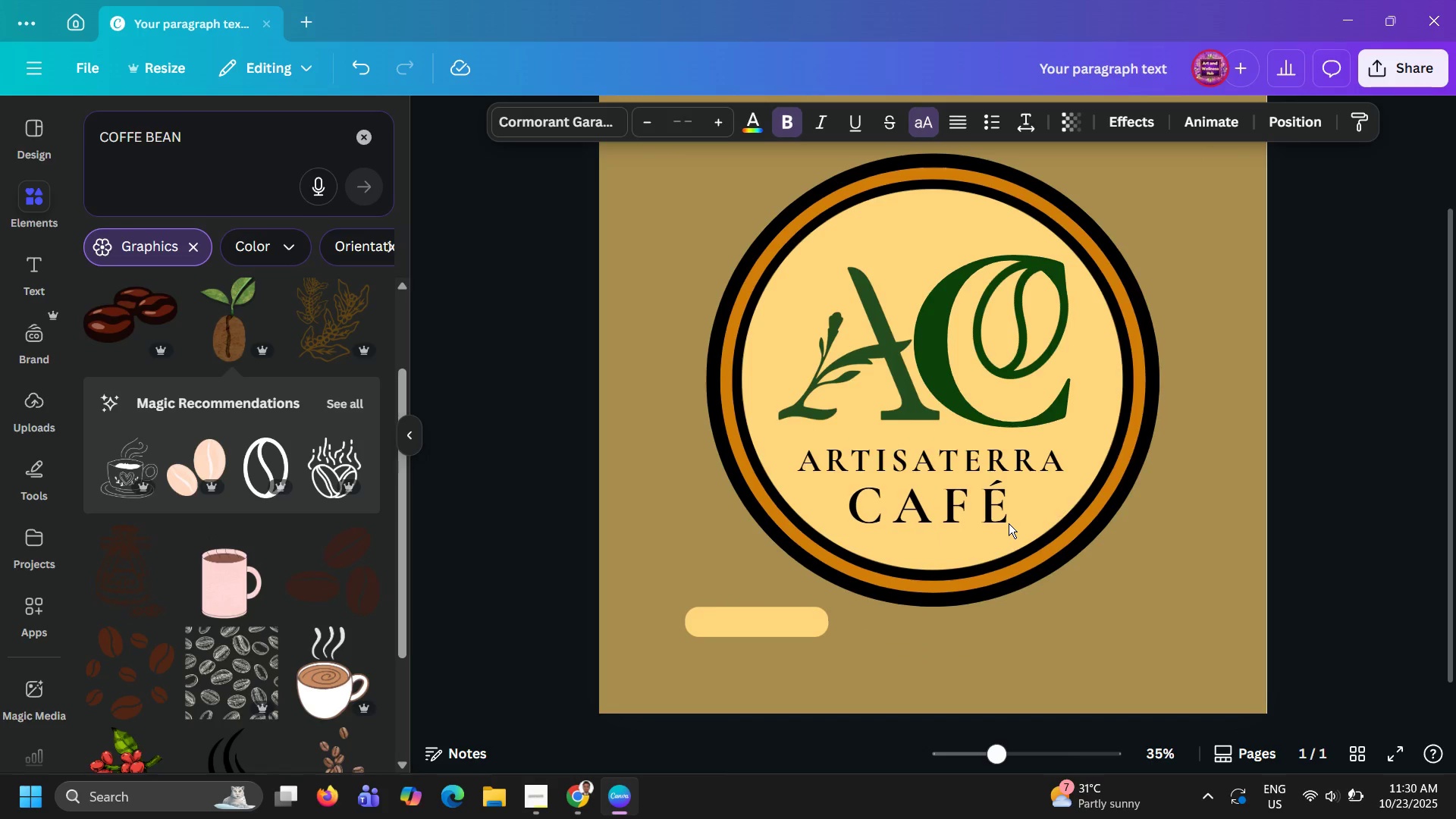 
key(ArrowUp)
 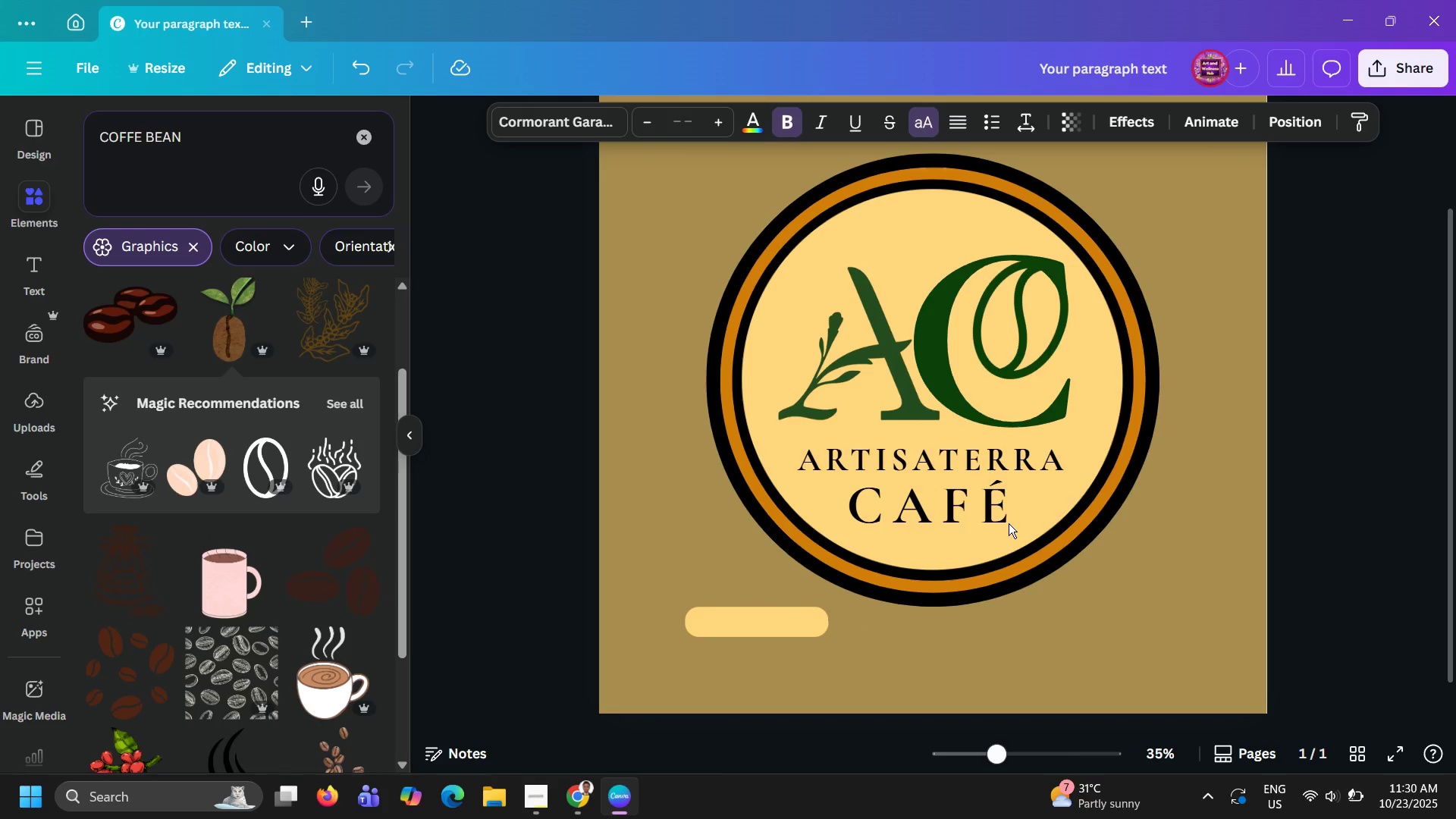 
key(ArrowUp)
 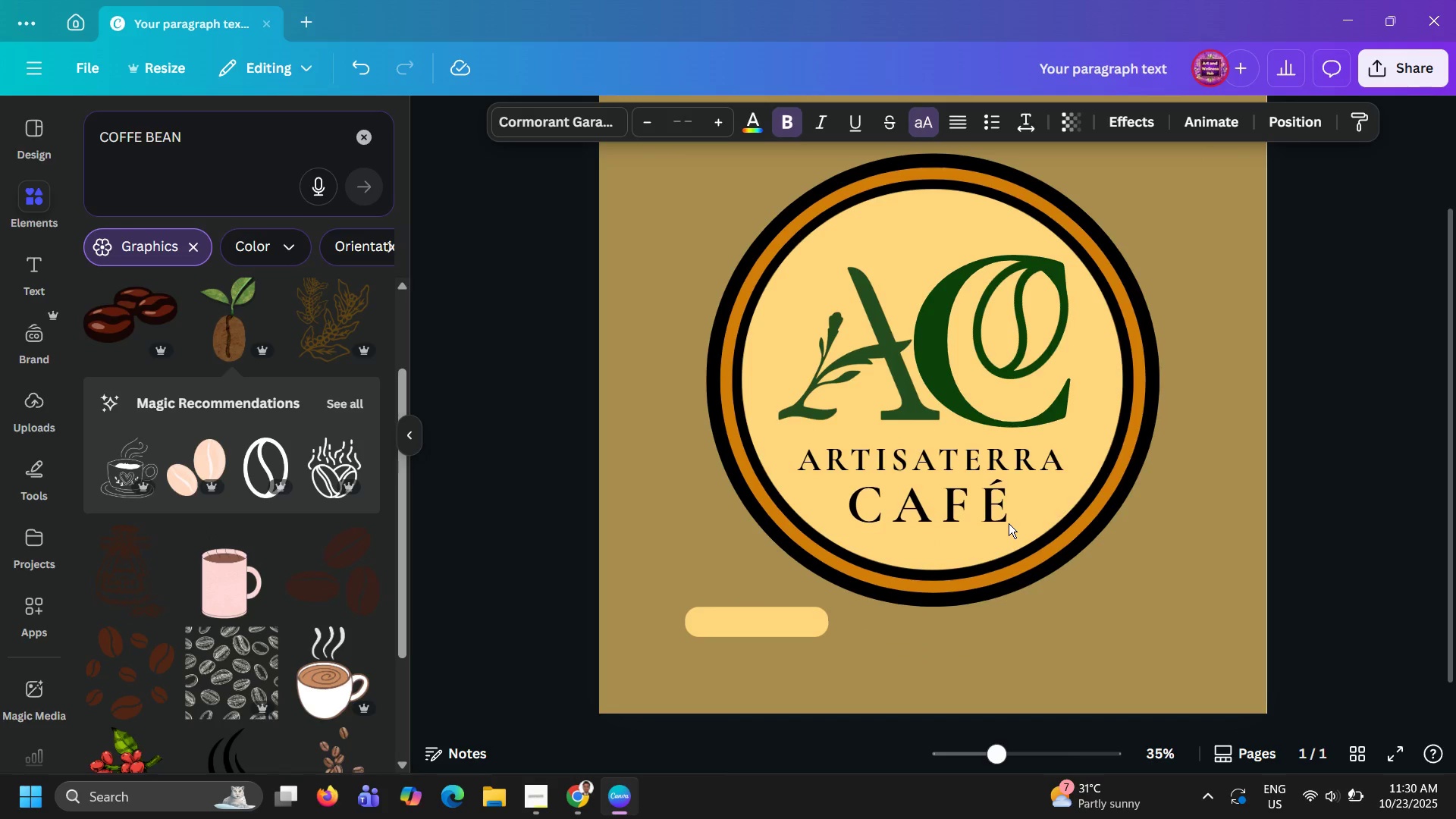 
key(ArrowUp)
 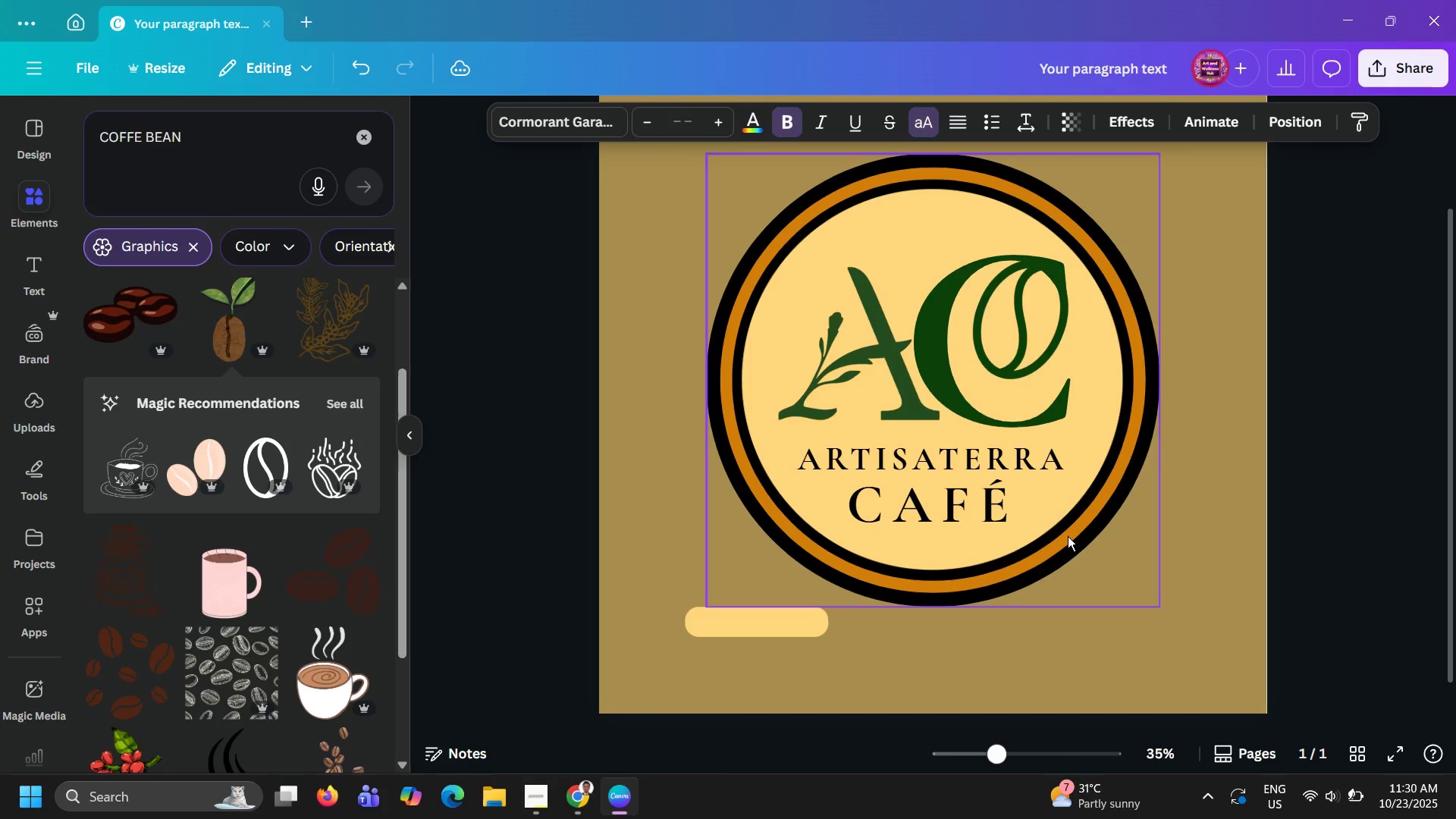 
key(ArrowUp)
 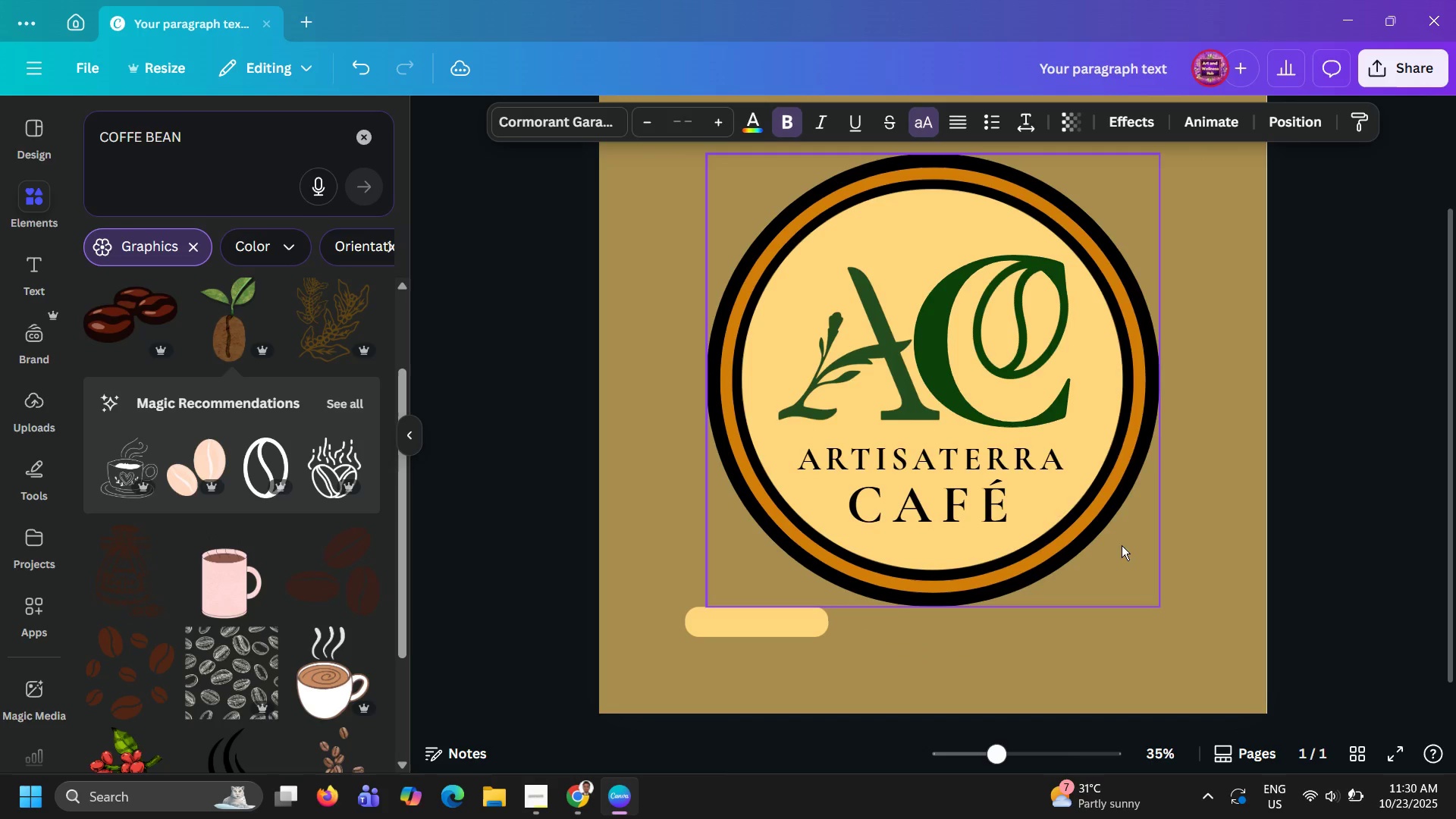 
key(ArrowUp)
 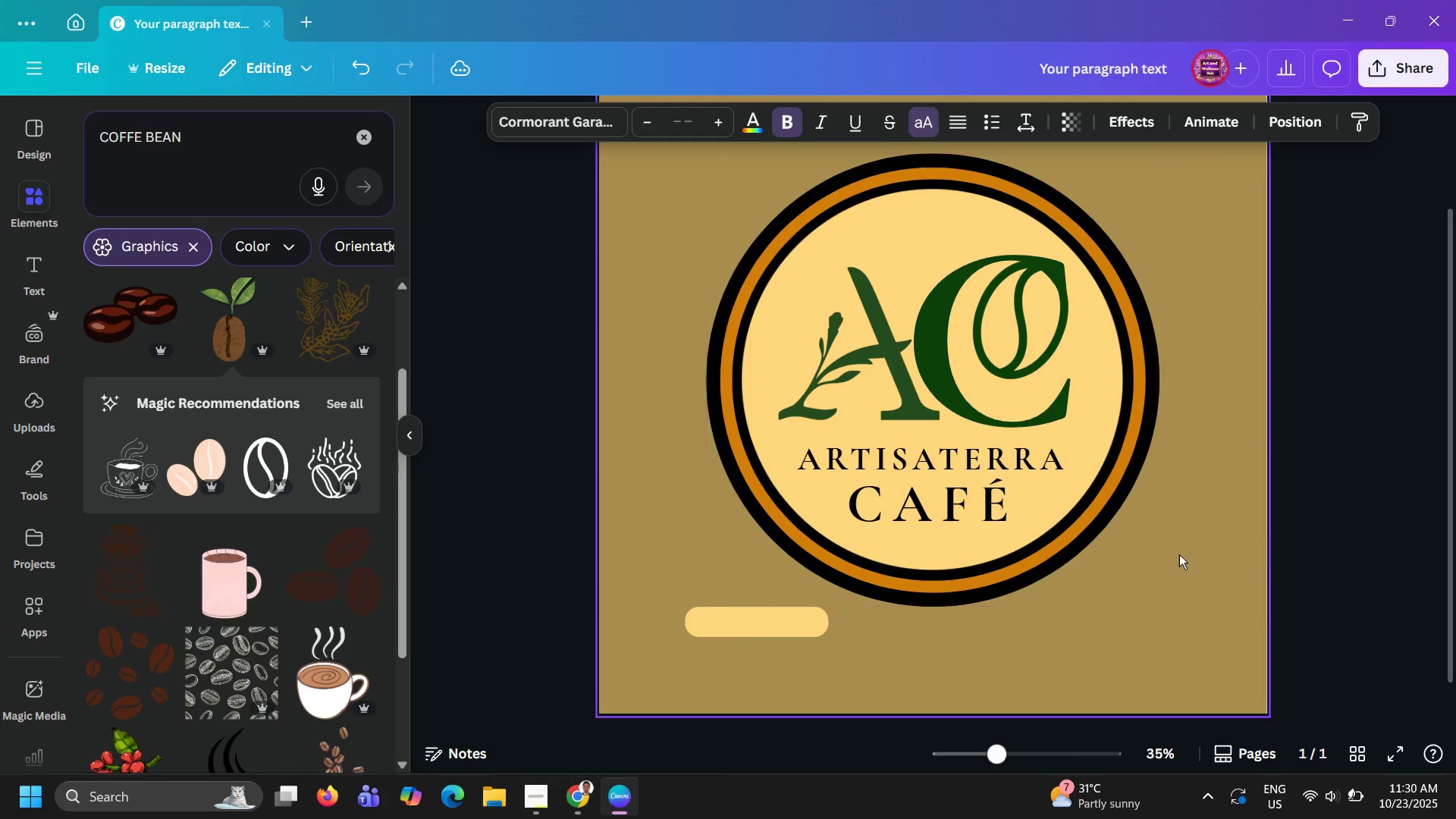 
key(ArrowUp)
 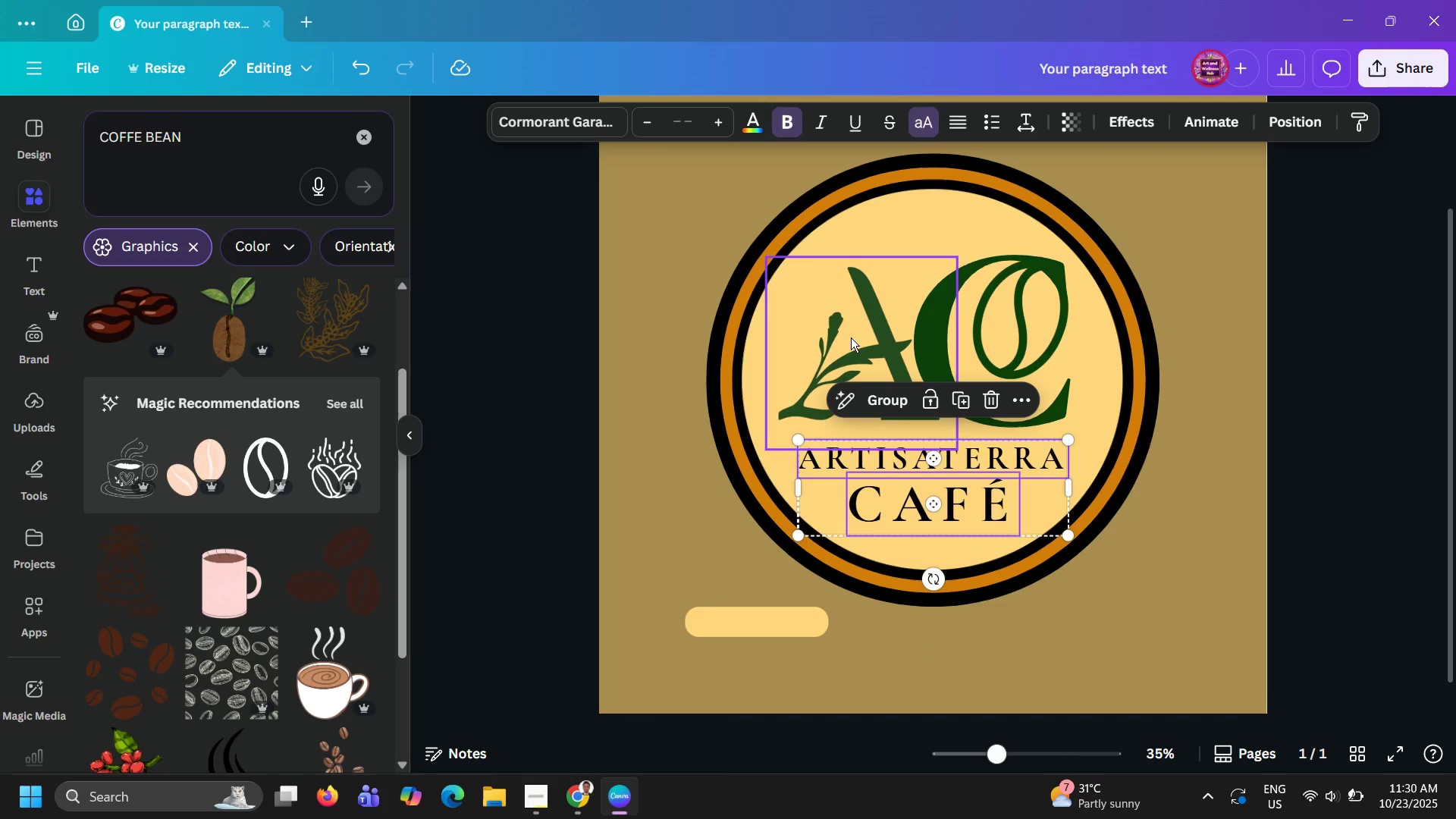 
left_click([851, 337])
 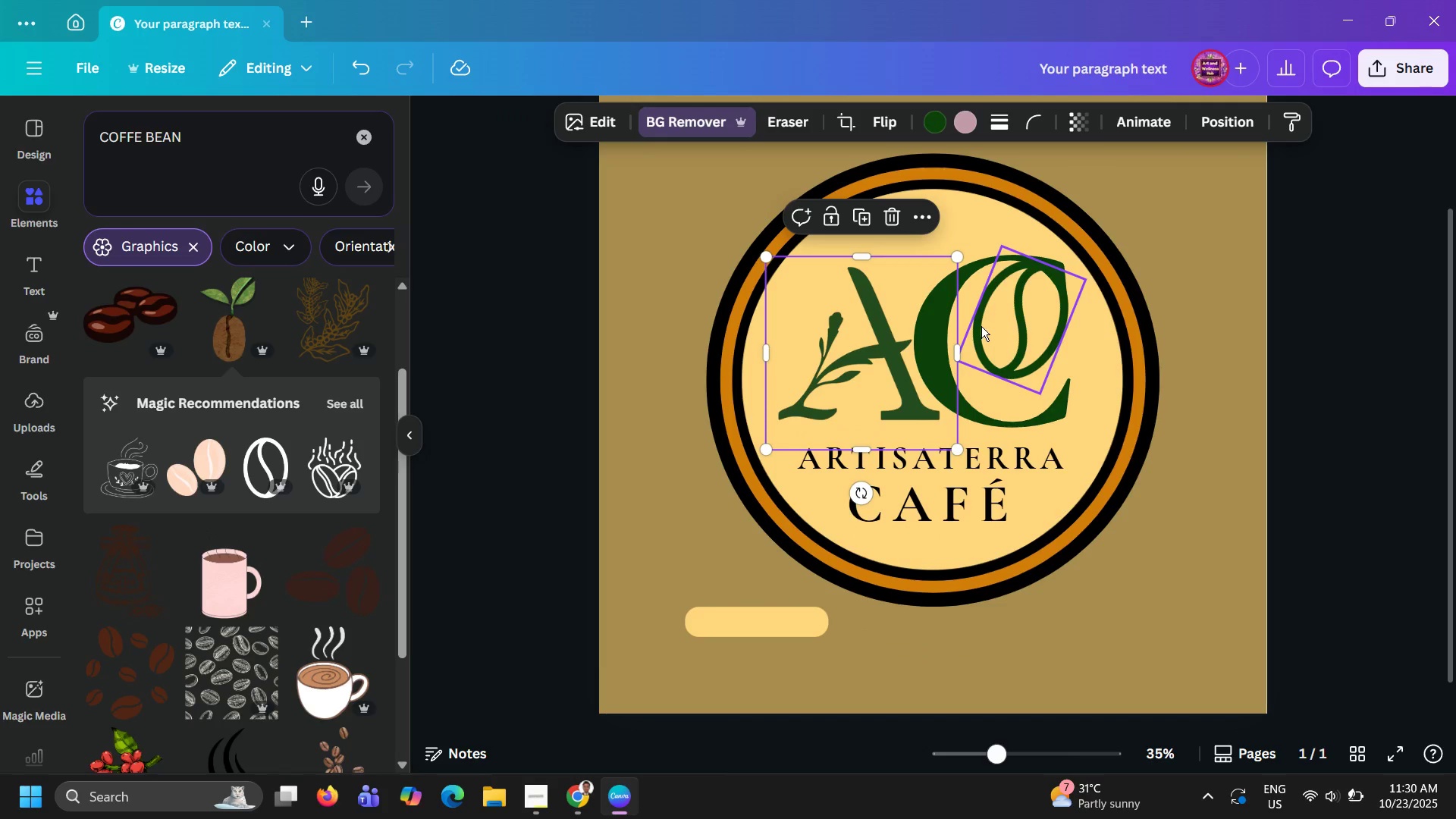 
hold_key(key=ShiftLeft, duration=1.52)
left_click([981, 326])
 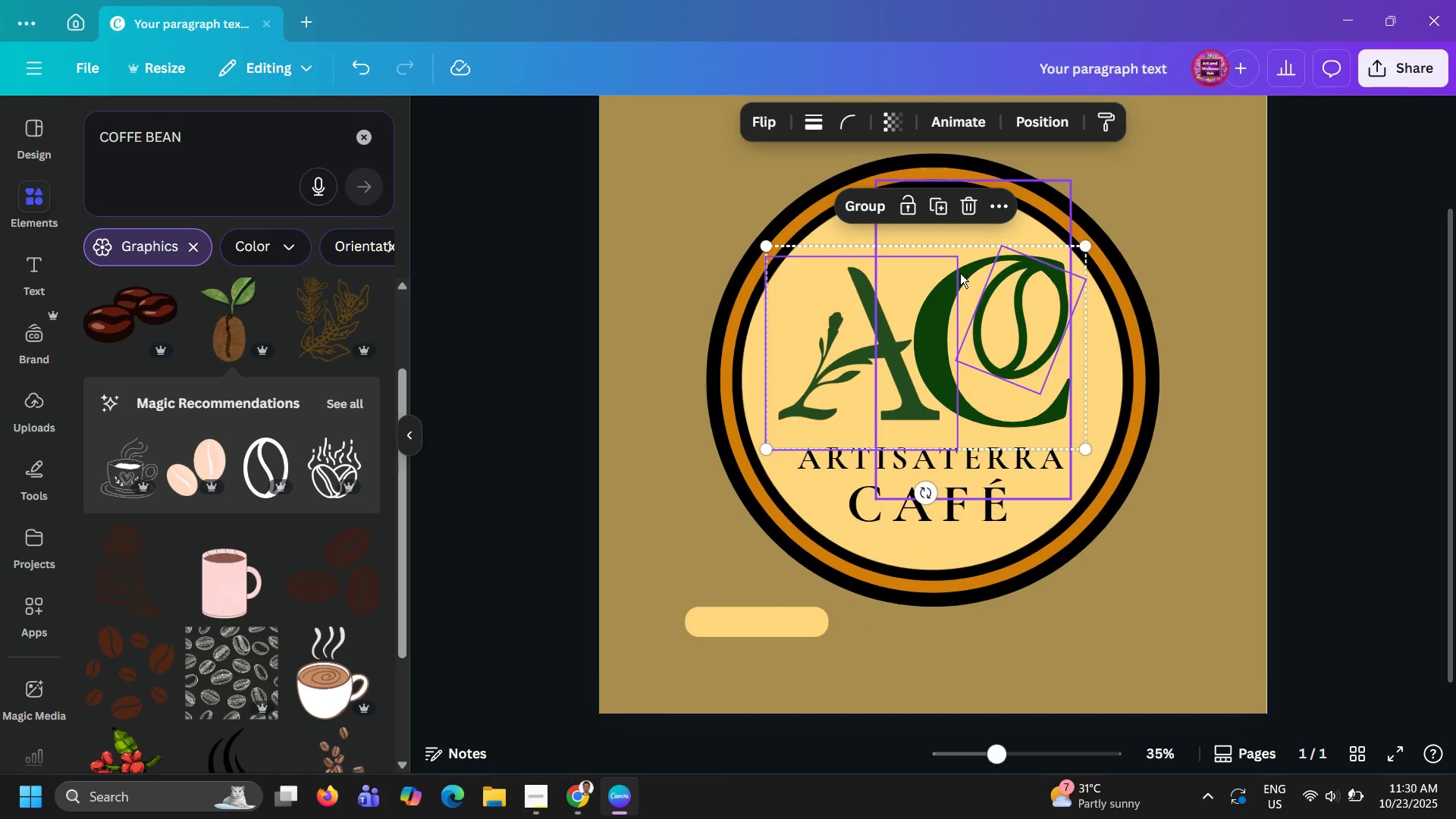 
left_click([960, 273])
 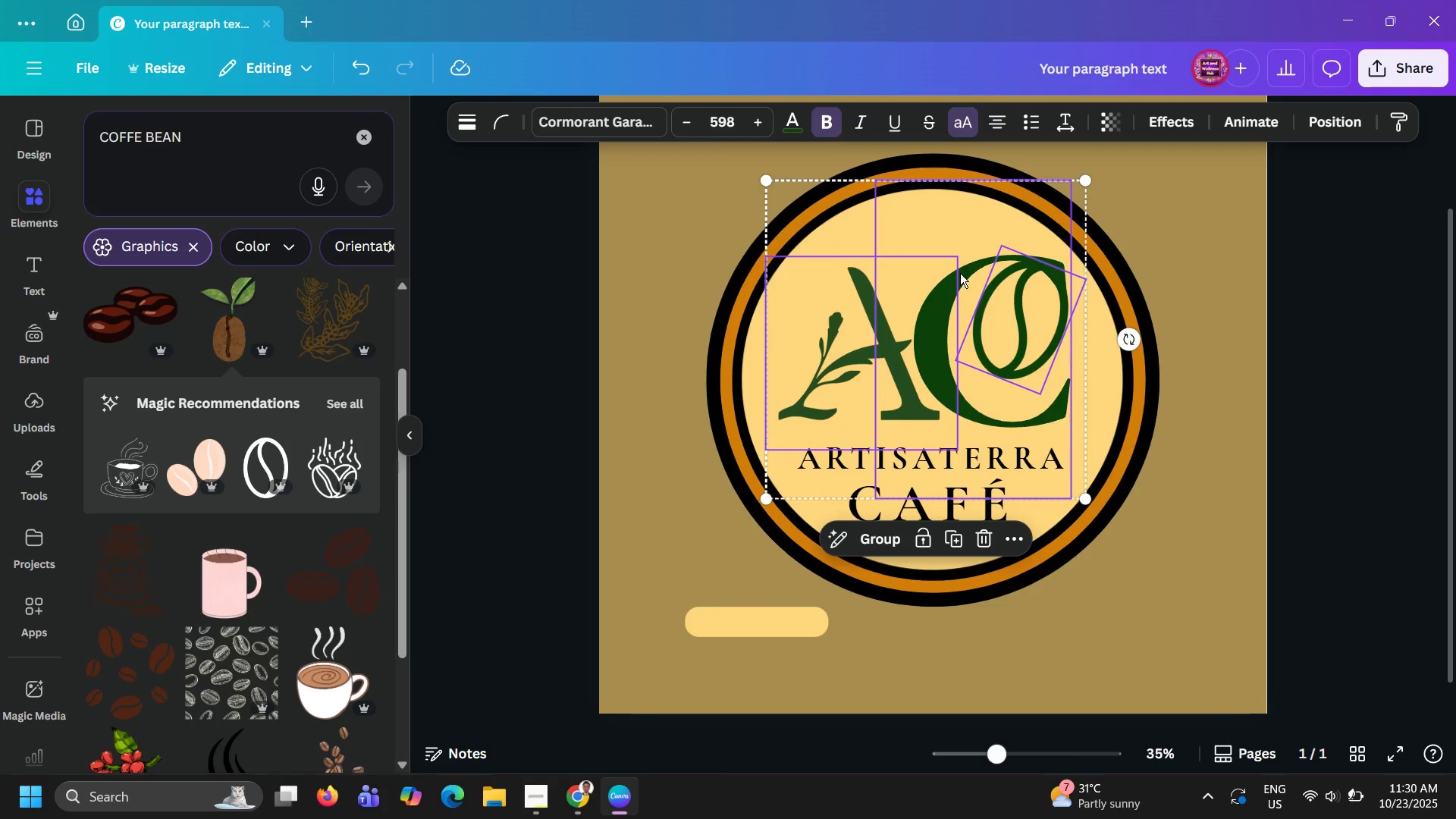 
key(Shift+ShiftLeft)
 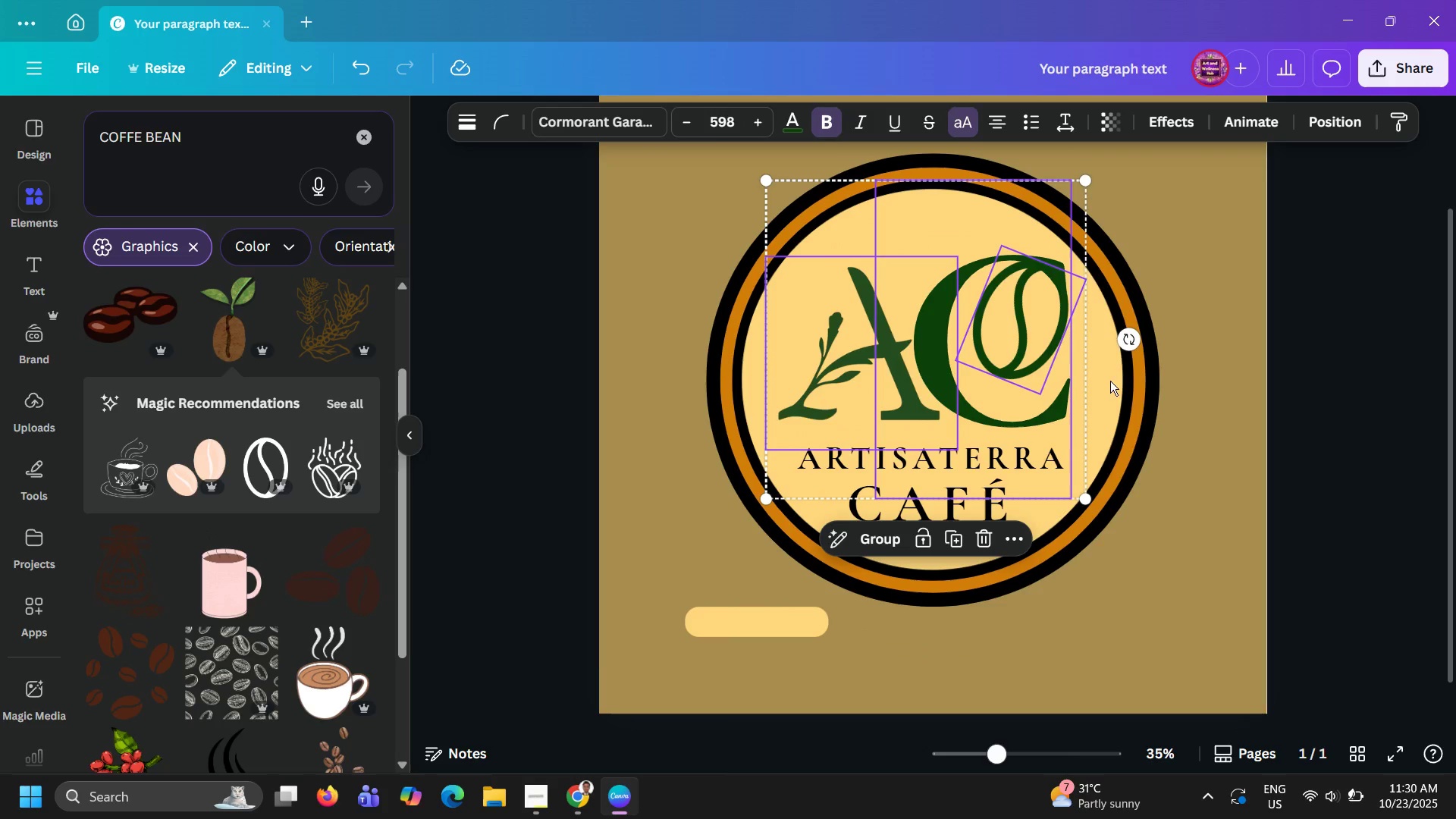 
key(Shift+ShiftLeft)
 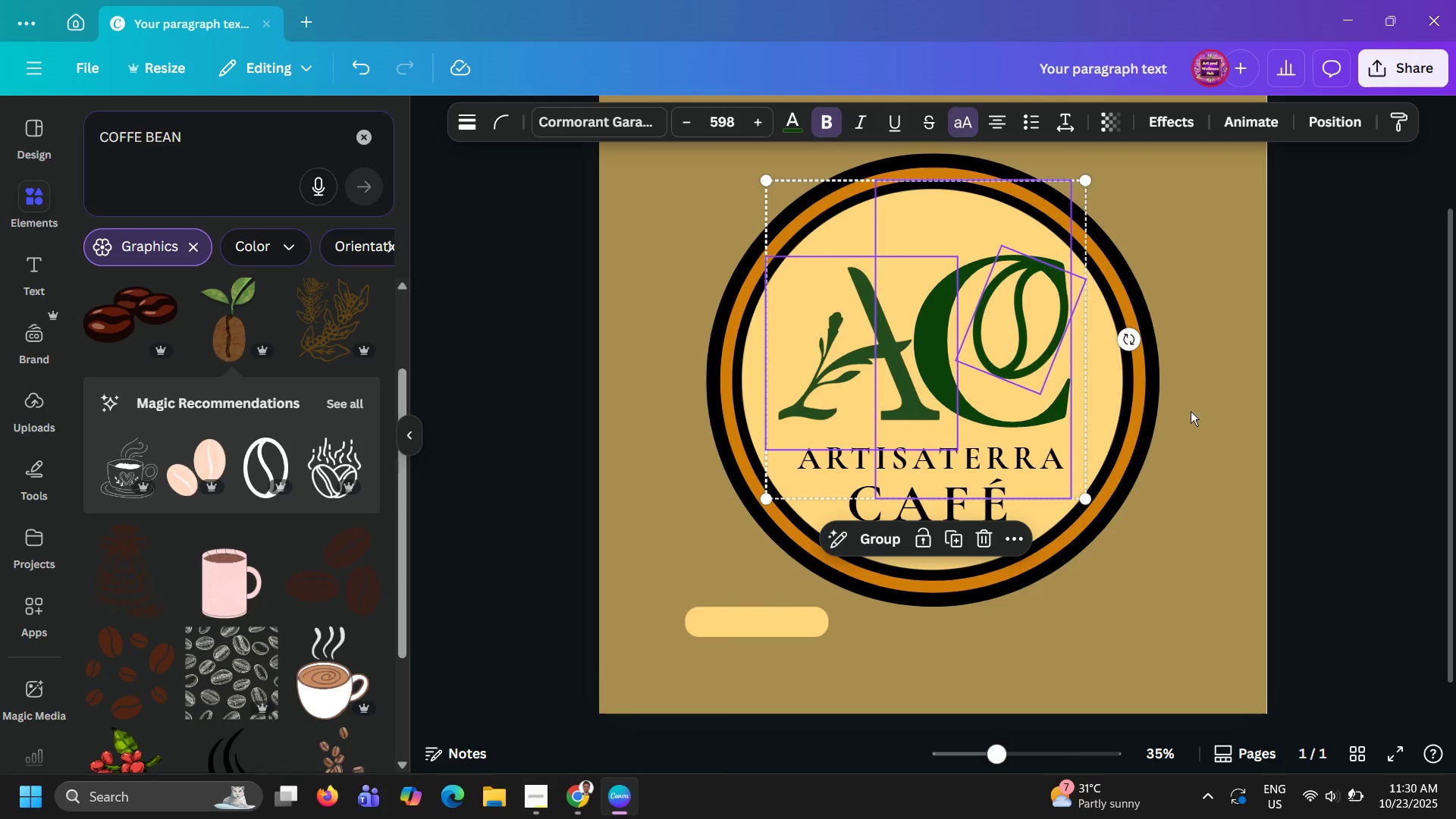 
key(Shift+ShiftLeft)
 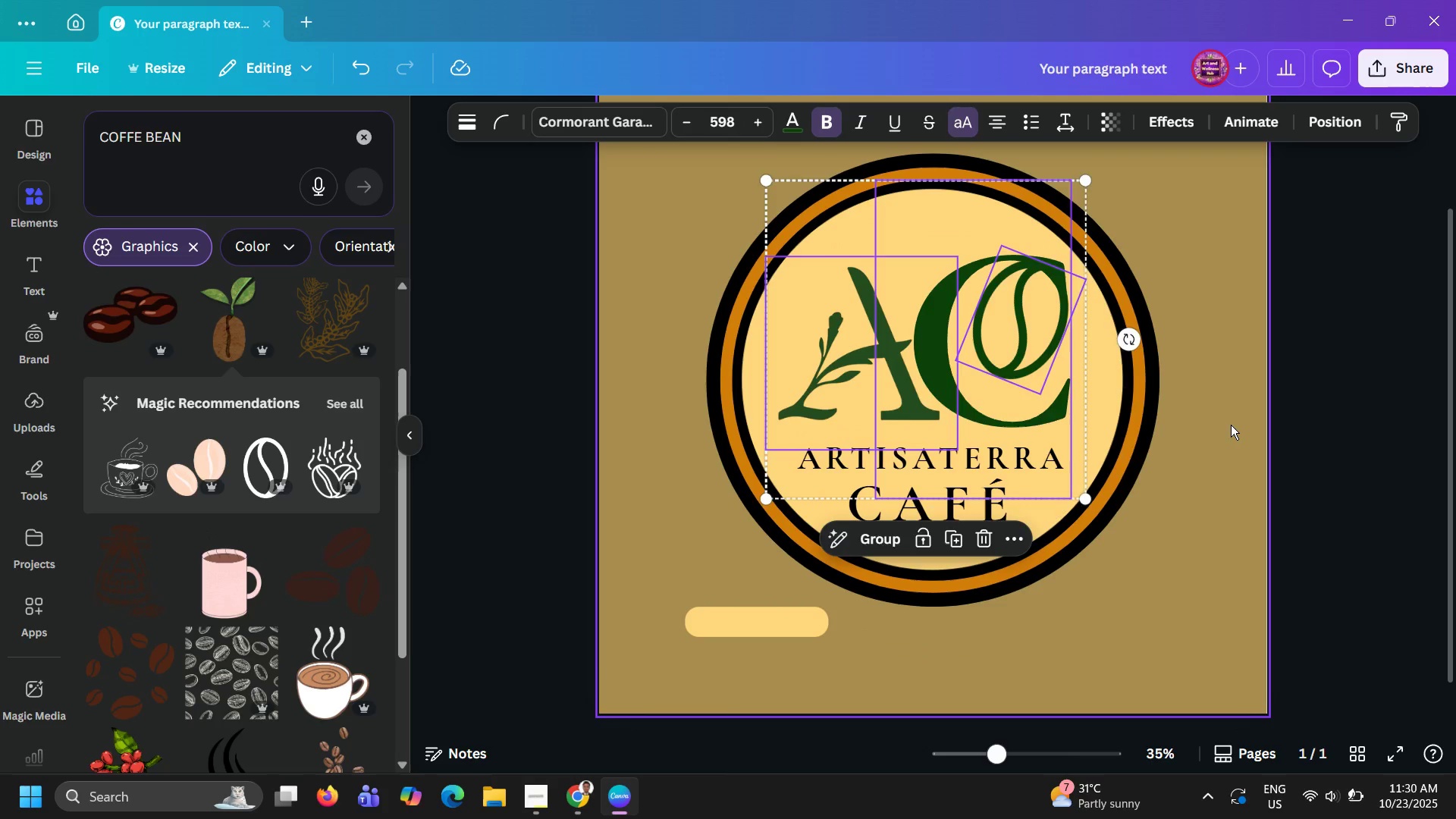 
key(ArrowUp)
 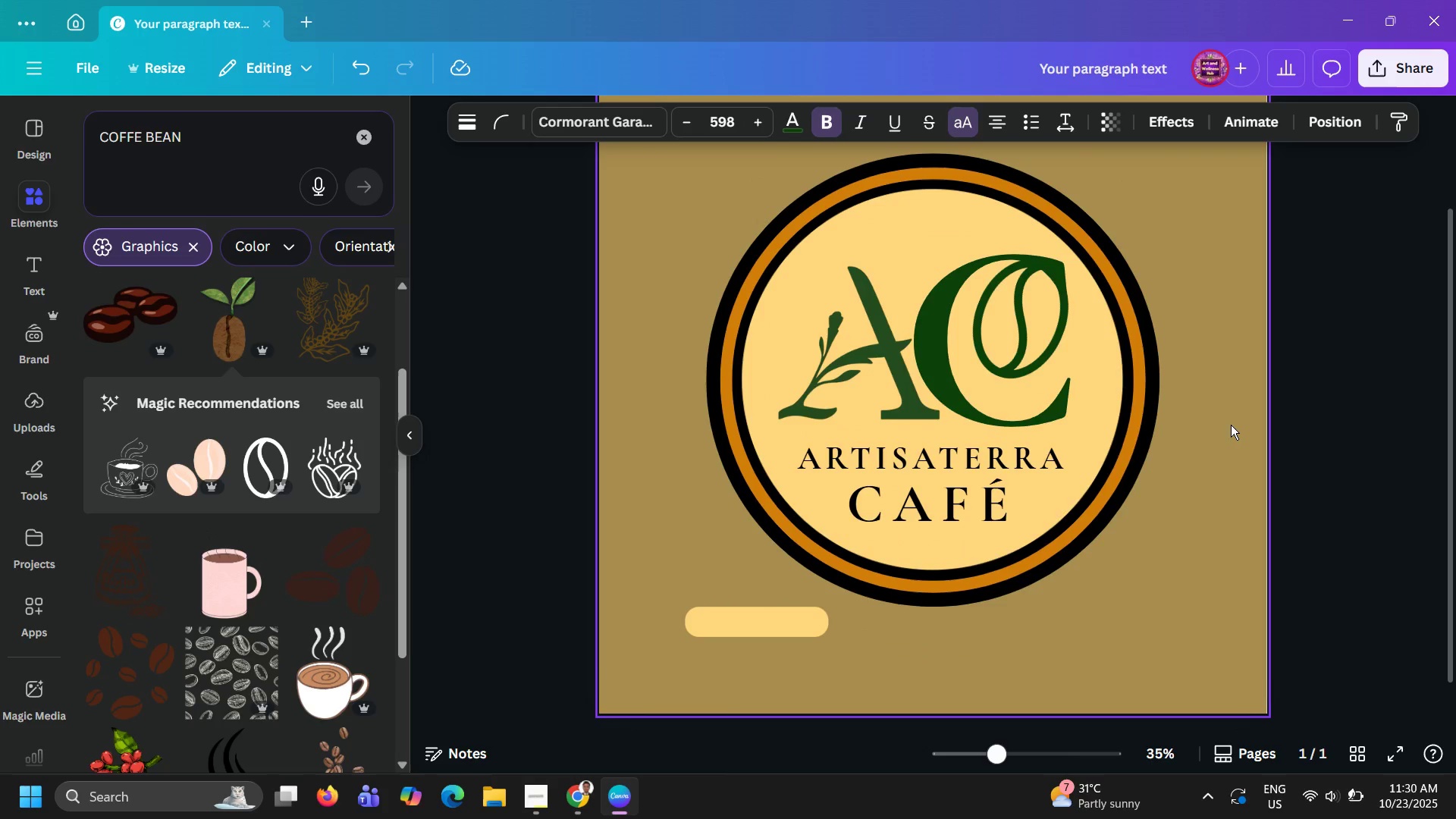 
key(ArrowUp)
 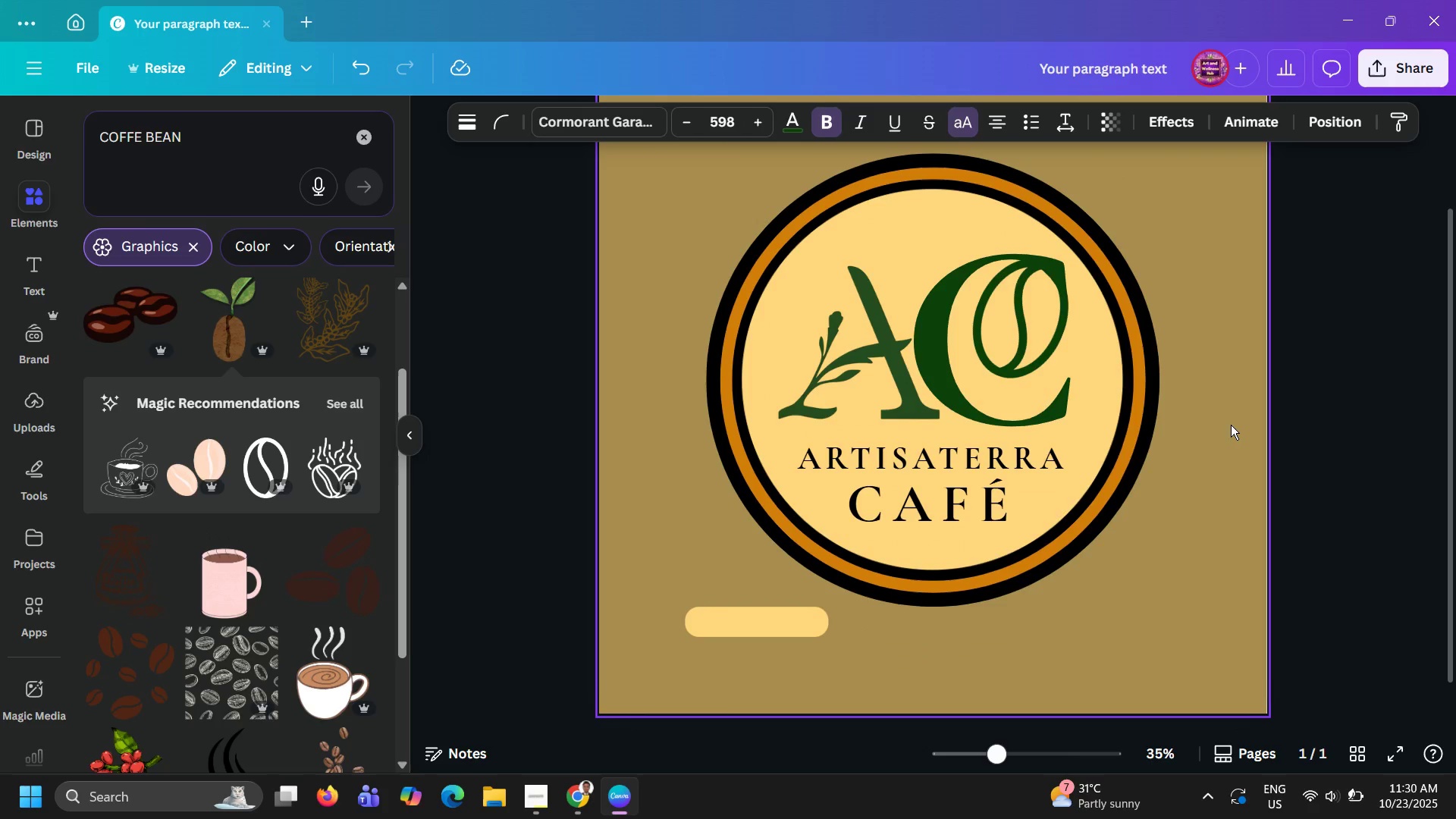 
key(ArrowUp)
 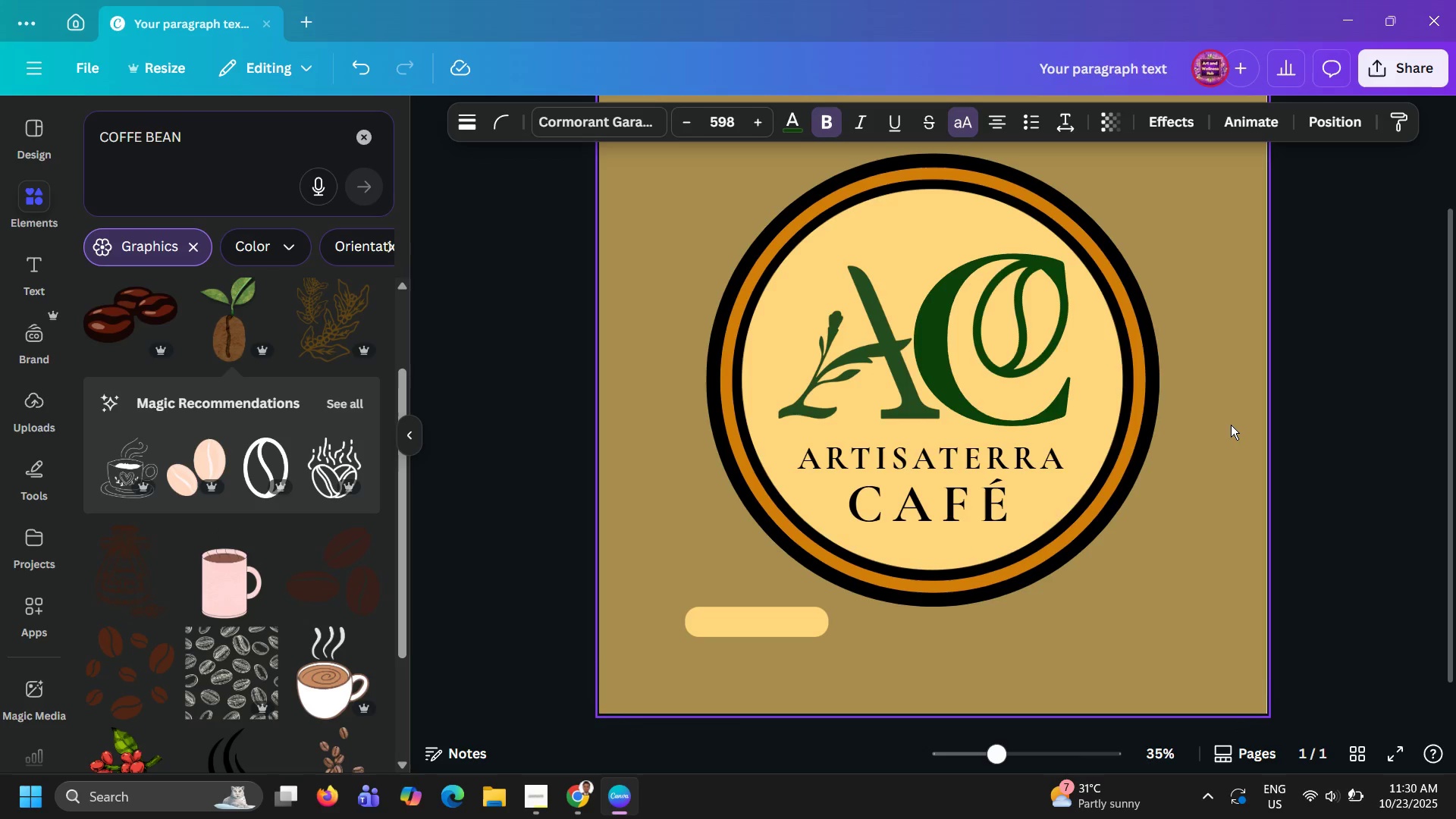 
key(ArrowUp)
 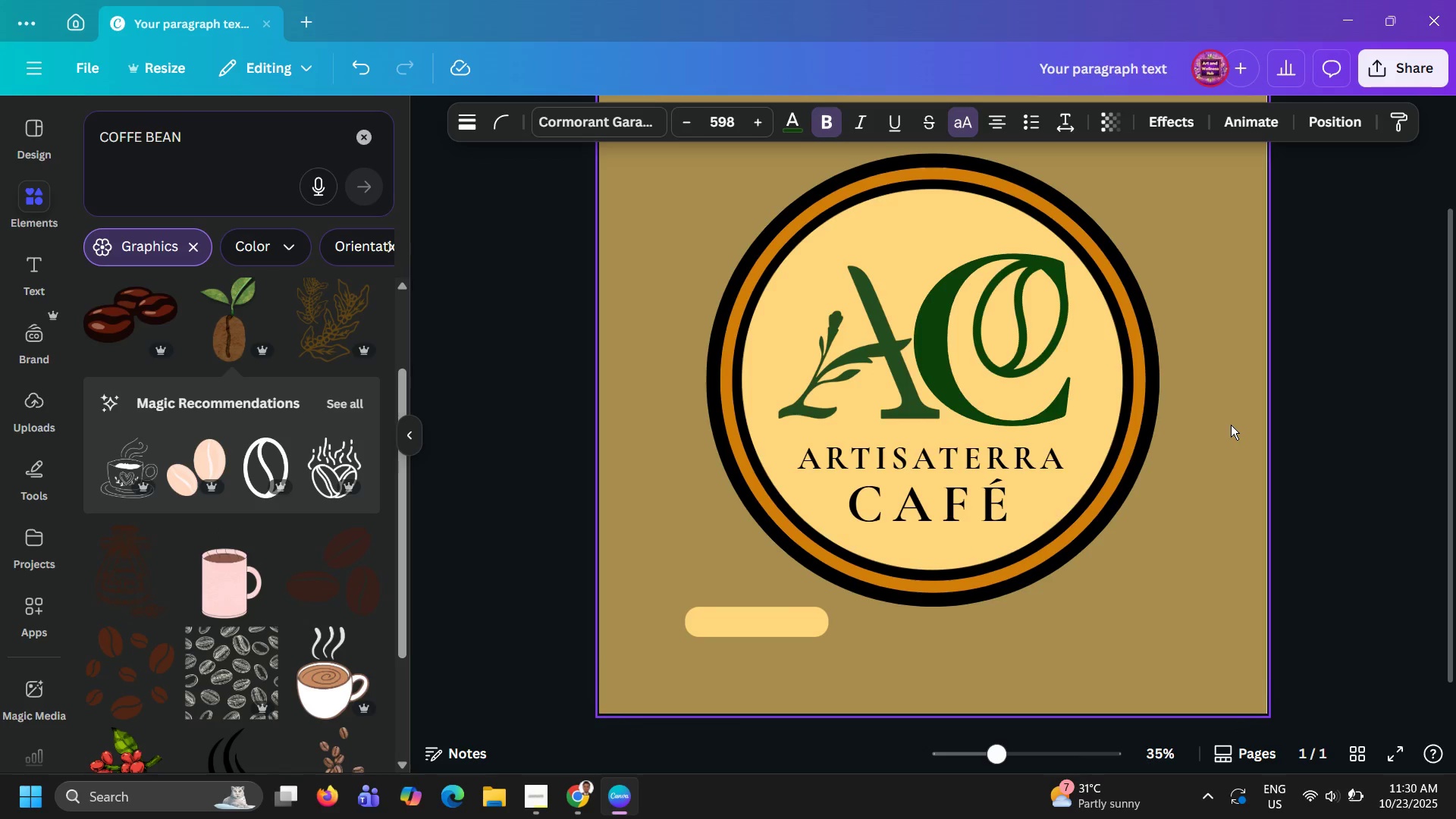 
key(ArrowUp)
 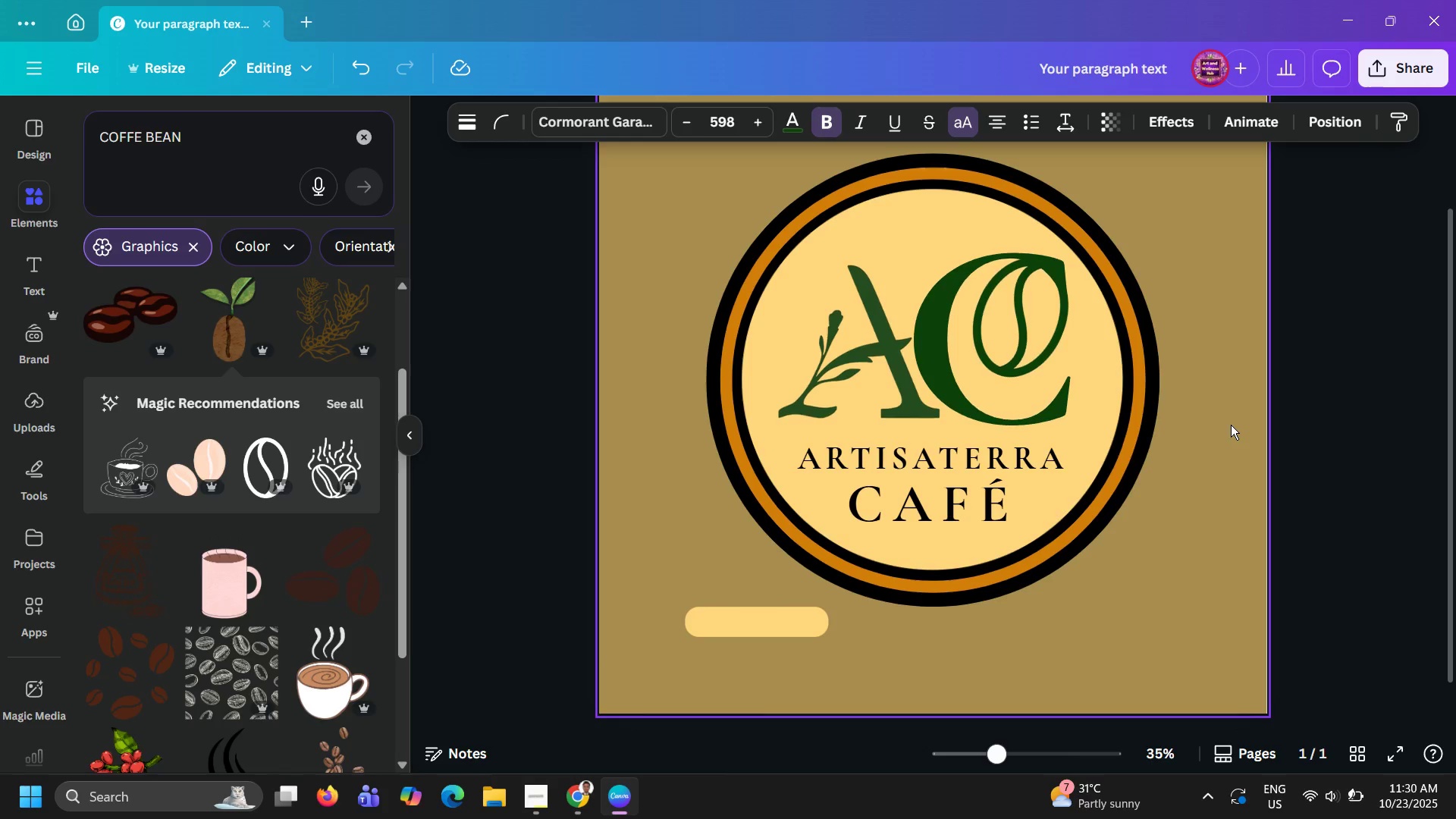 
key(ArrowUp)
 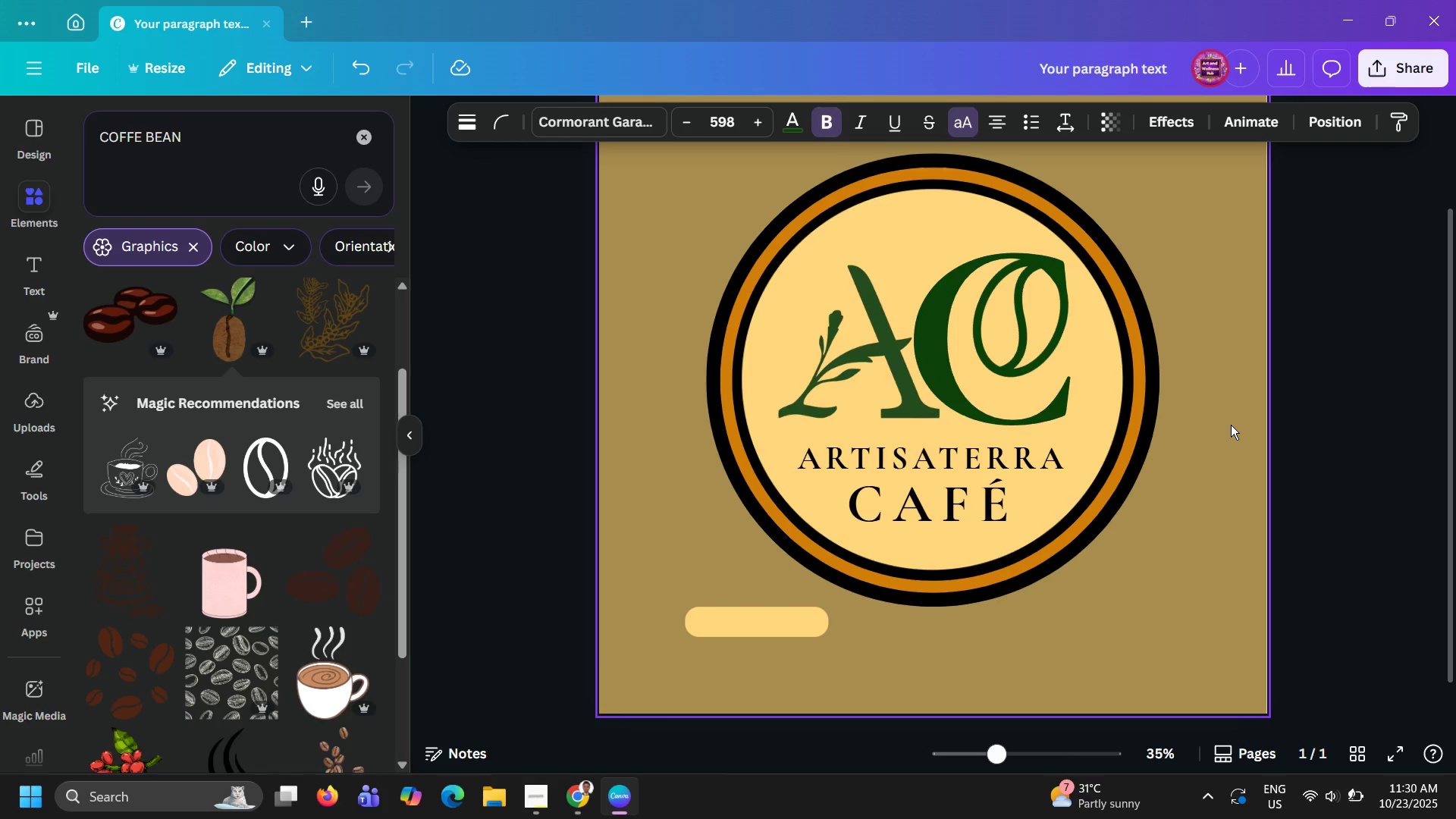 
key(ArrowLeft)
 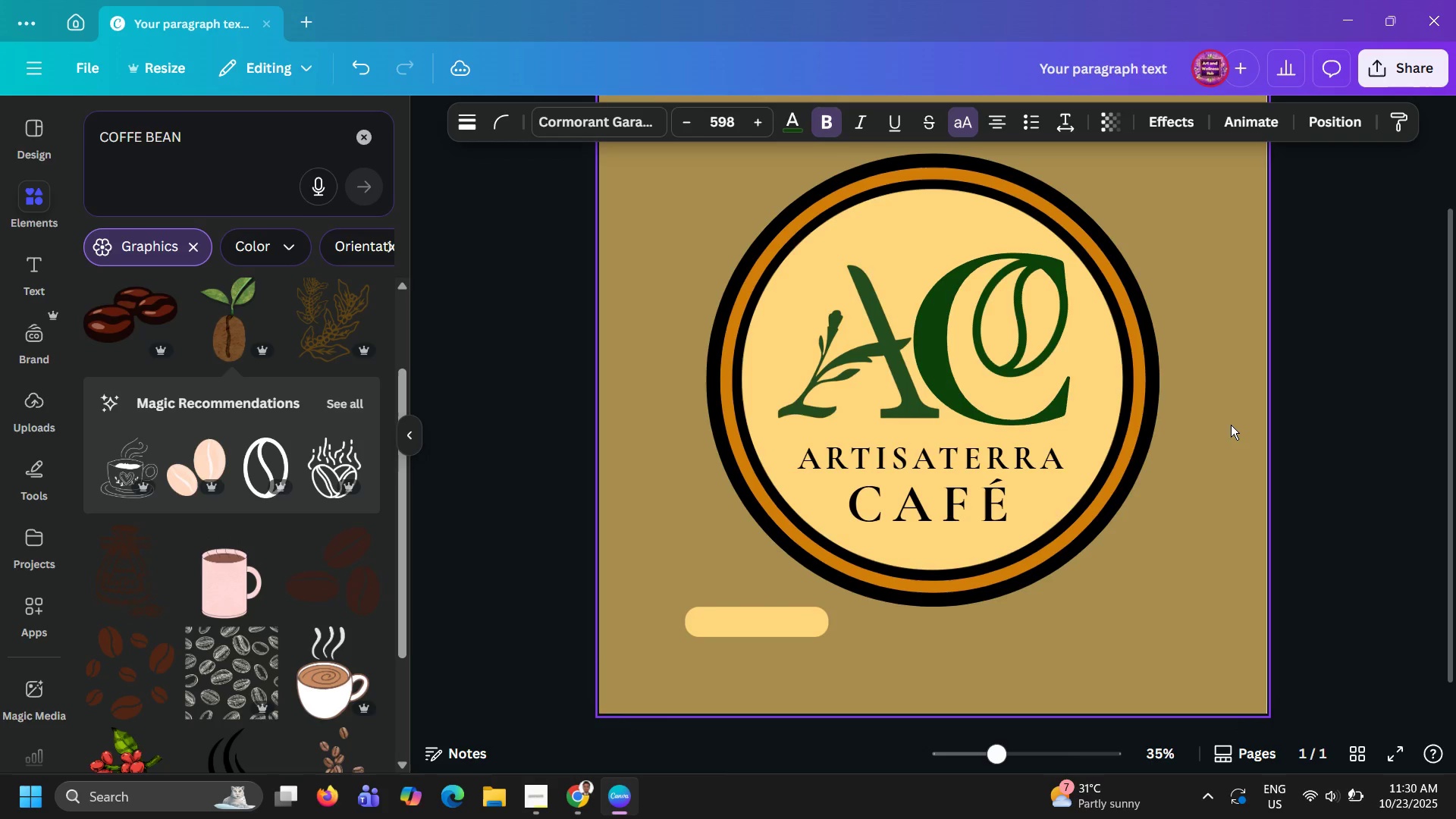 
key(ArrowLeft)
 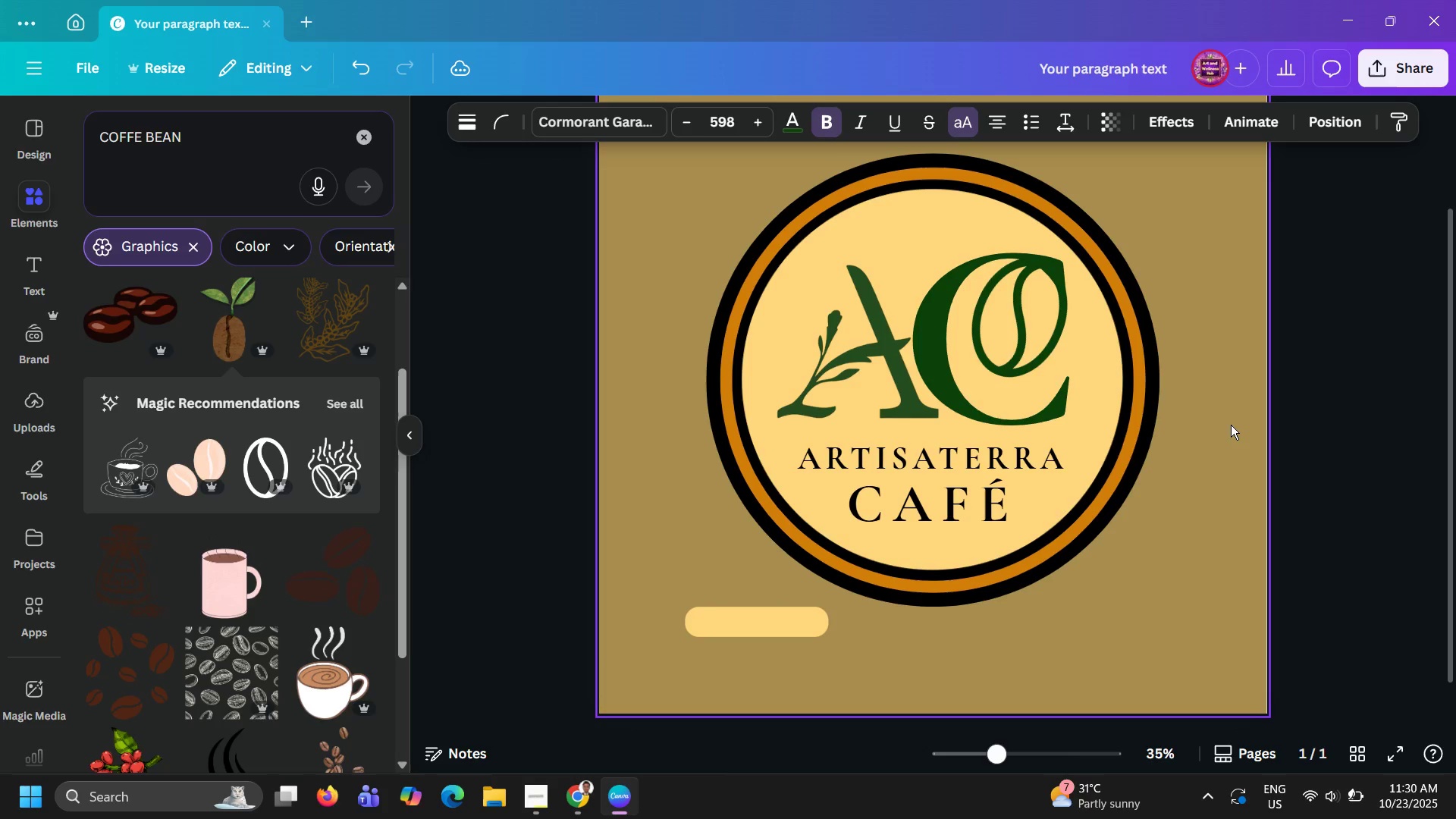 
key(ArrowLeft)
 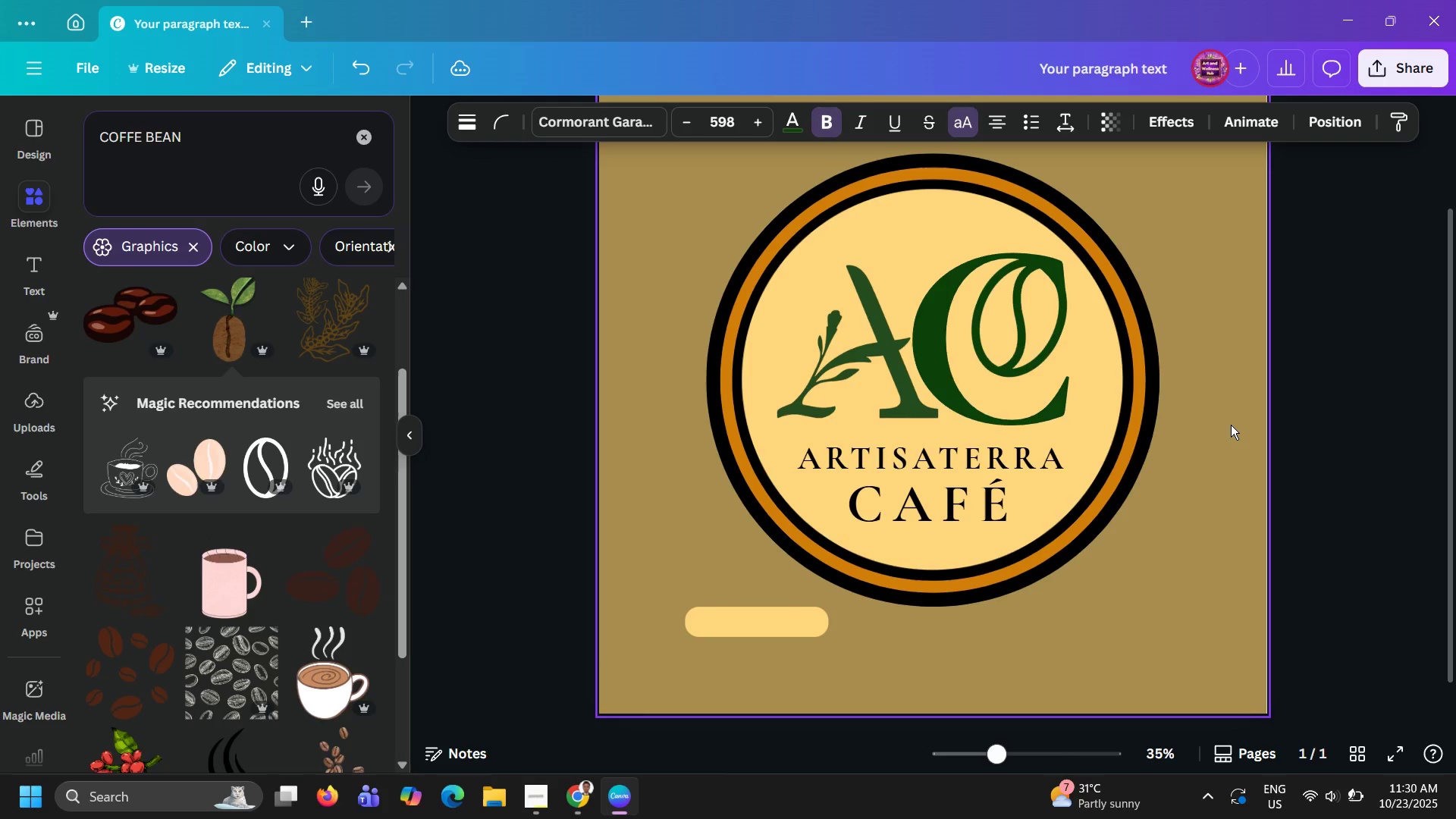 
key(ArrowLeft)
 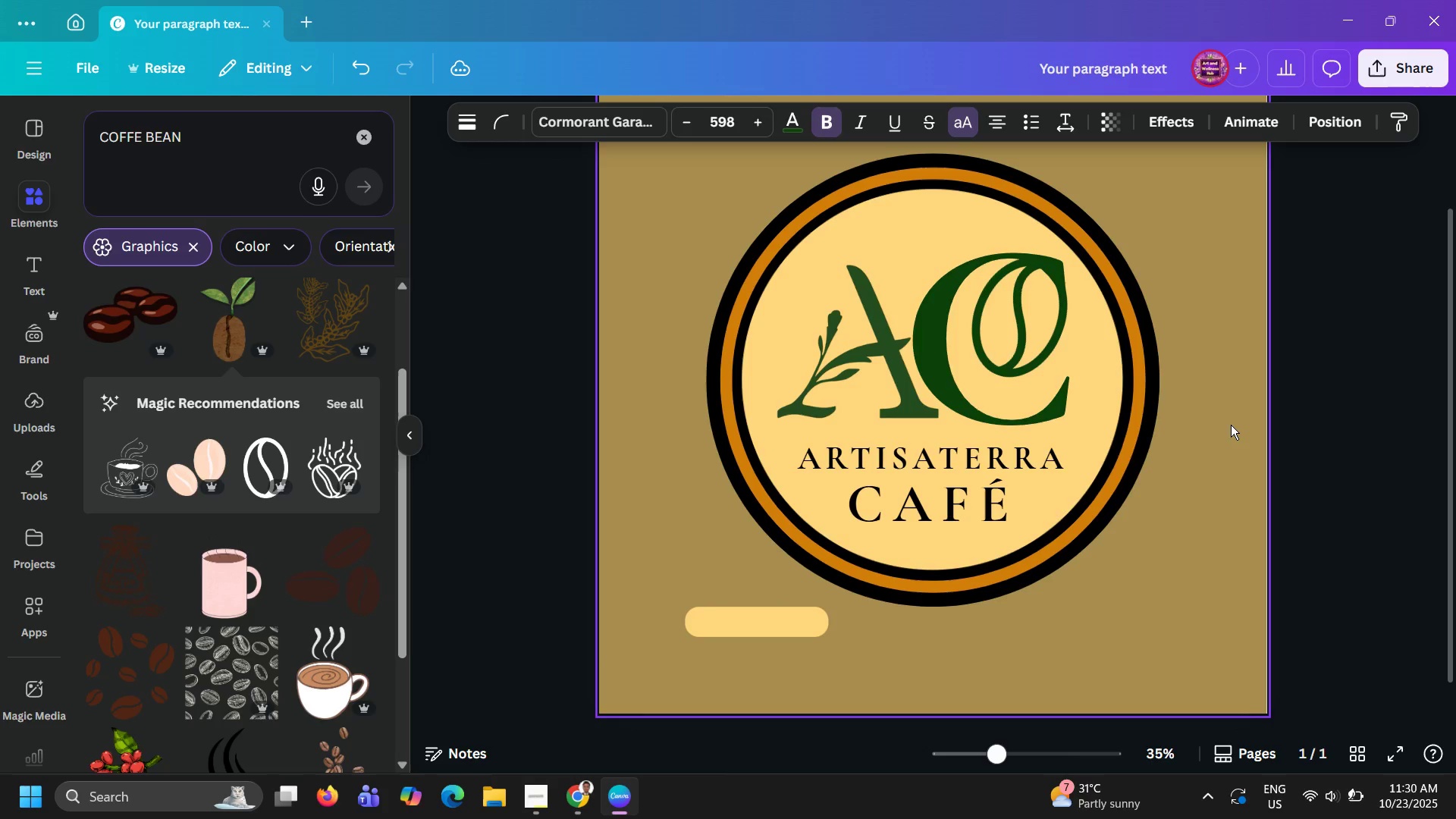 
key(ArrowRight)
 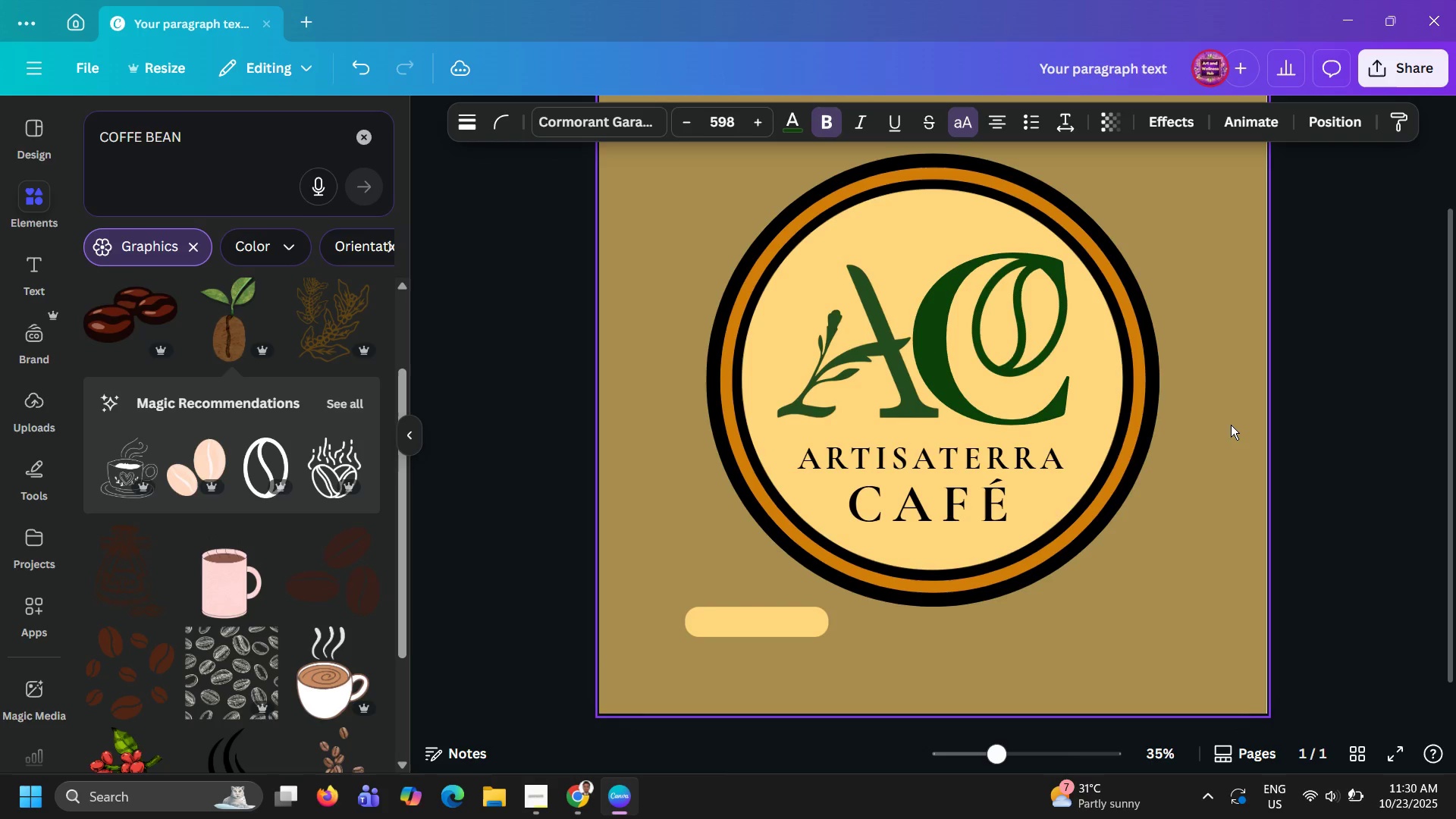 
key(ArrowUp)
 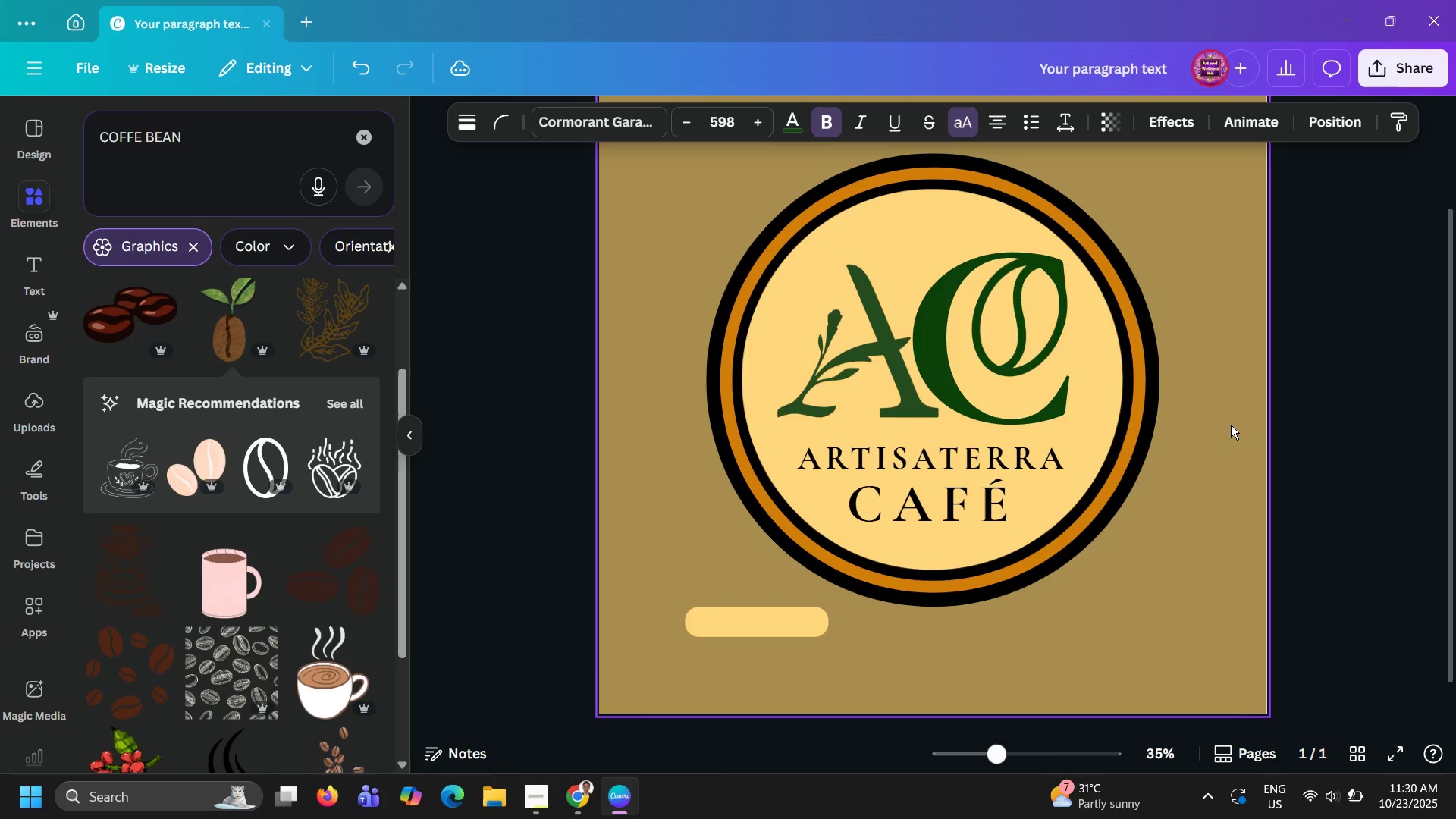 
key(ArrowUp)
 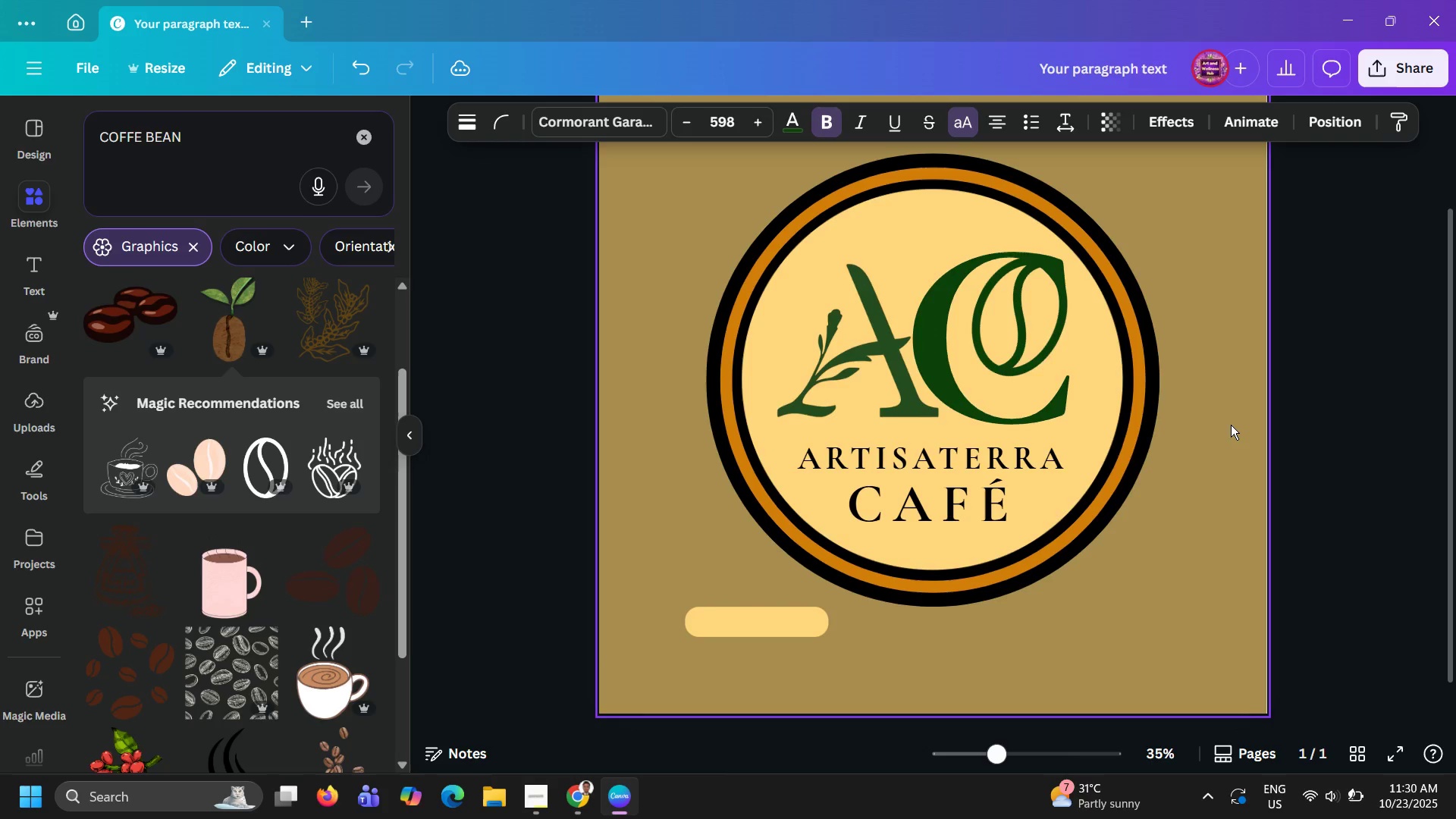 
key(ArrowUp)
 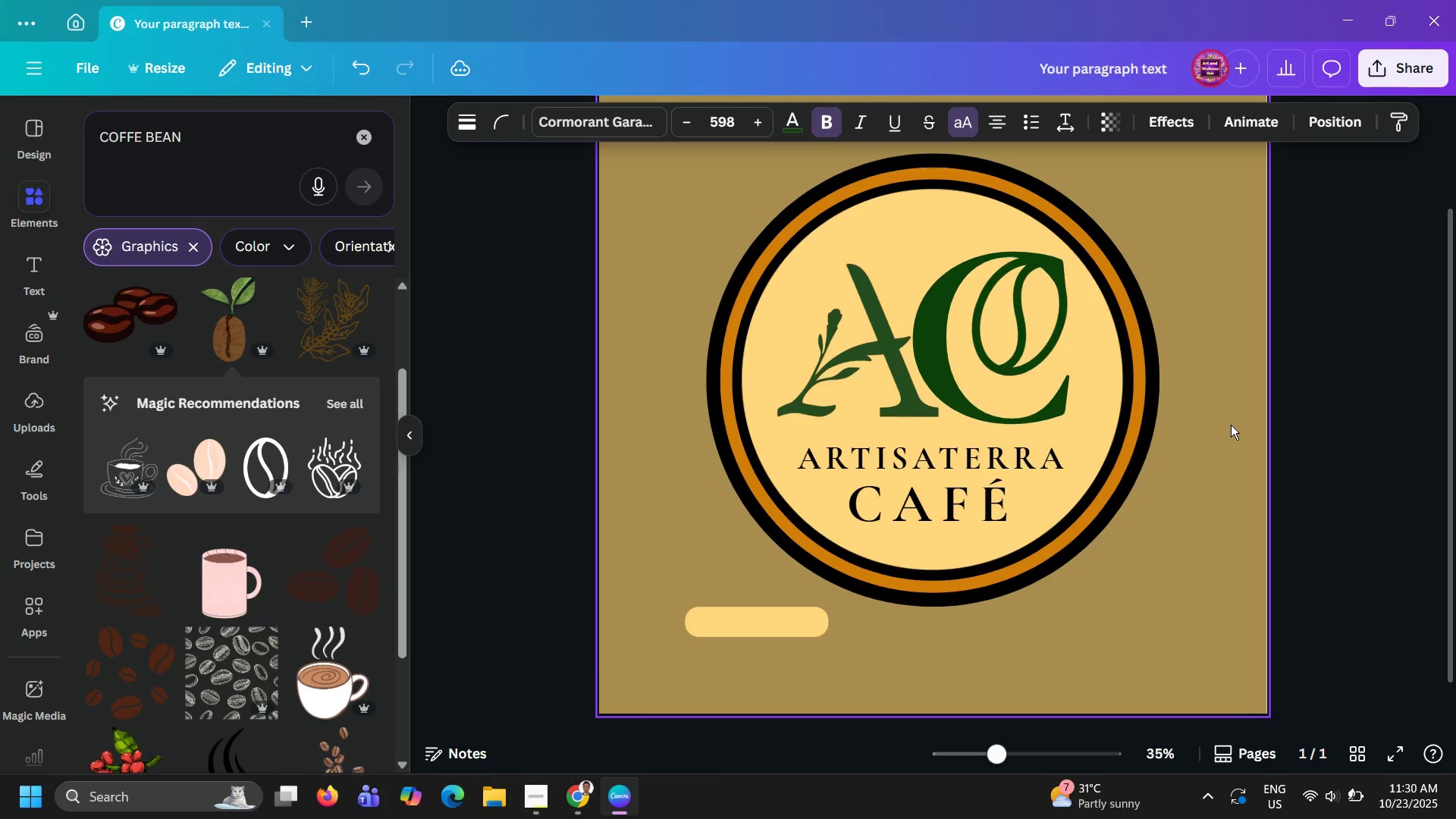 
key(ArrowUp)
 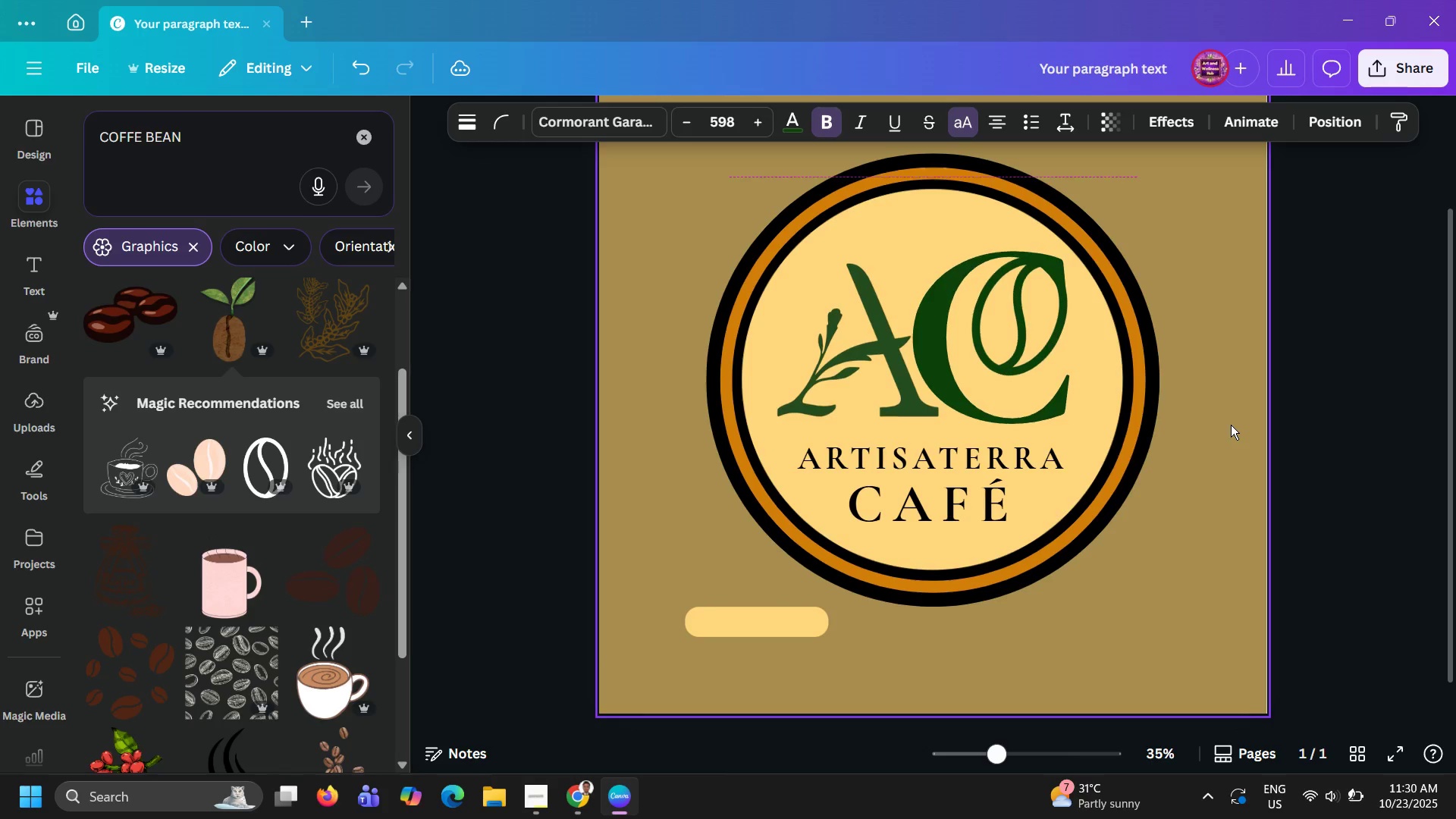 
key(ArrowUp)
 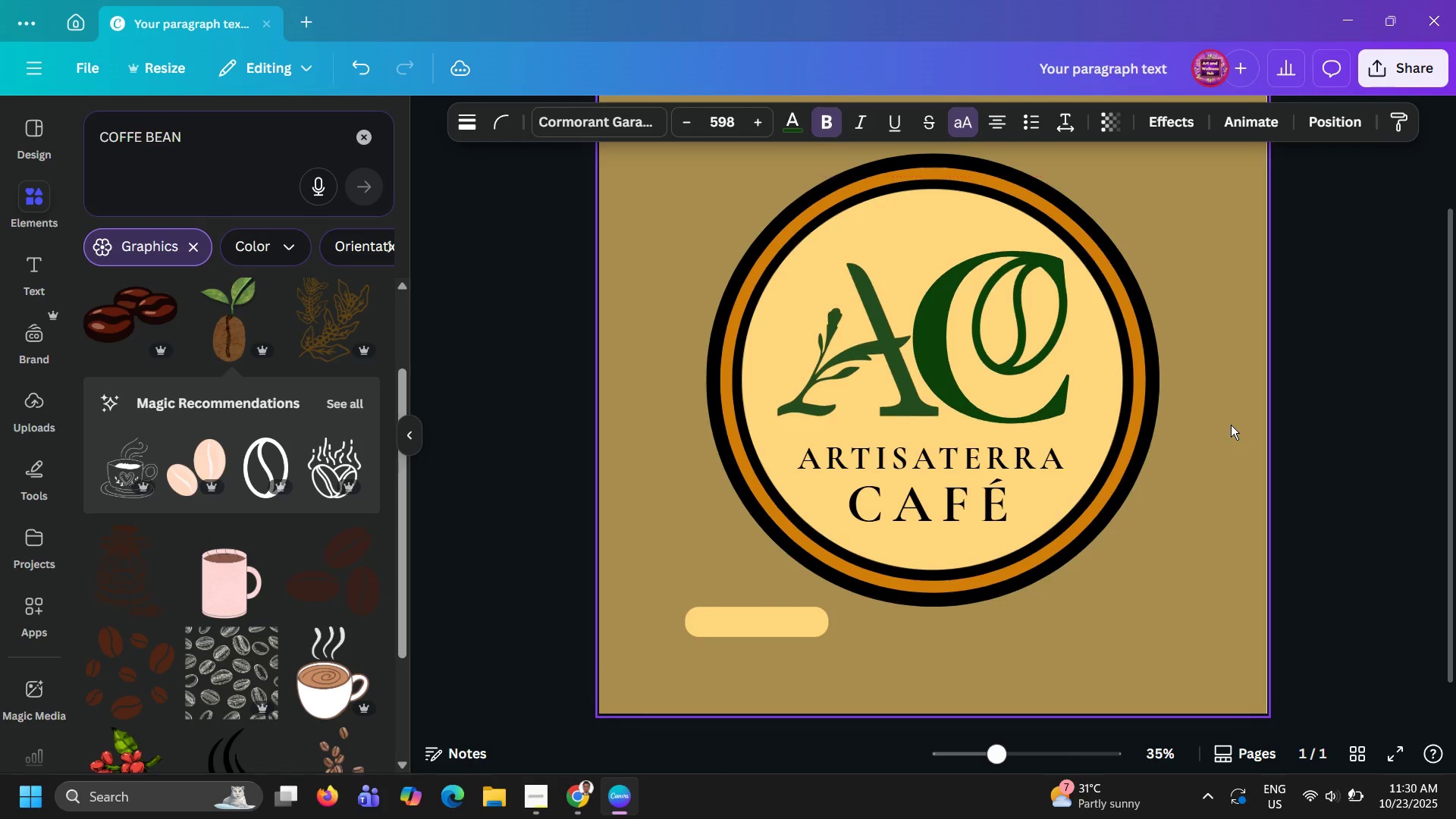 
key(ArrowUp)
 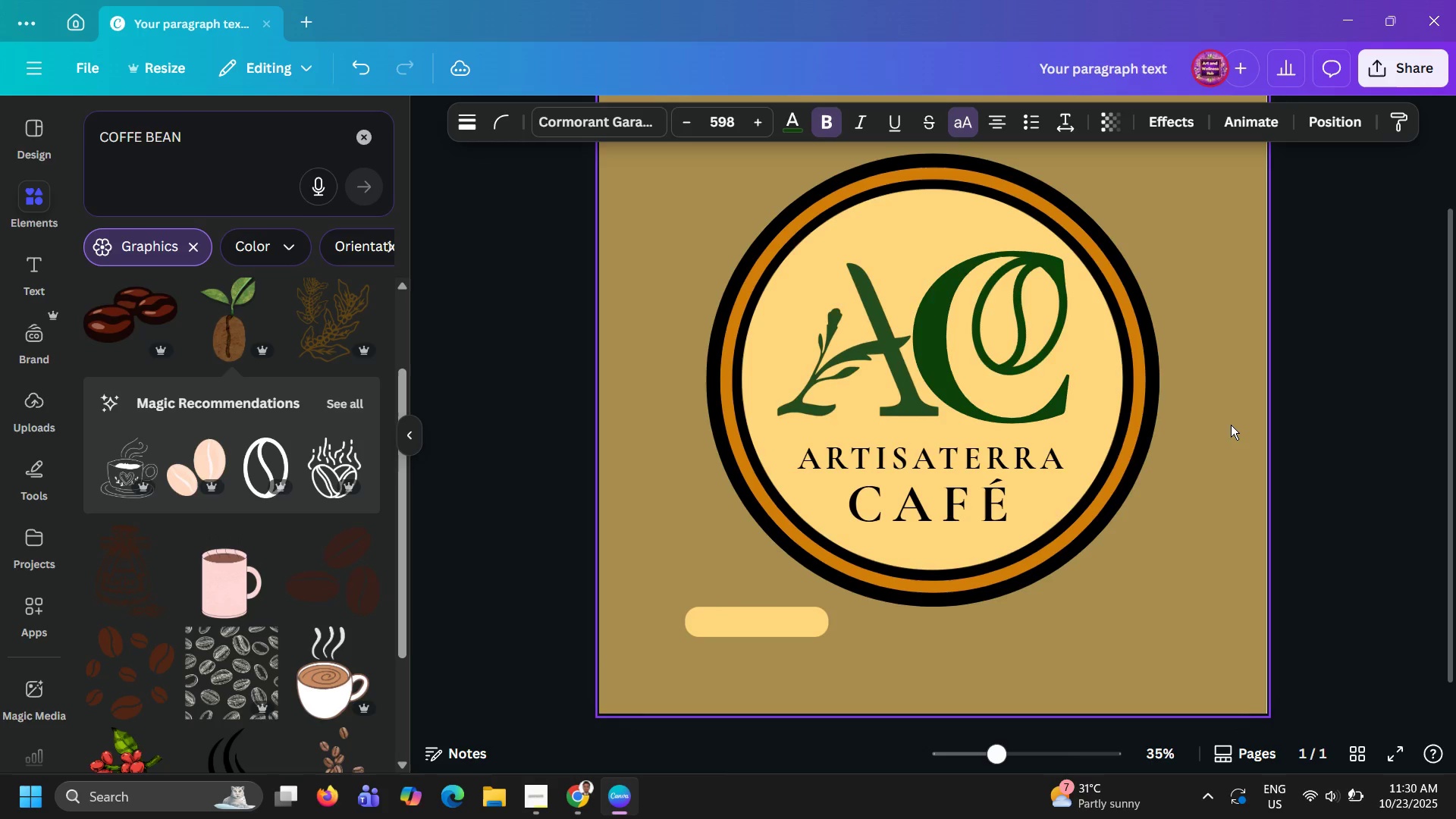 
key(ArrowLeft)
 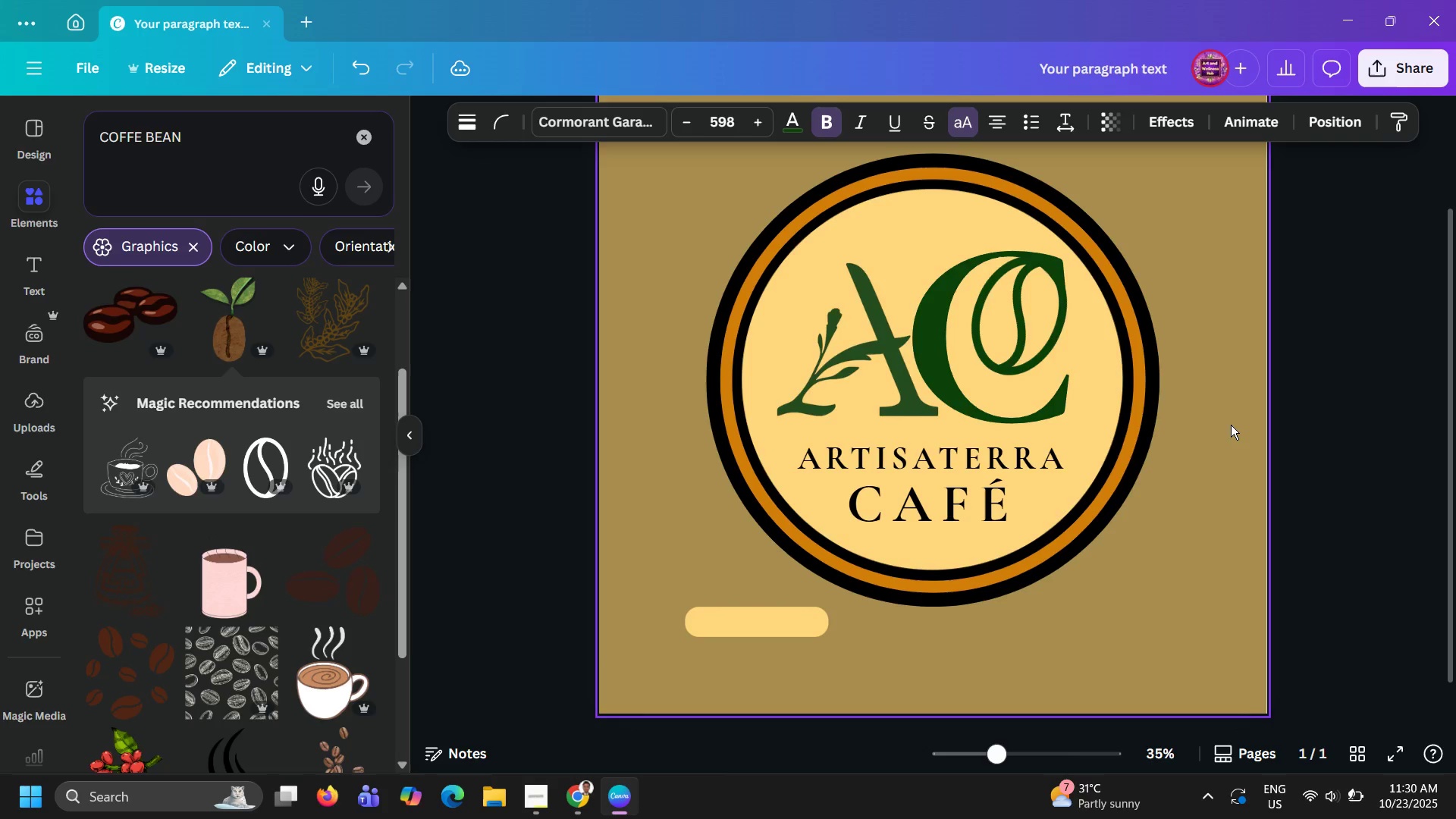 
key(ArrowLeft)
 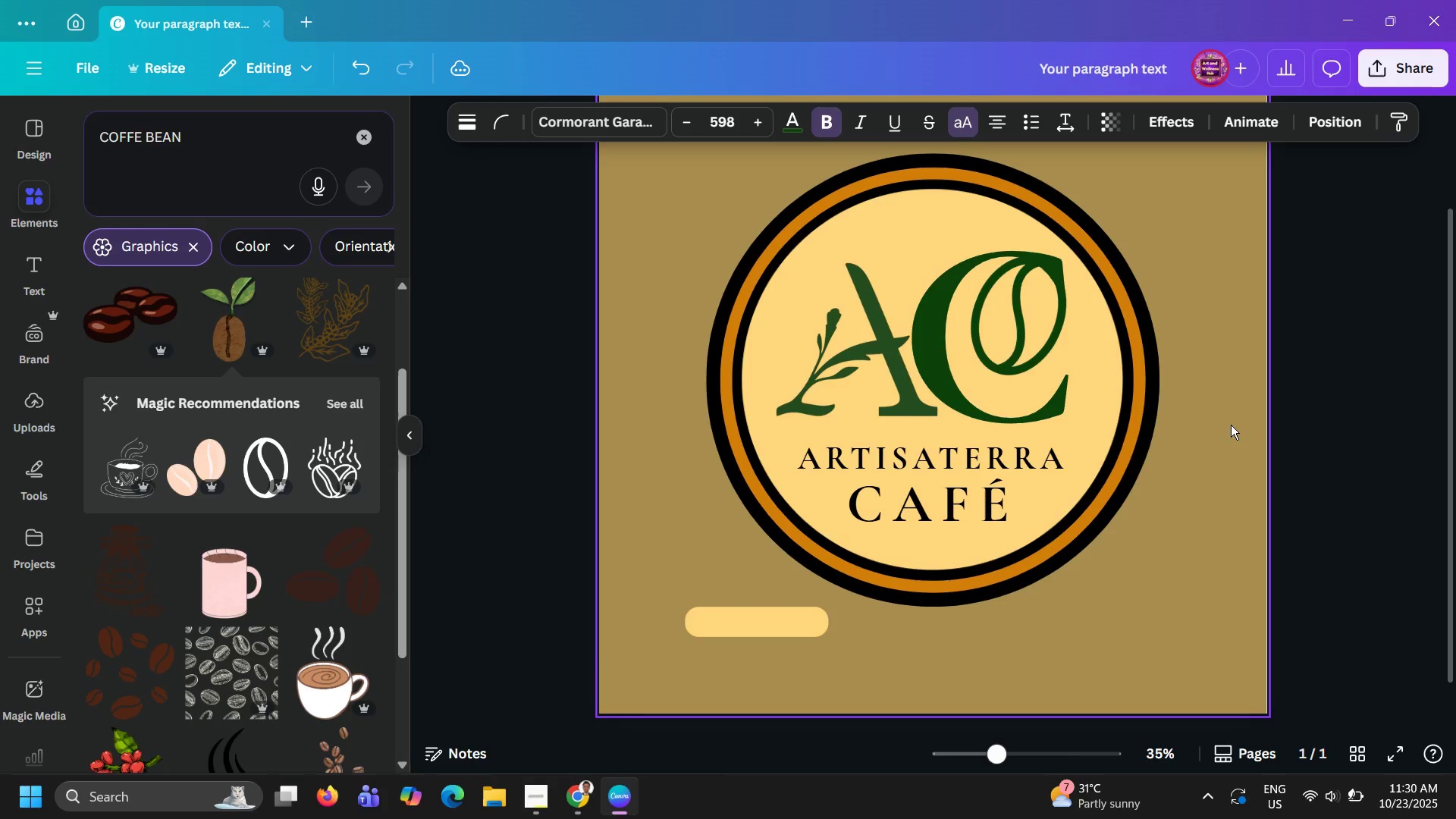 
key(ArrowLeft)
 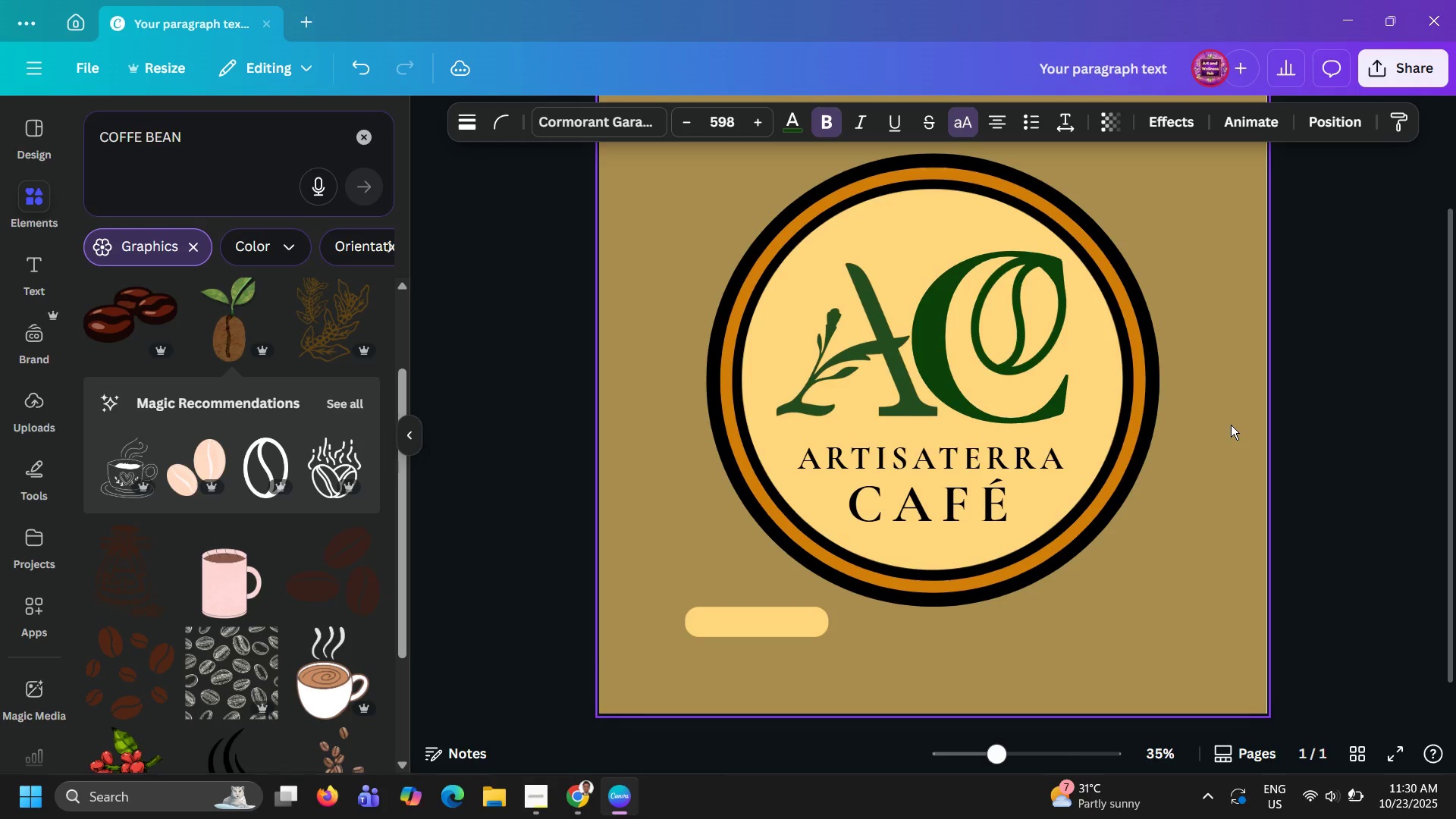 
key(ArrowLeft)
 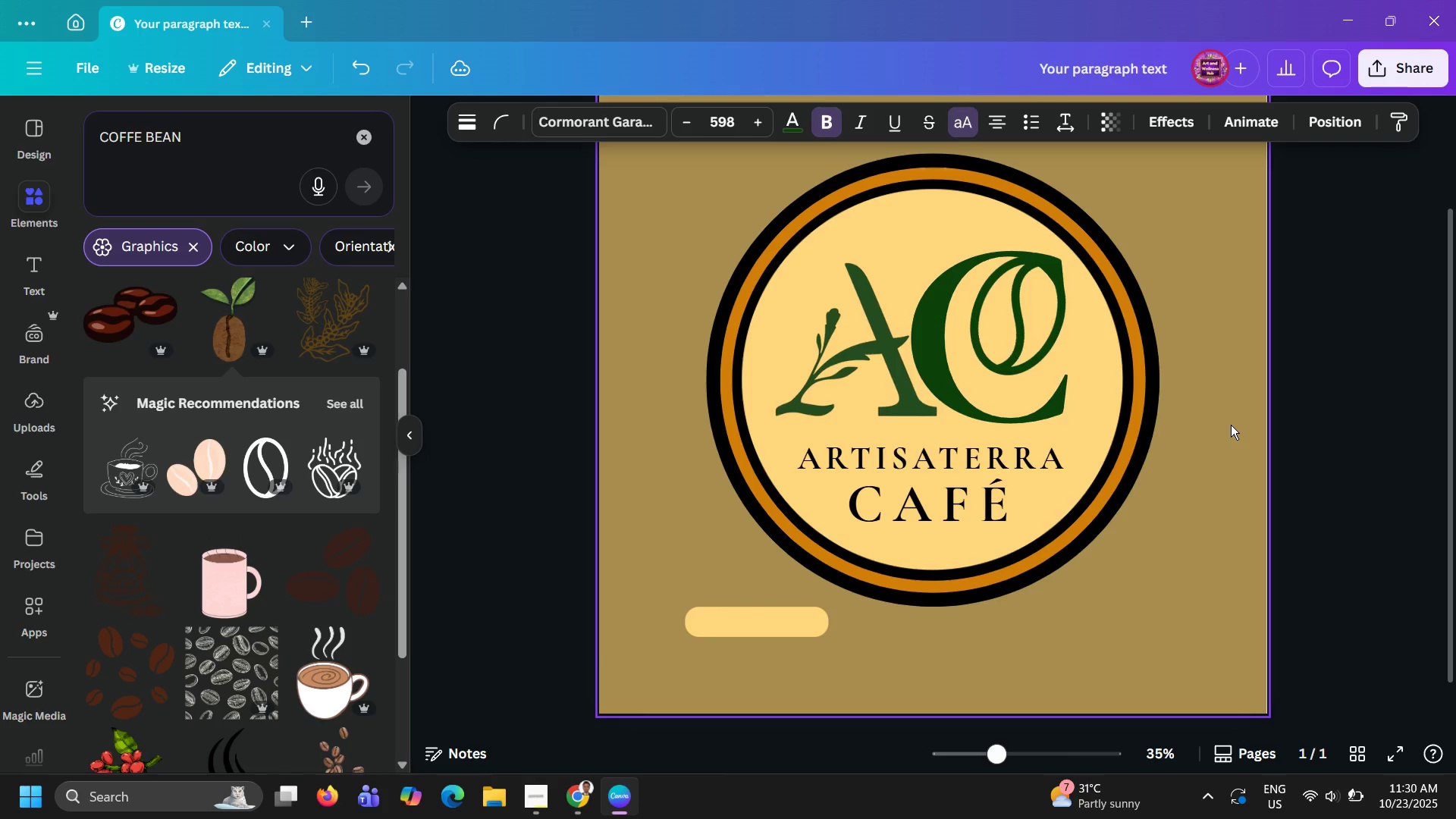 
key(ArrowLeft)
 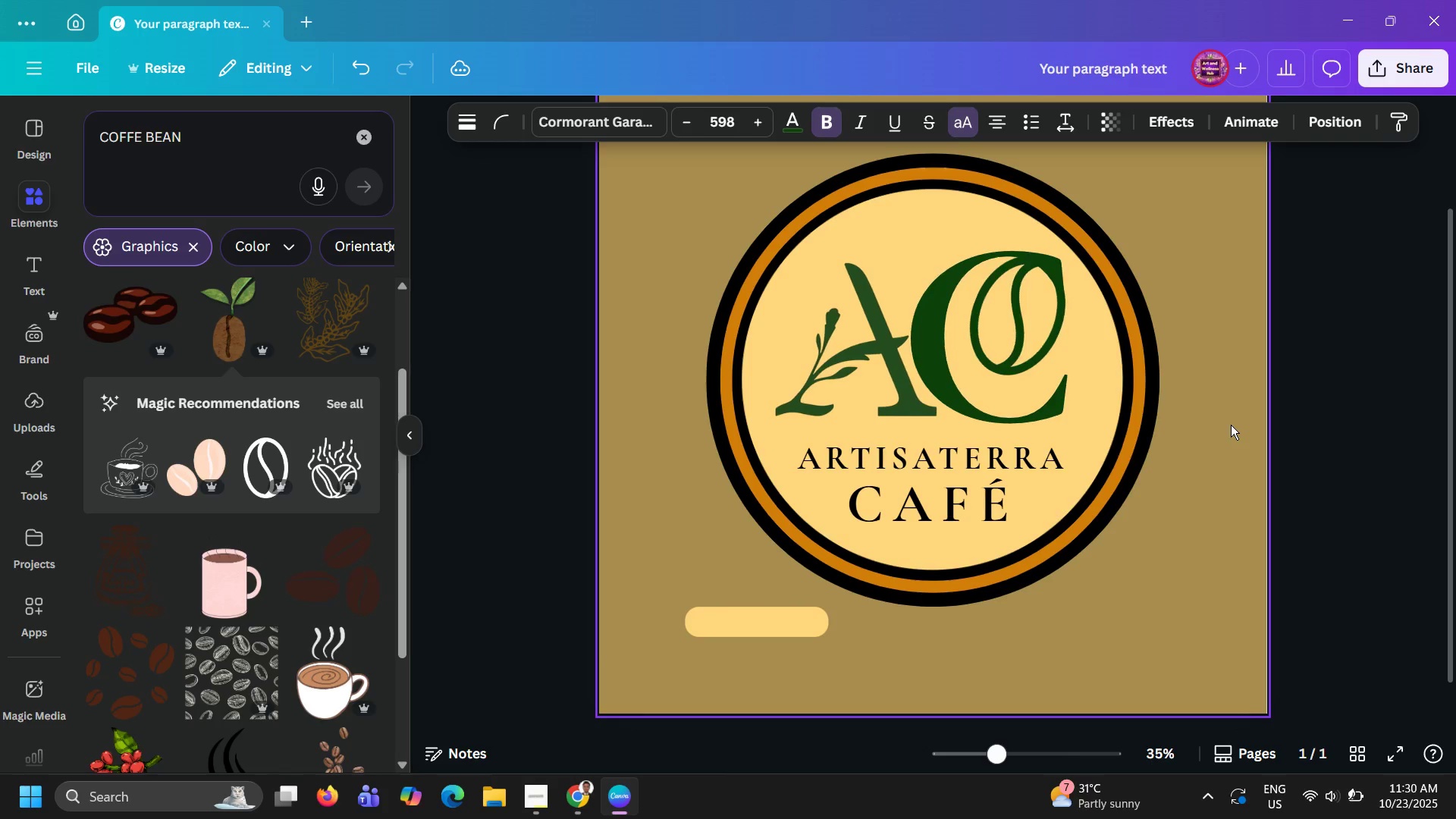 
key(ArrowLeft)
 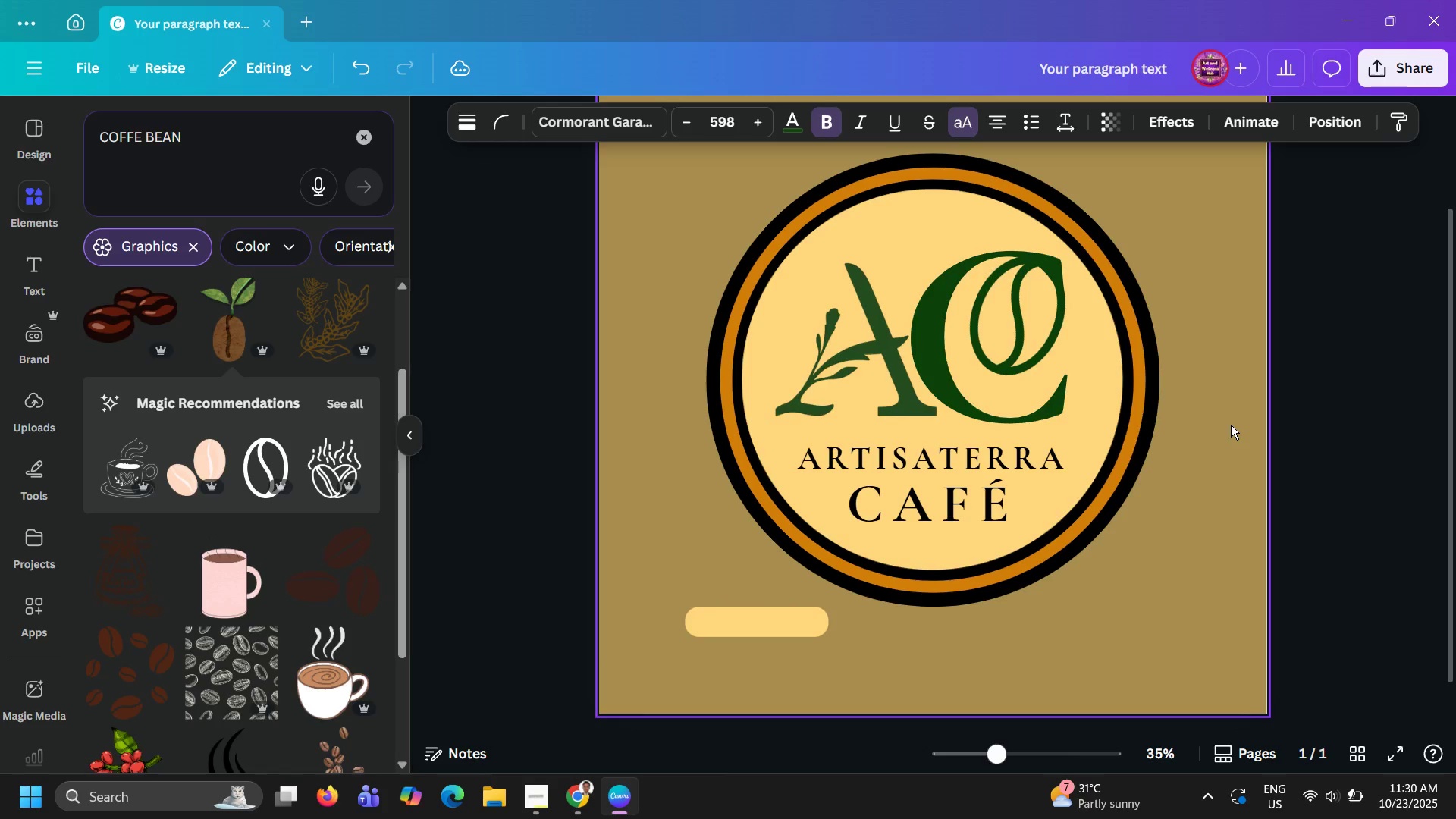 
key(ArrowLeft)
 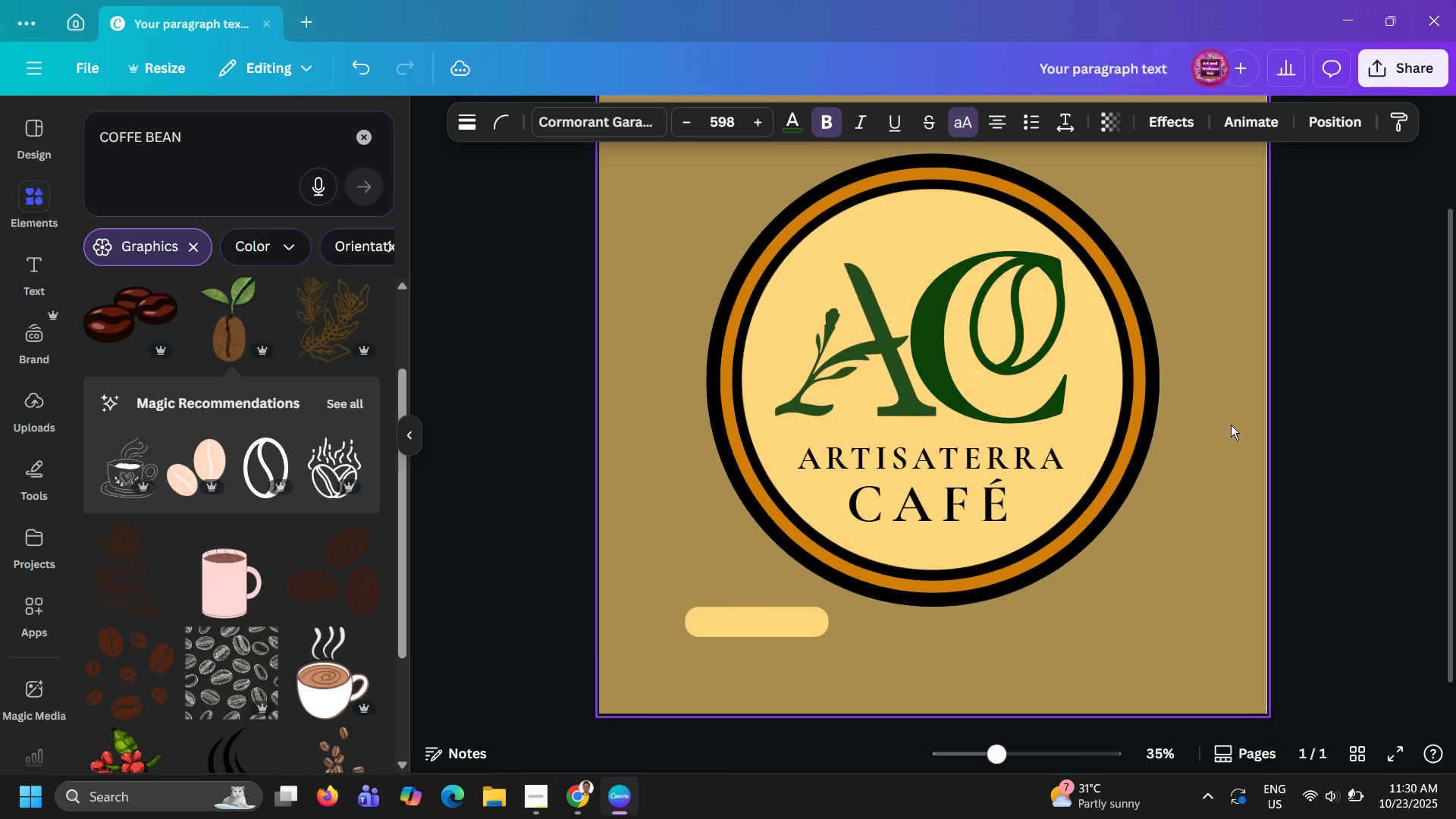 
key(ArrowLeft)
 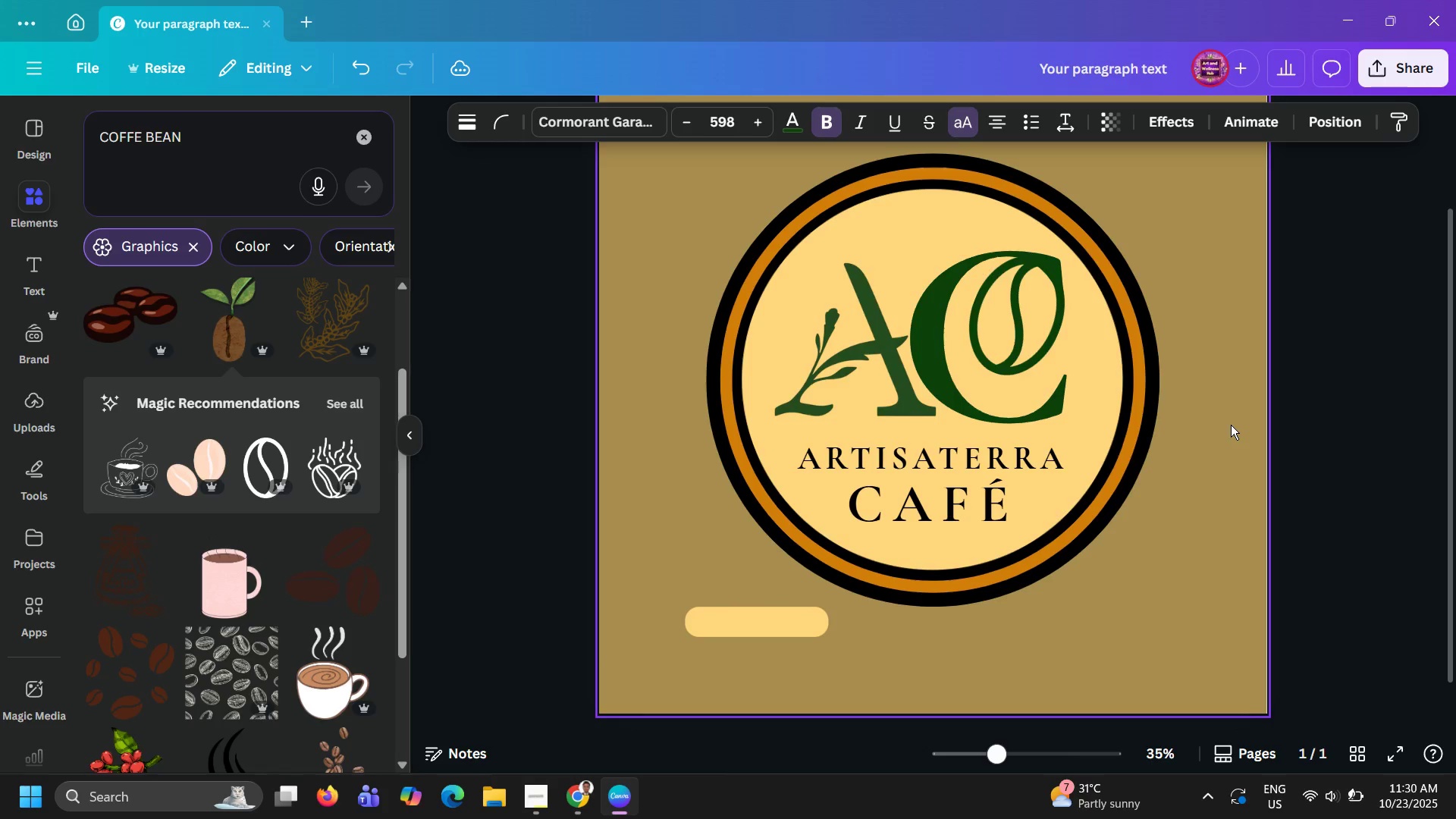 
key(ArrowLeft)
 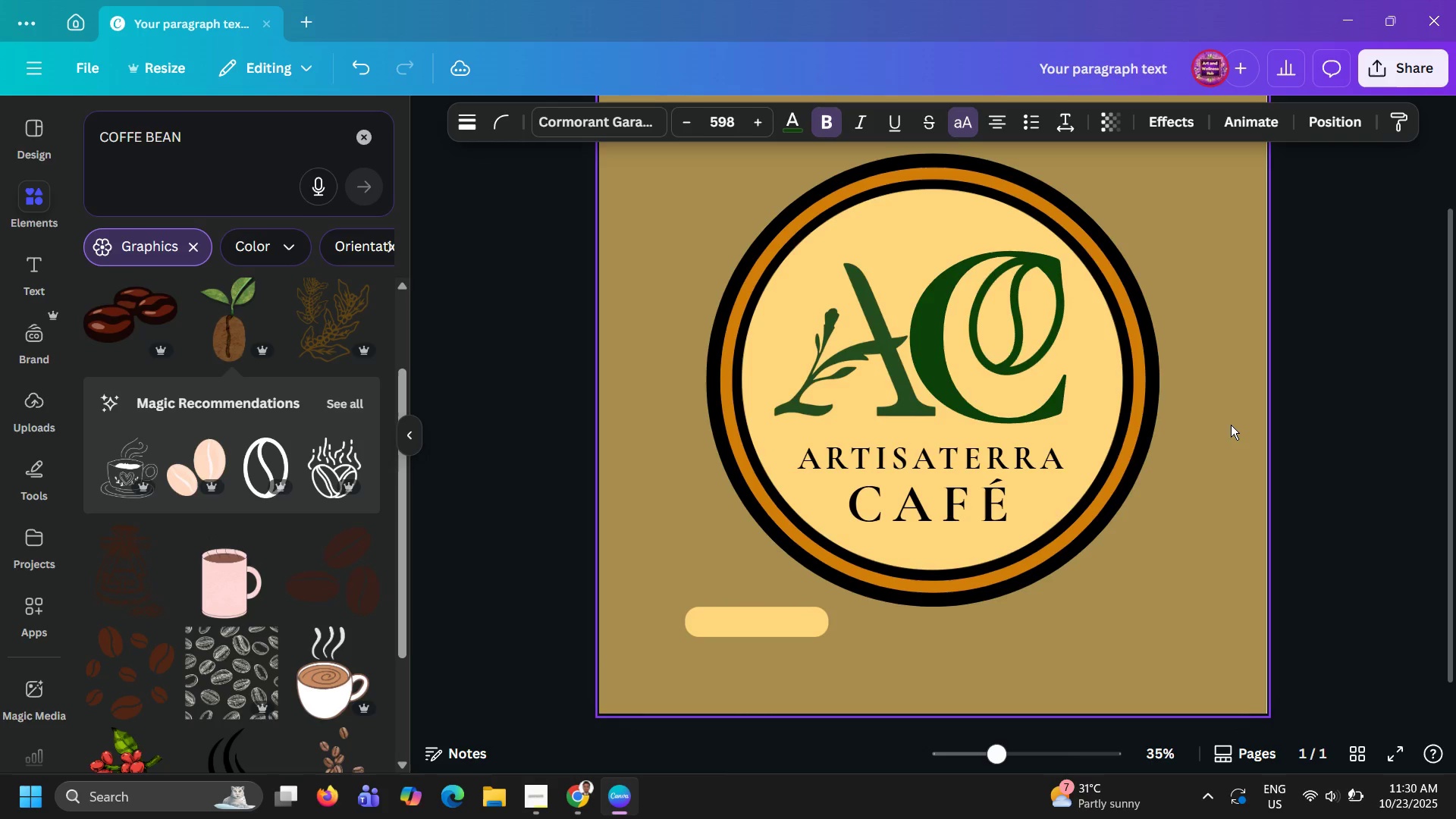 
key(ArrowLeft)
 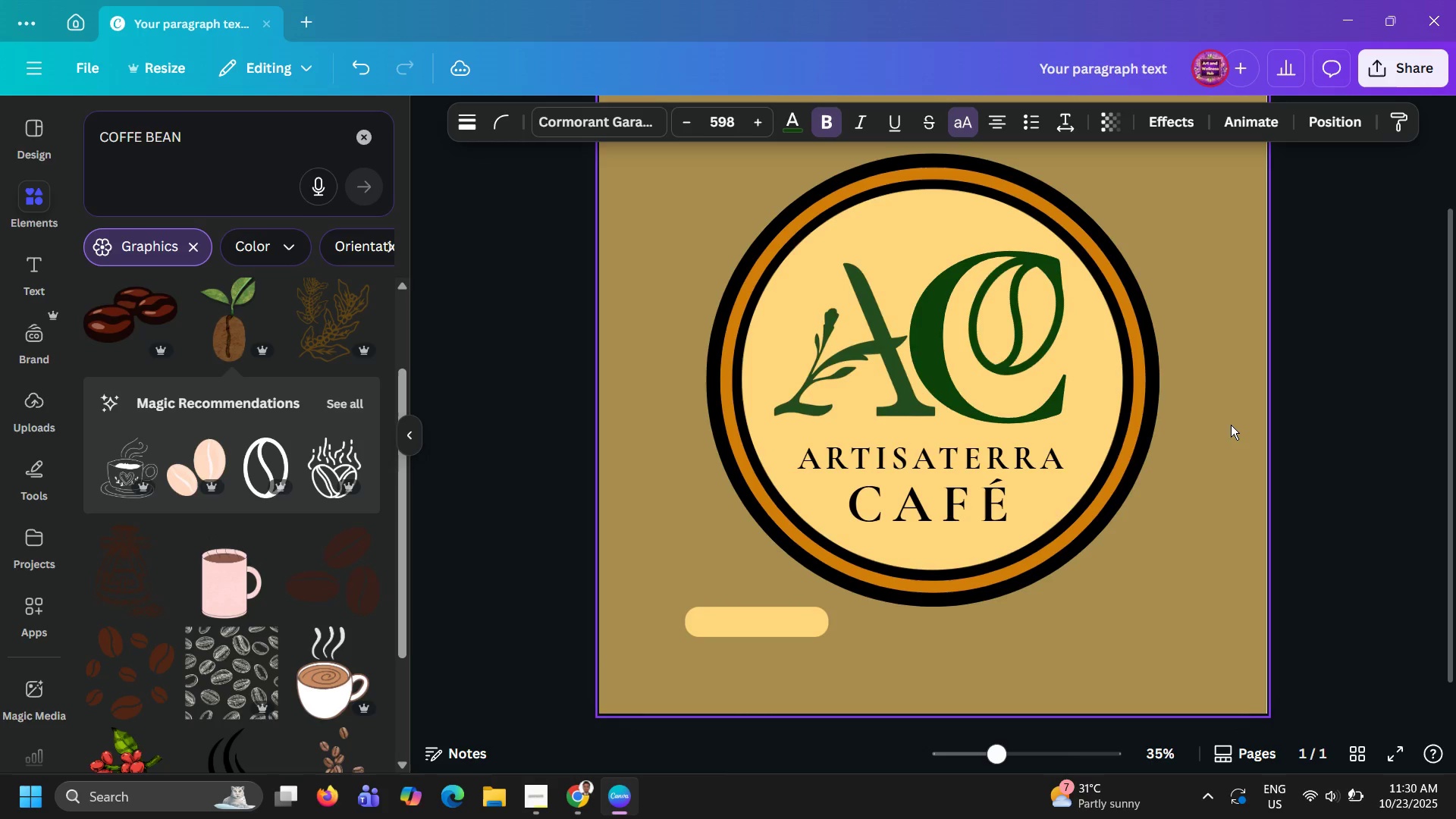 
key(ArrowLeft)
 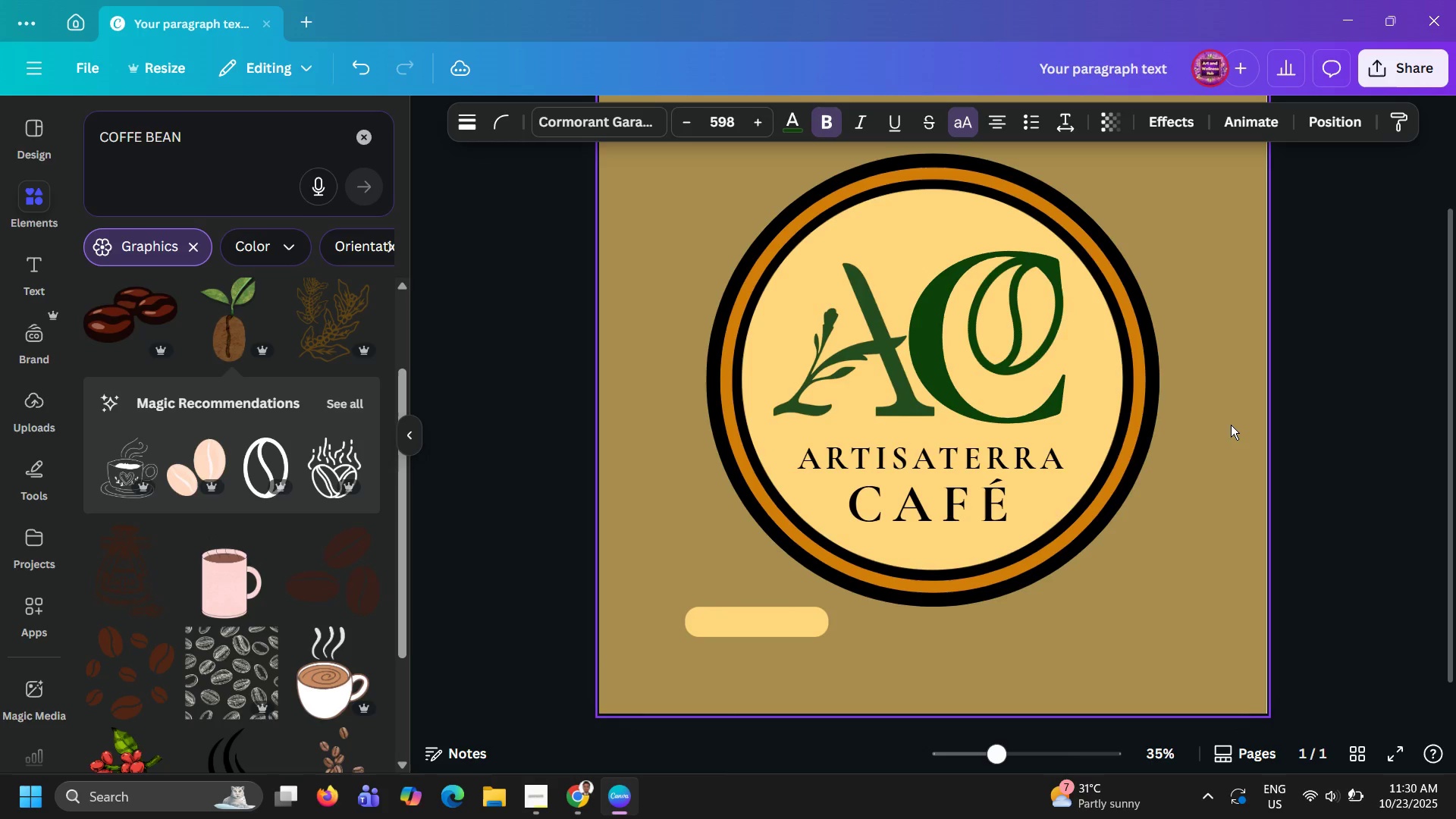 
key(ArrowLeft)
 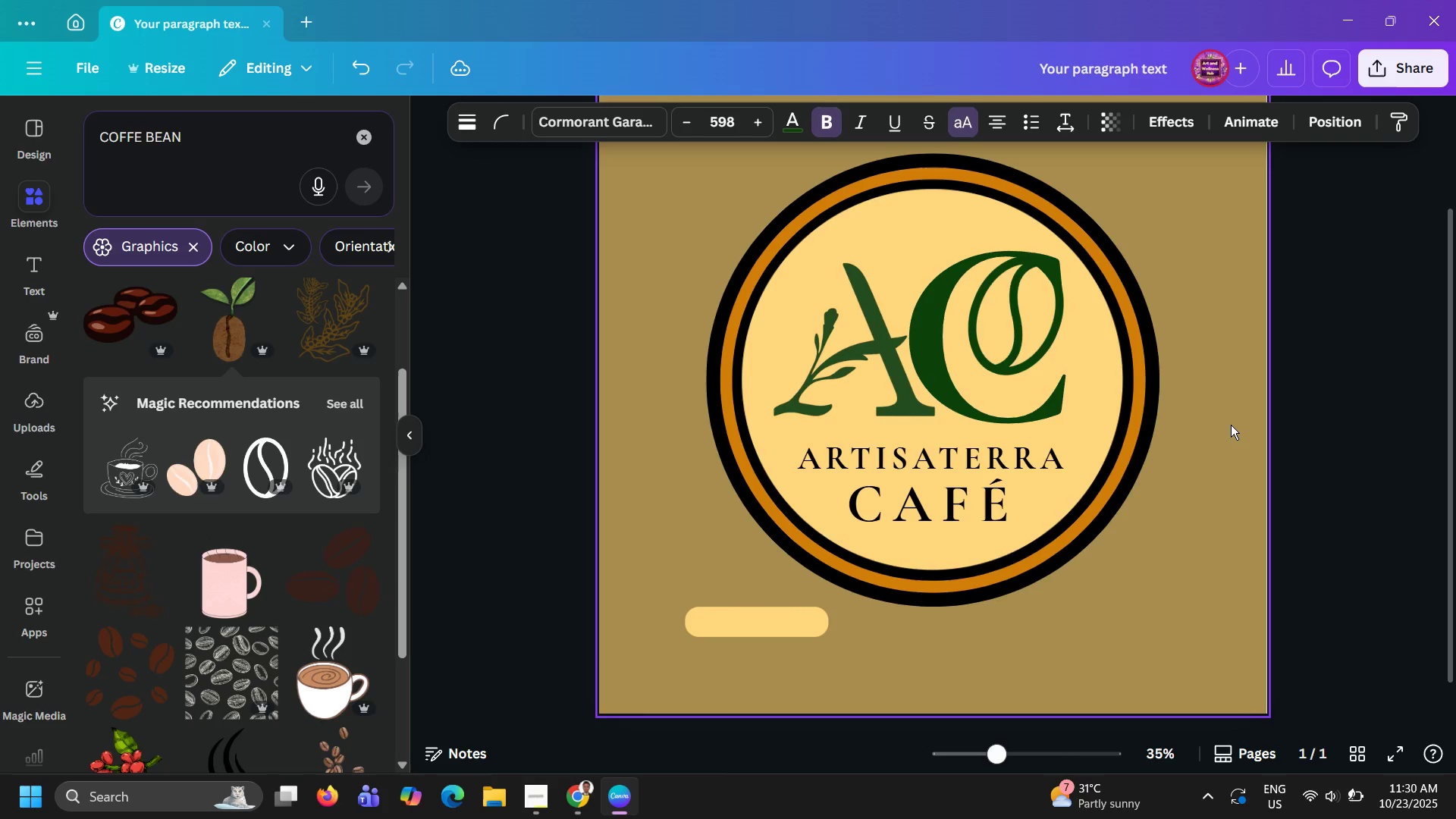 
key(ArrowRight)
 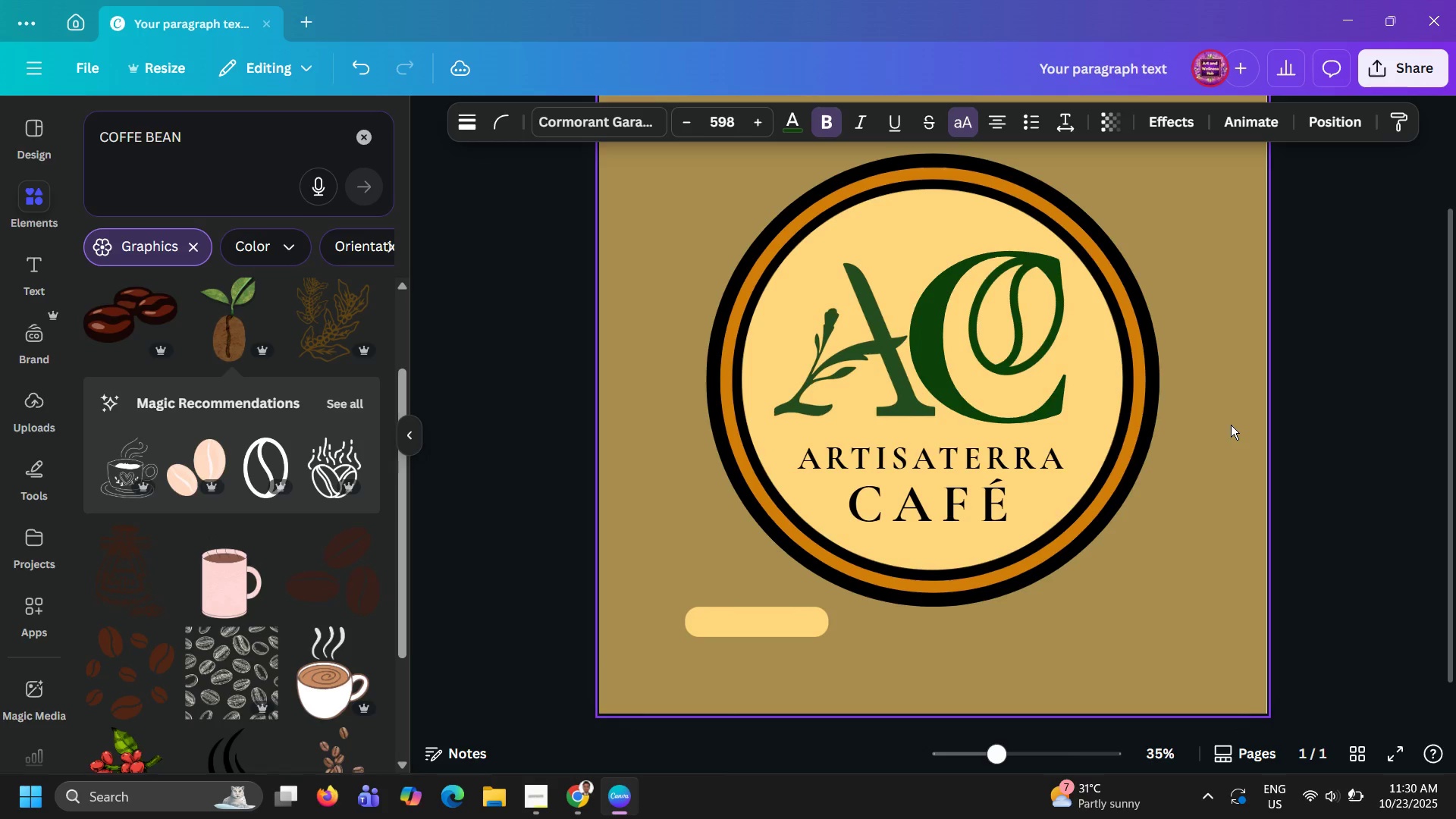 
key(ArrowRight)
 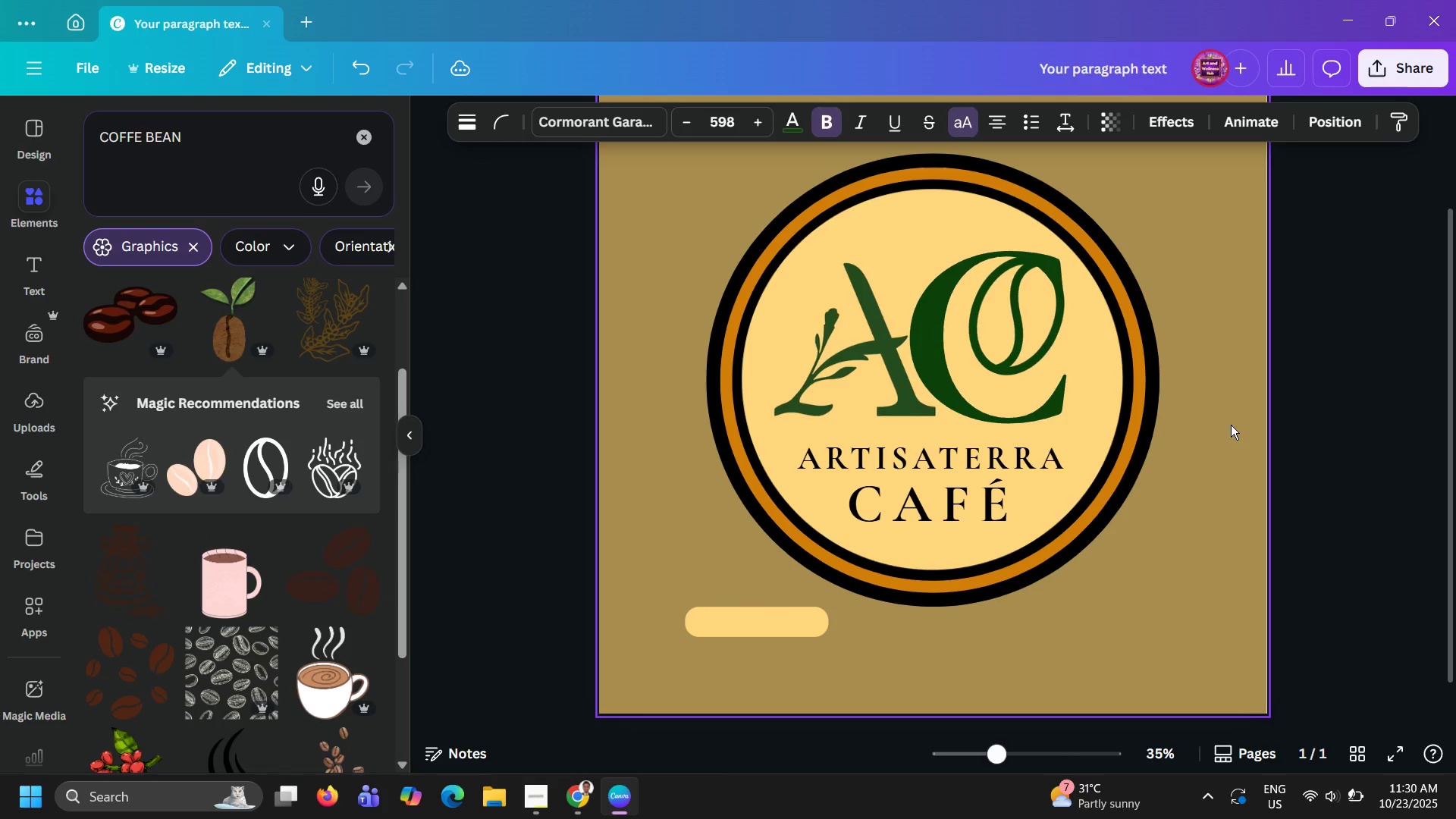 
key(ArrowRight)
 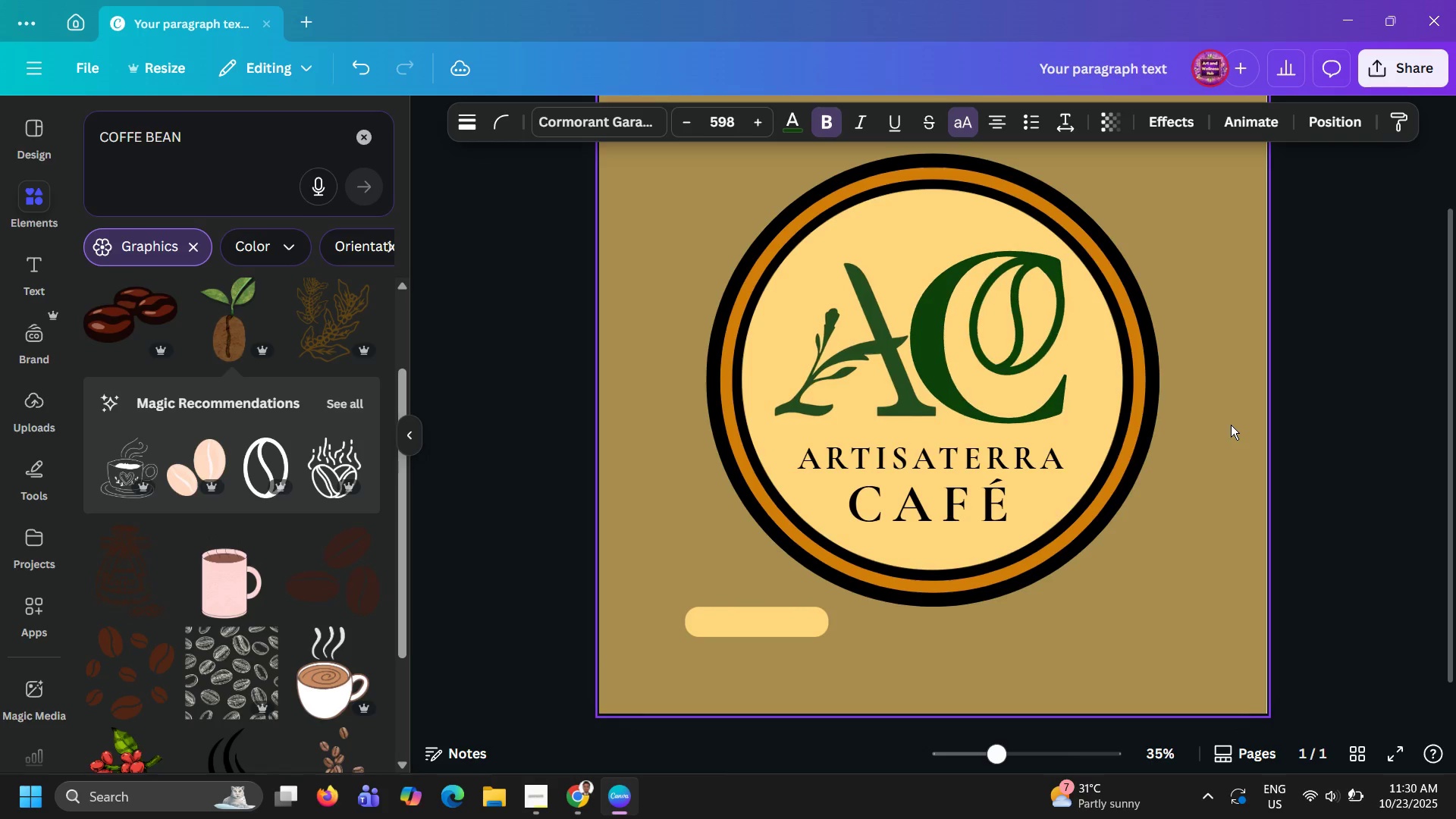 
key(ArrowRight)
 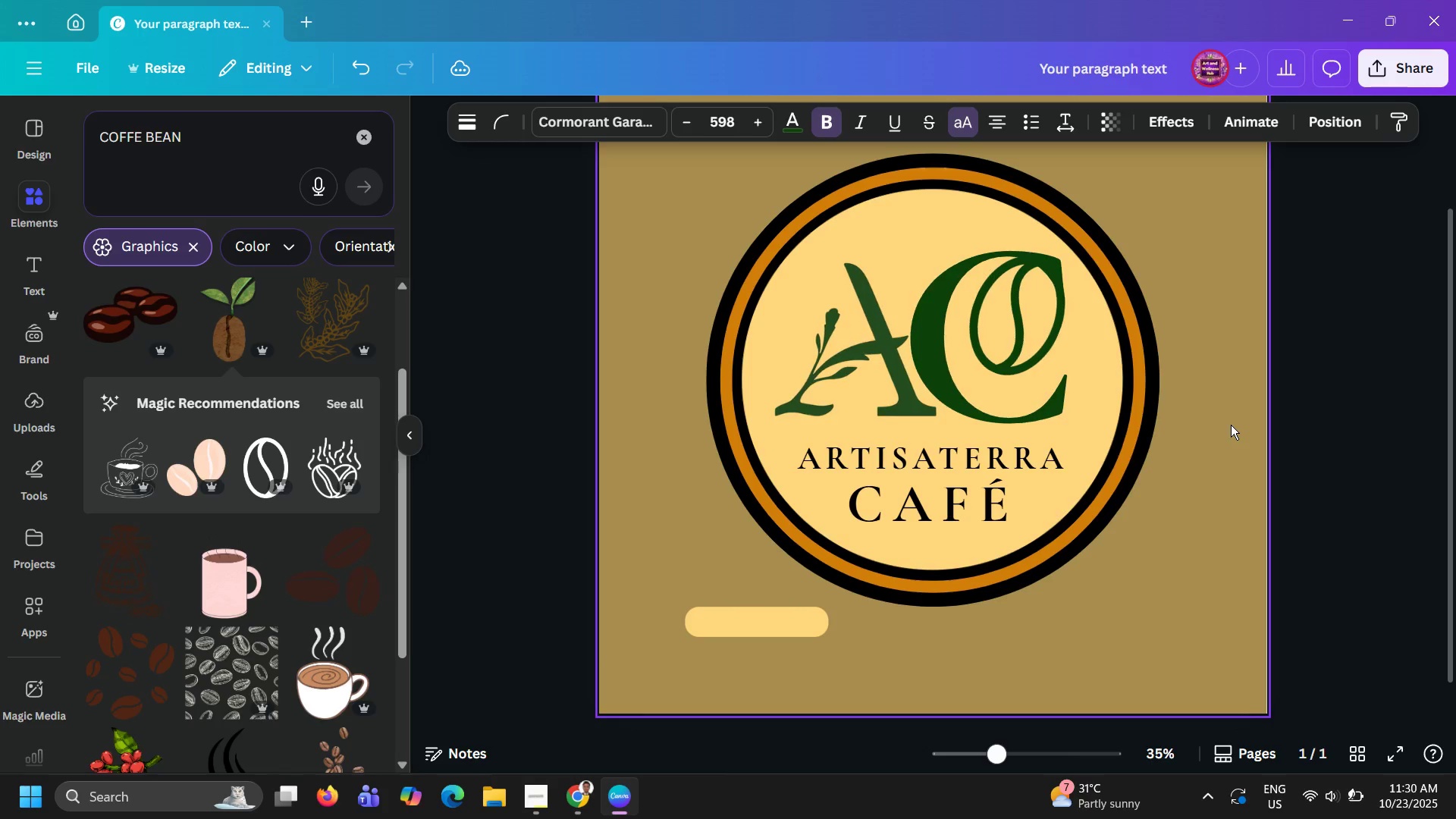 
key(ArrowRight)
 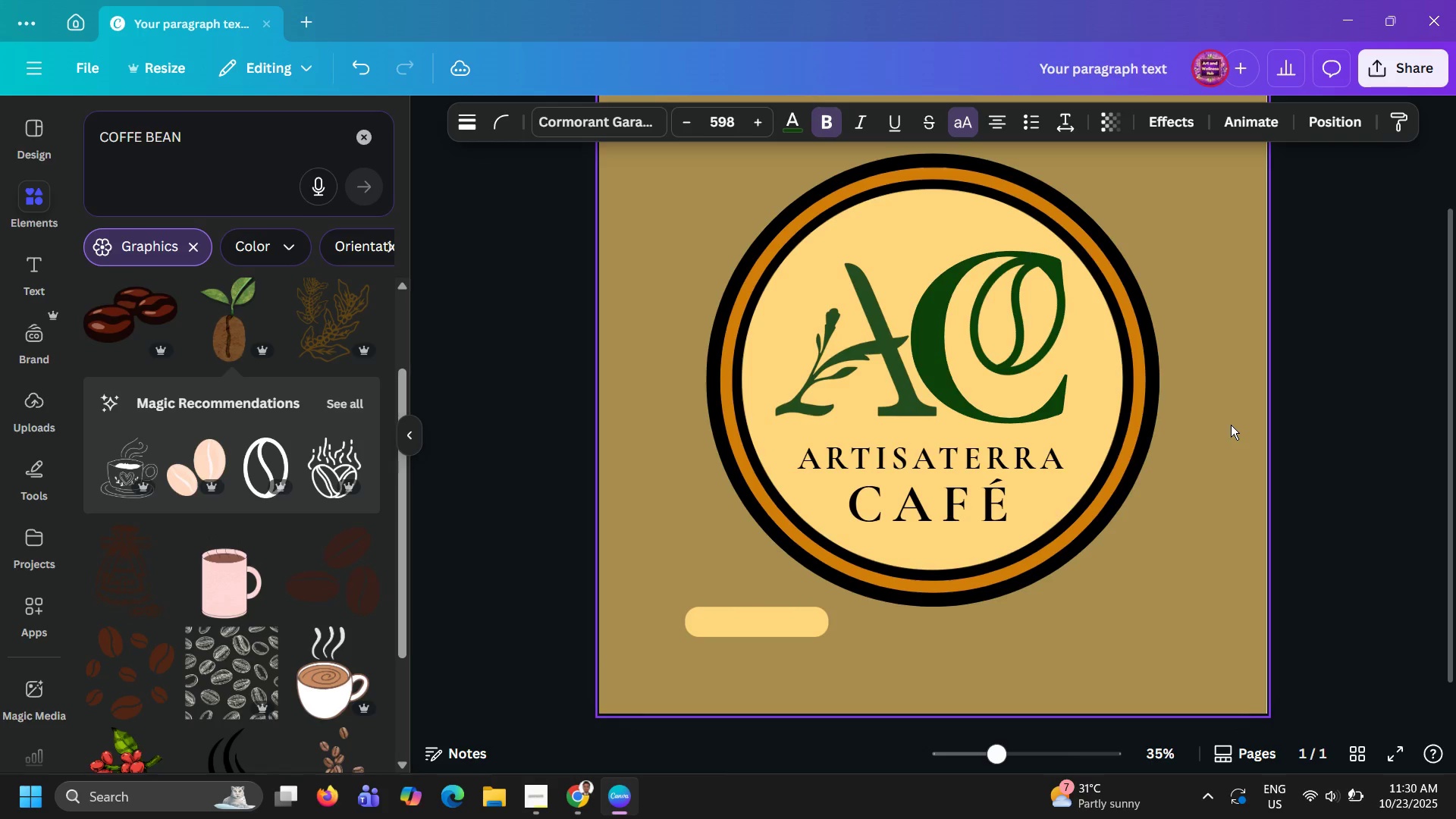 
key(ArrowRight)
 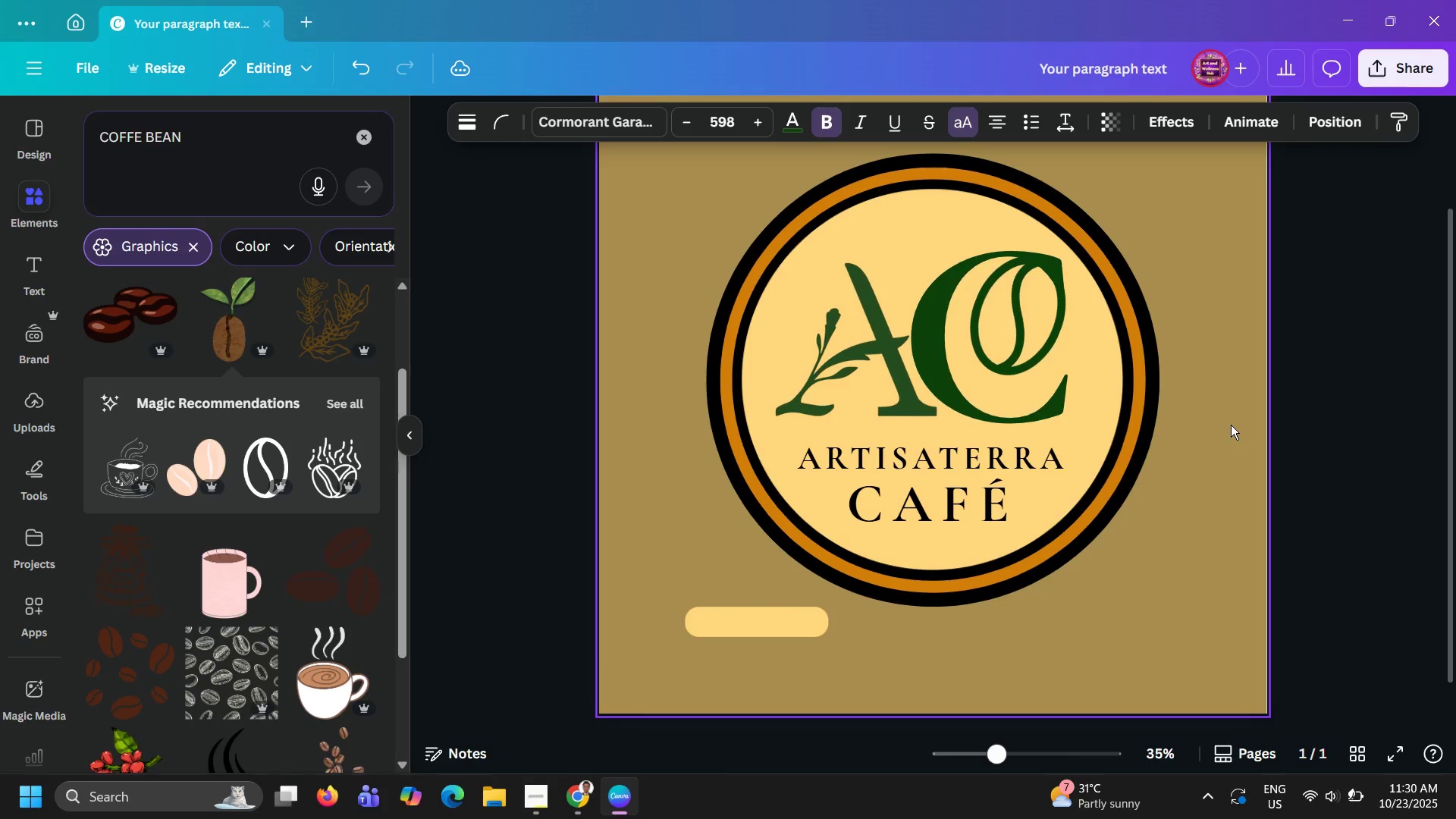 
key(ArrowRight)
 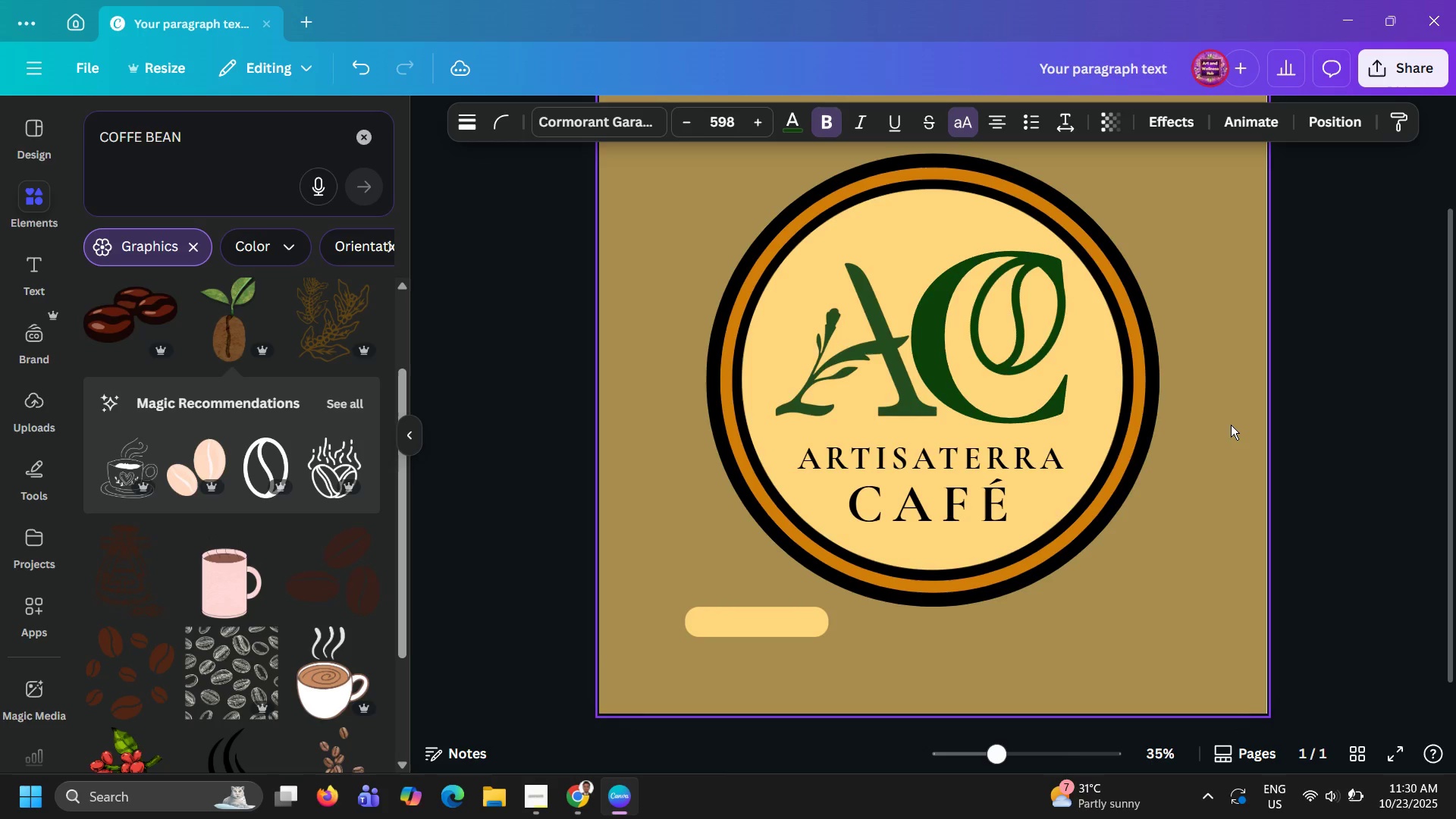 
key(ArrowRight)
 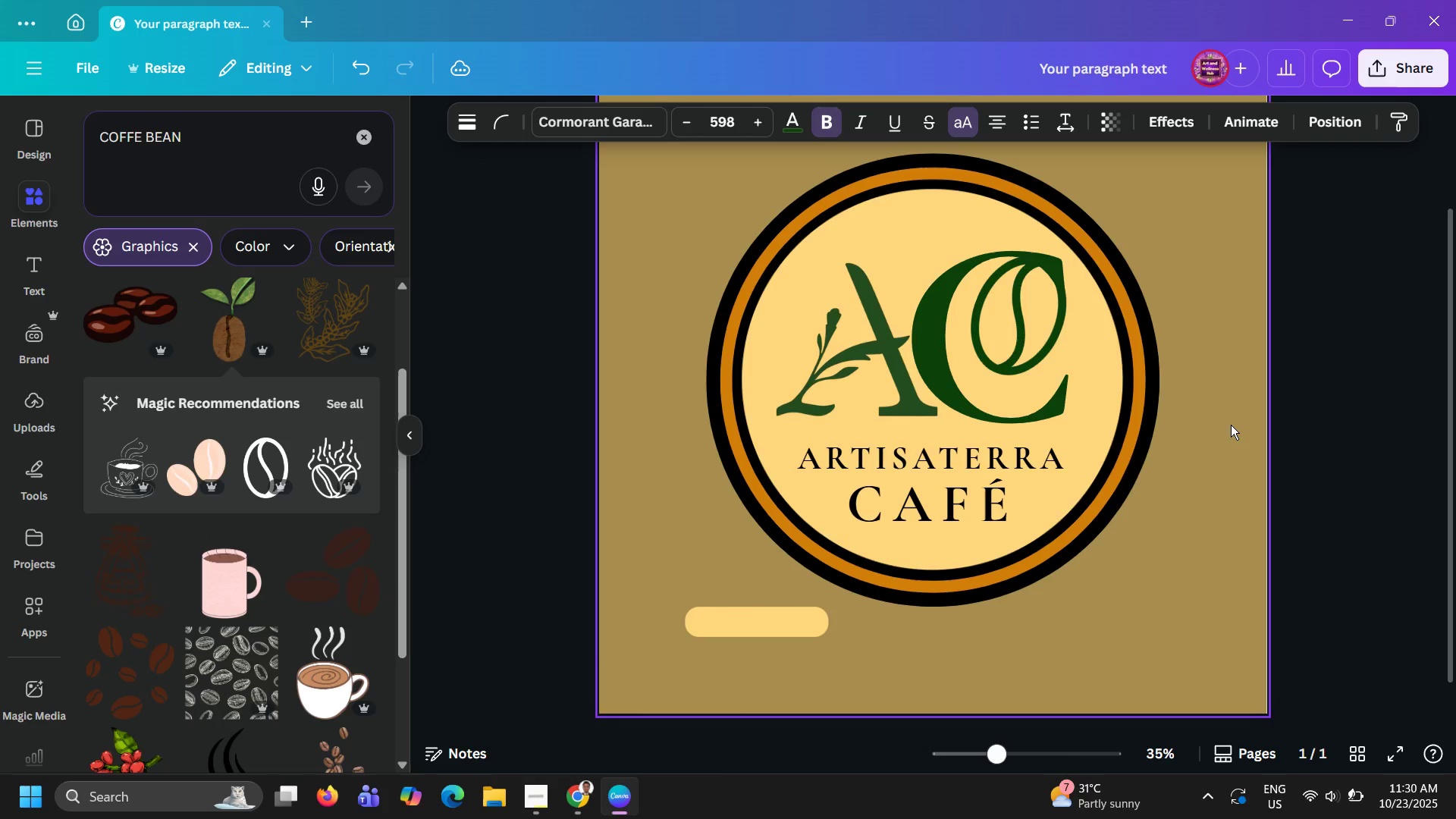 
key(ArrowRight)
 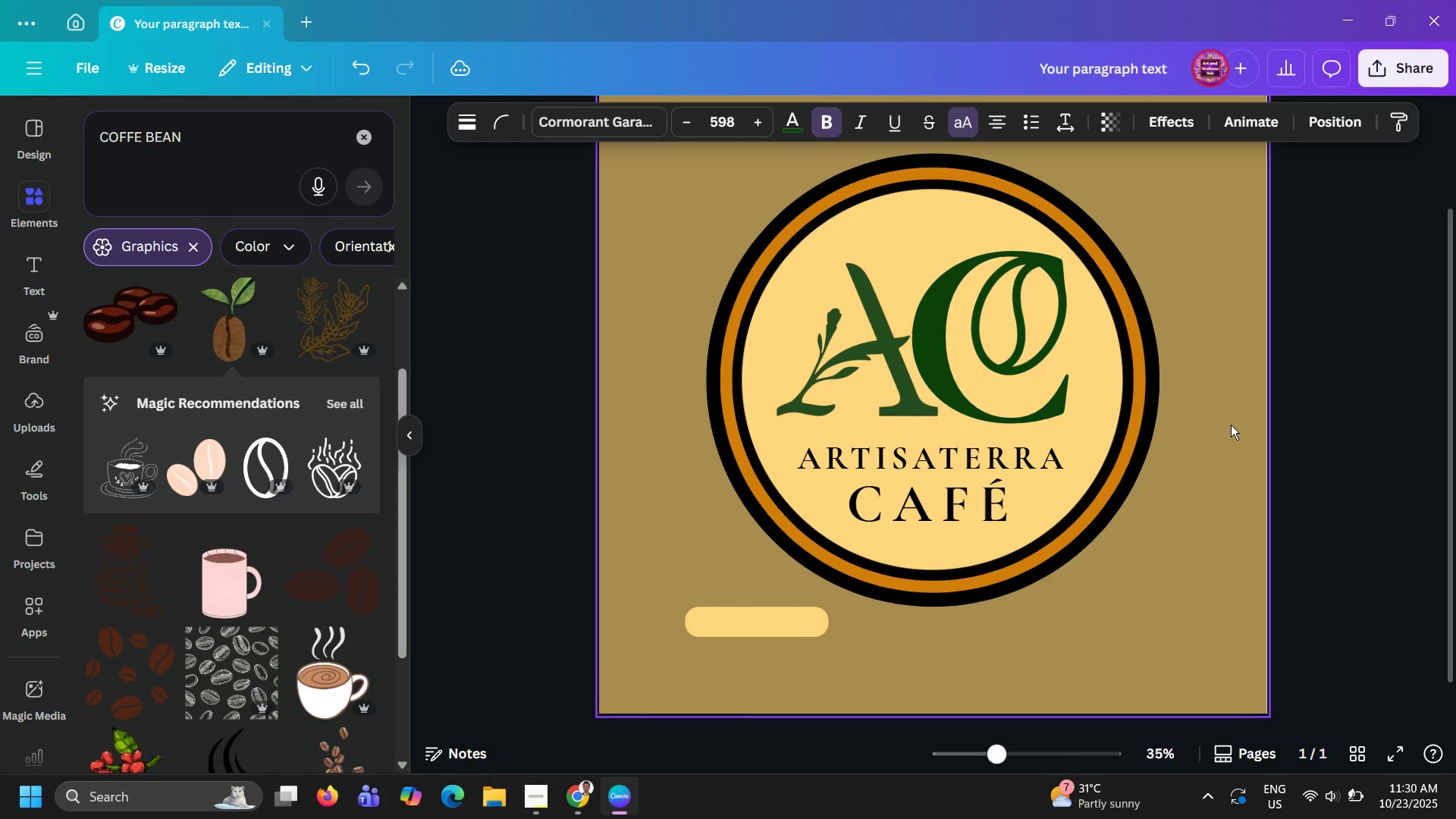 
key(ArrowRight)
 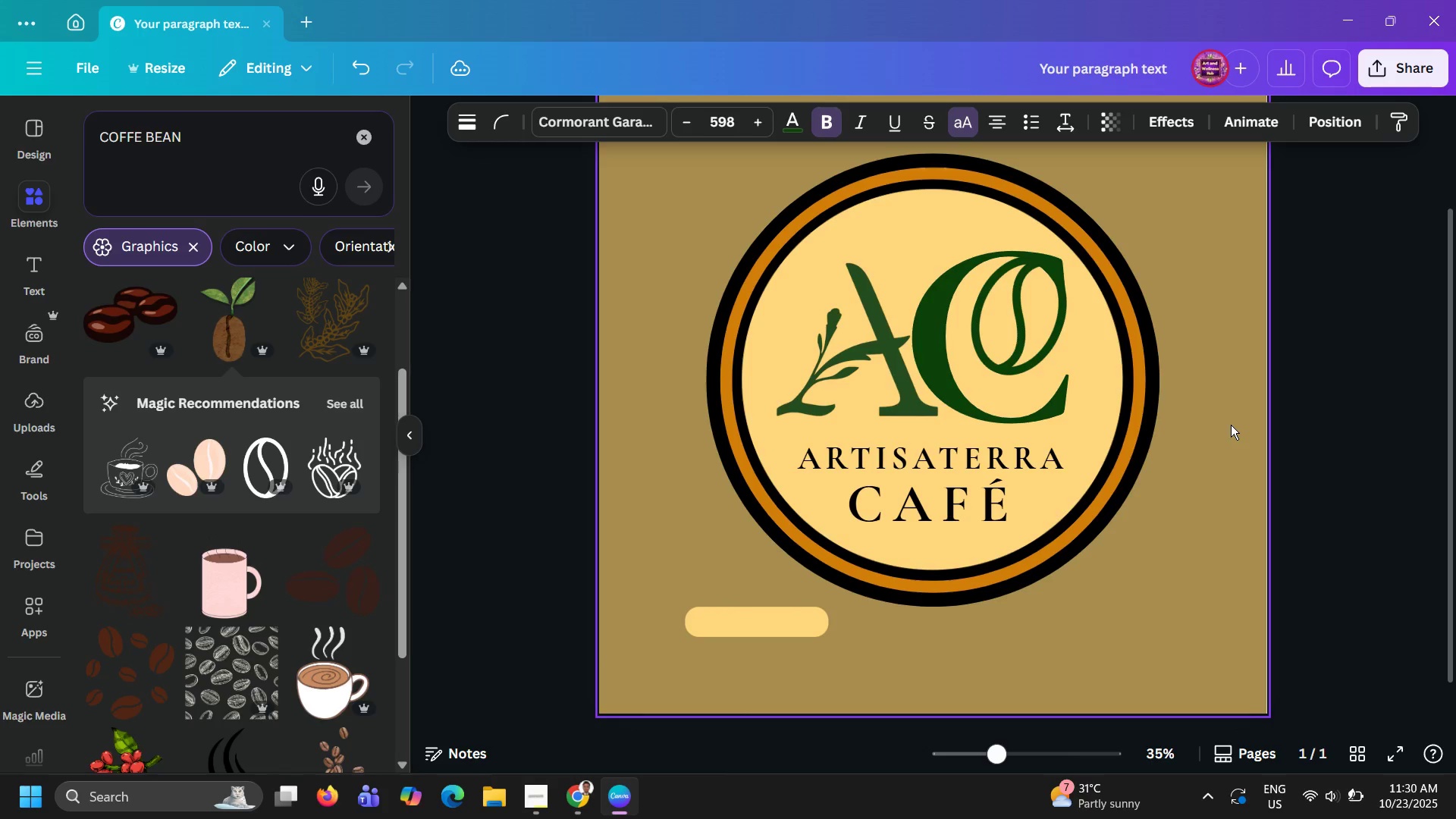 
key(ArrowRight)
 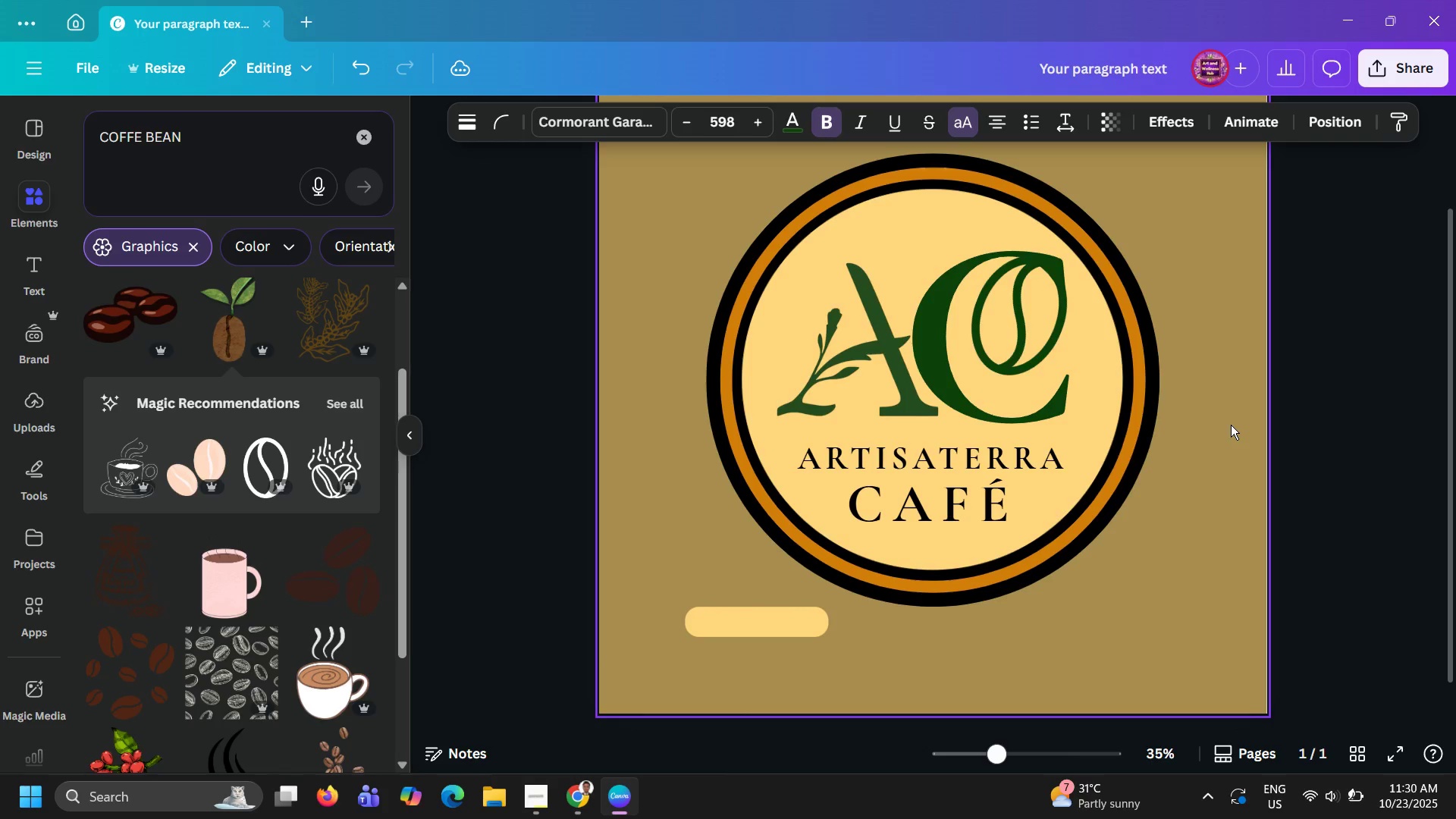 
key(ArrowRight)
 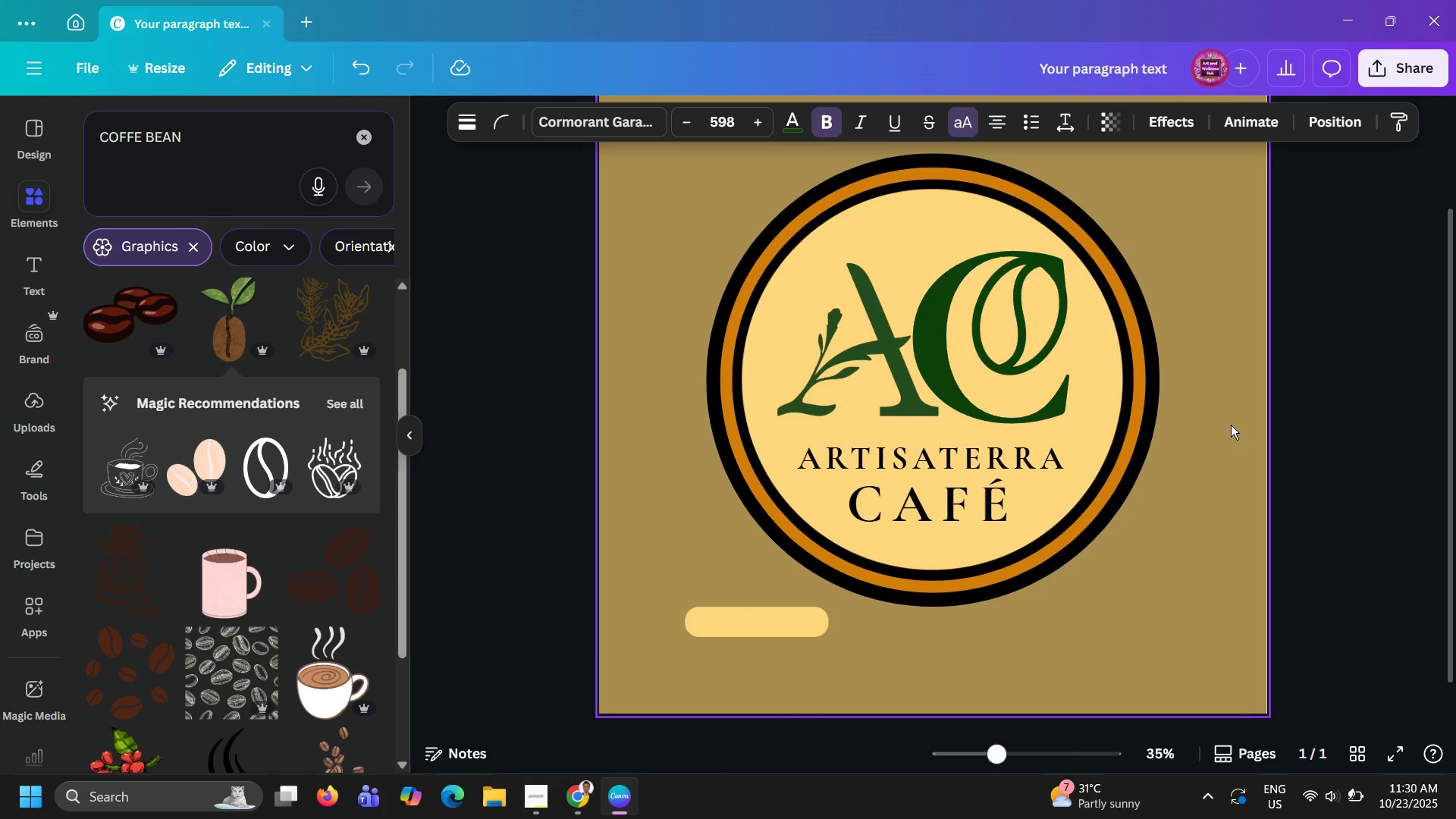 
key(ArrowRight)
 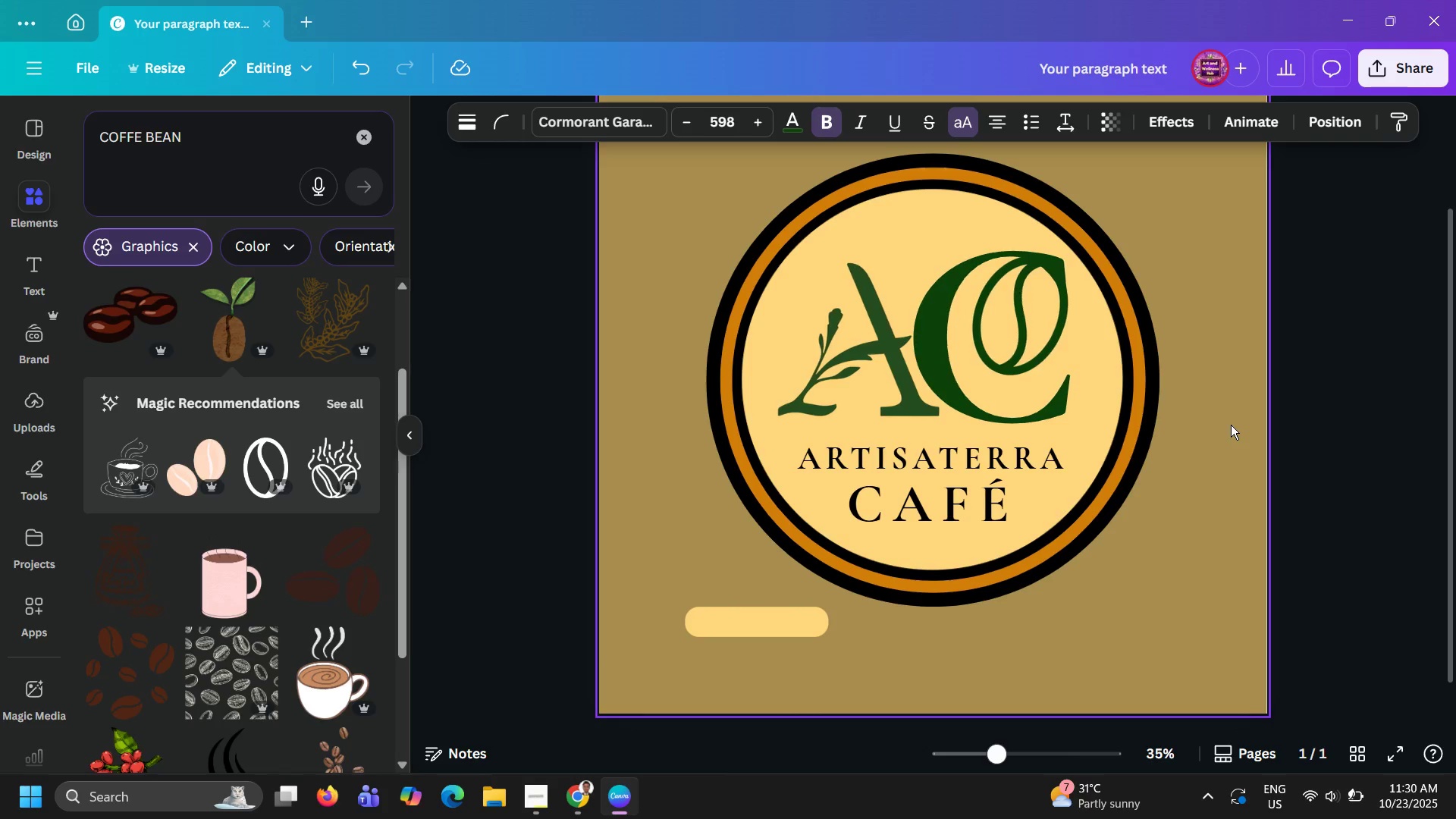 
key(ArrowRight)
 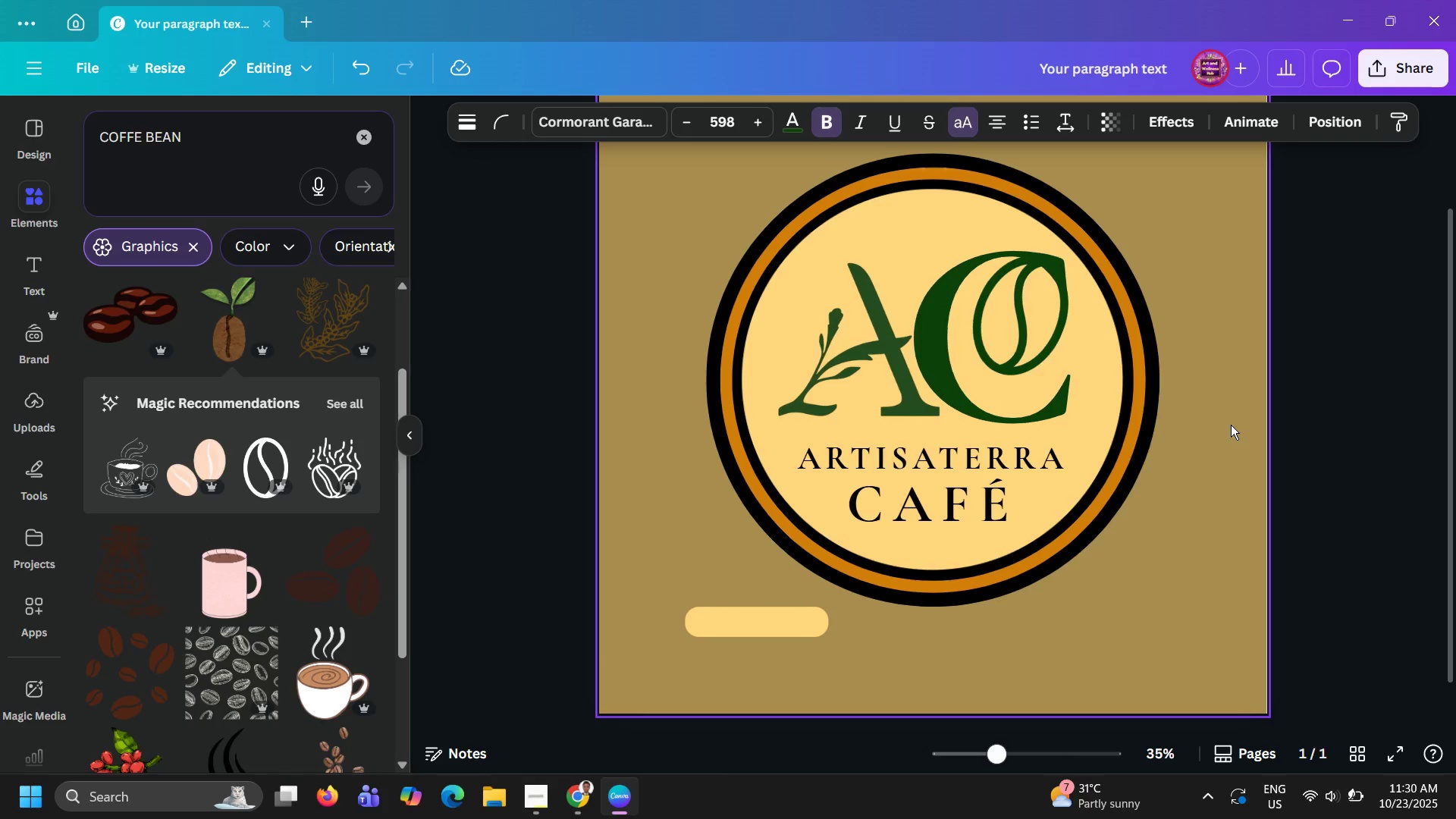 
key(ArrowRight)
 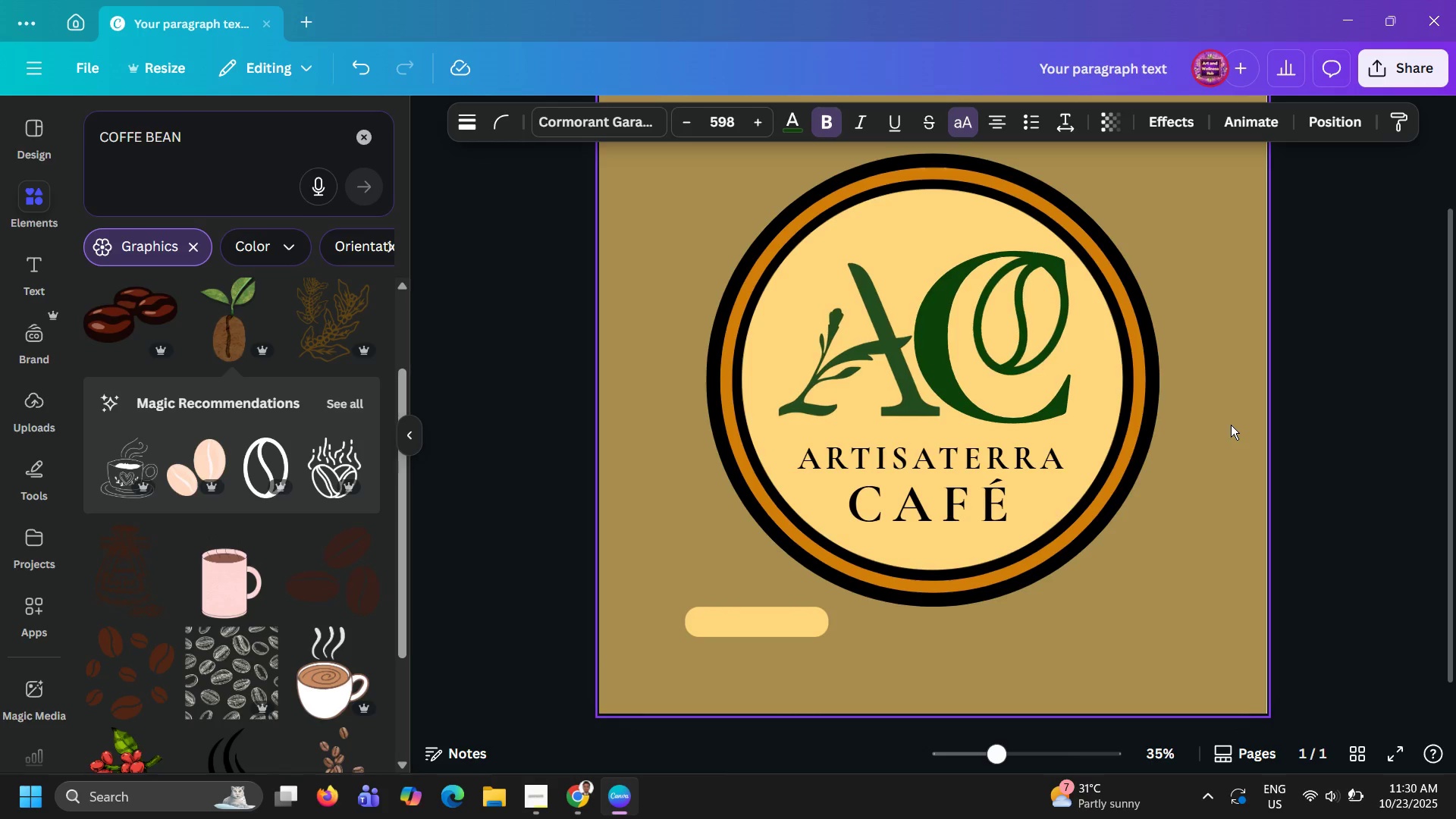 
key(ArrowRight)
 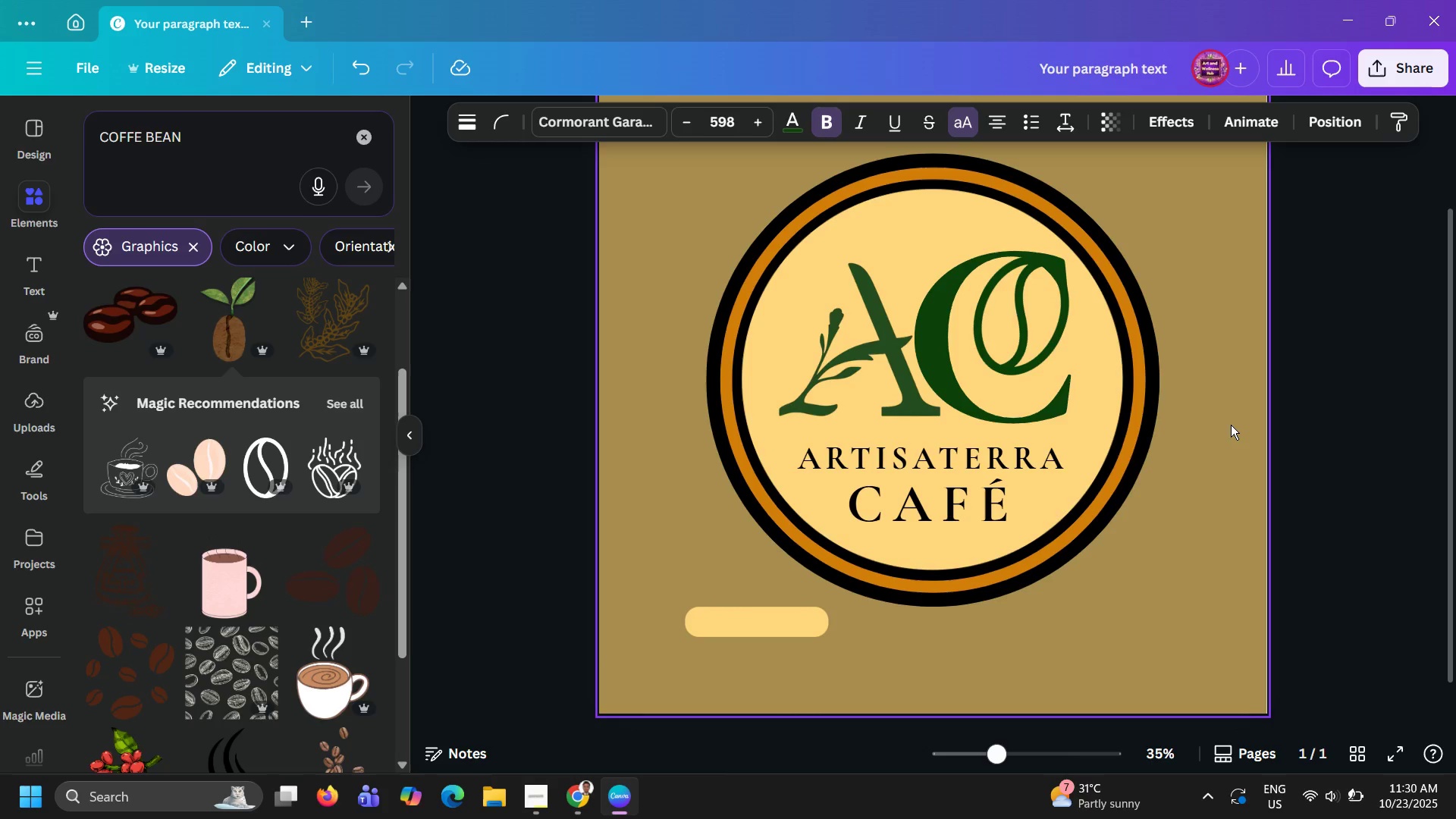 
key(ArrowRight)
 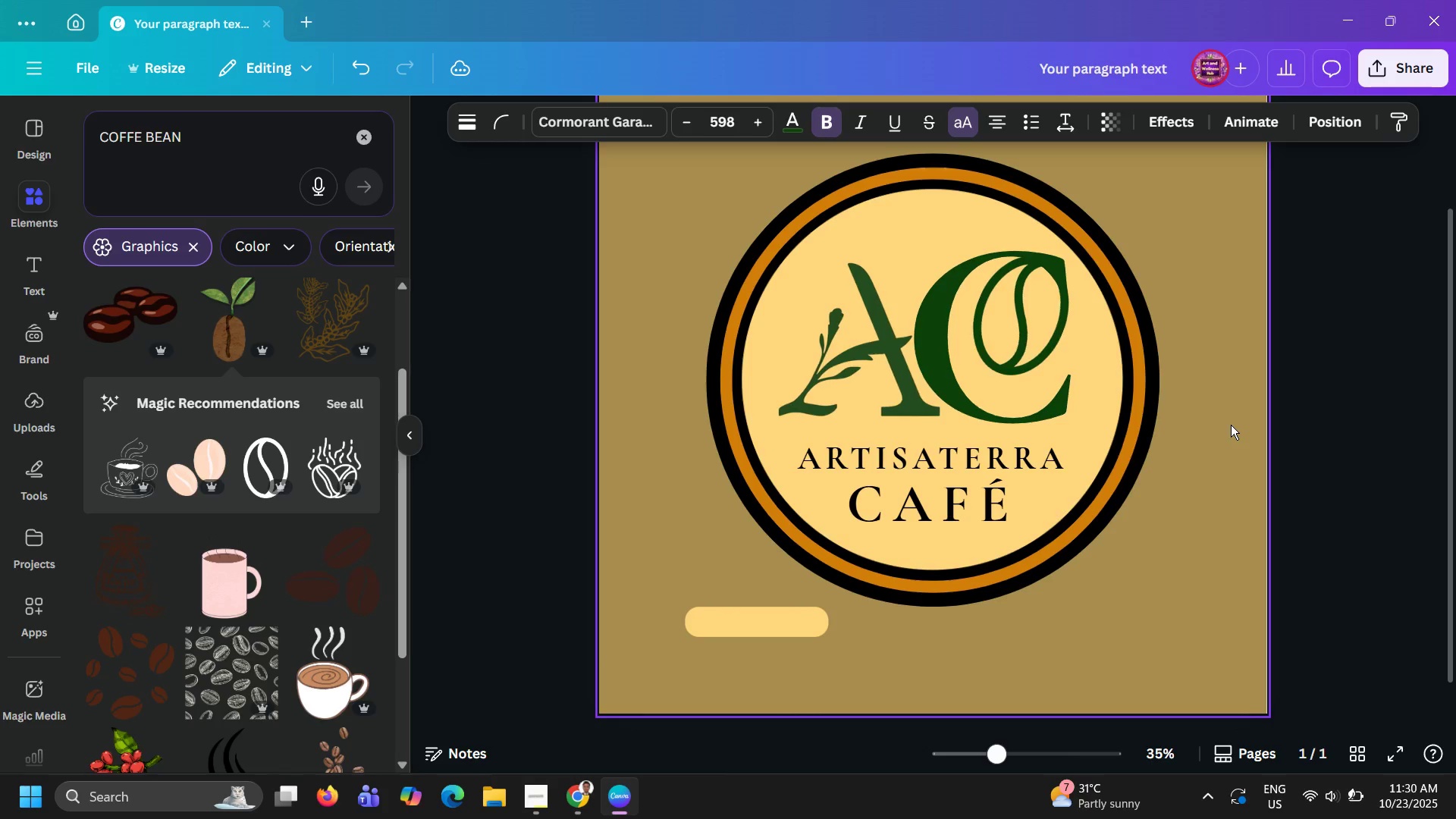 
key(ArrowLeft)
 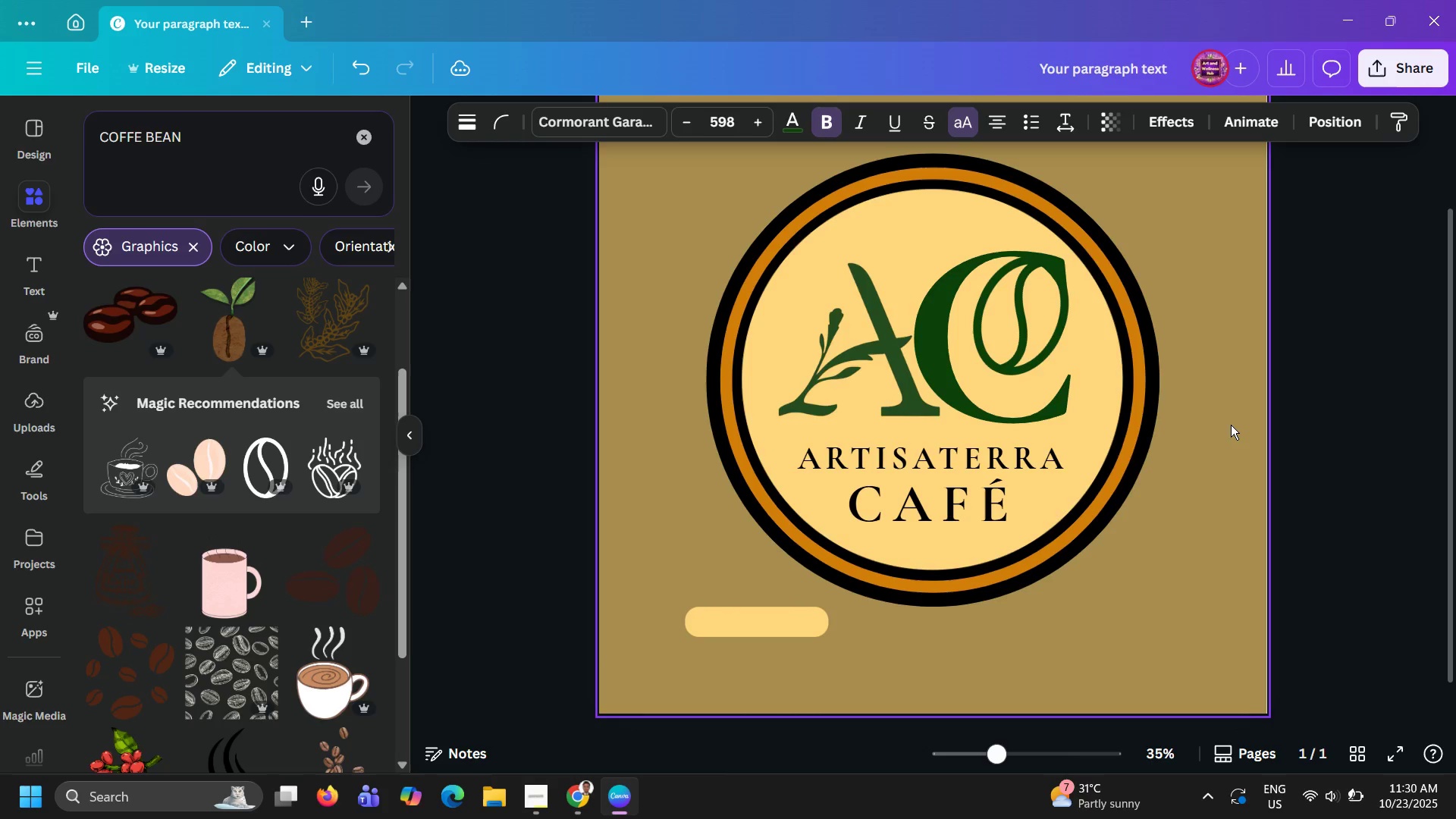 
key(ArrowLeft)
 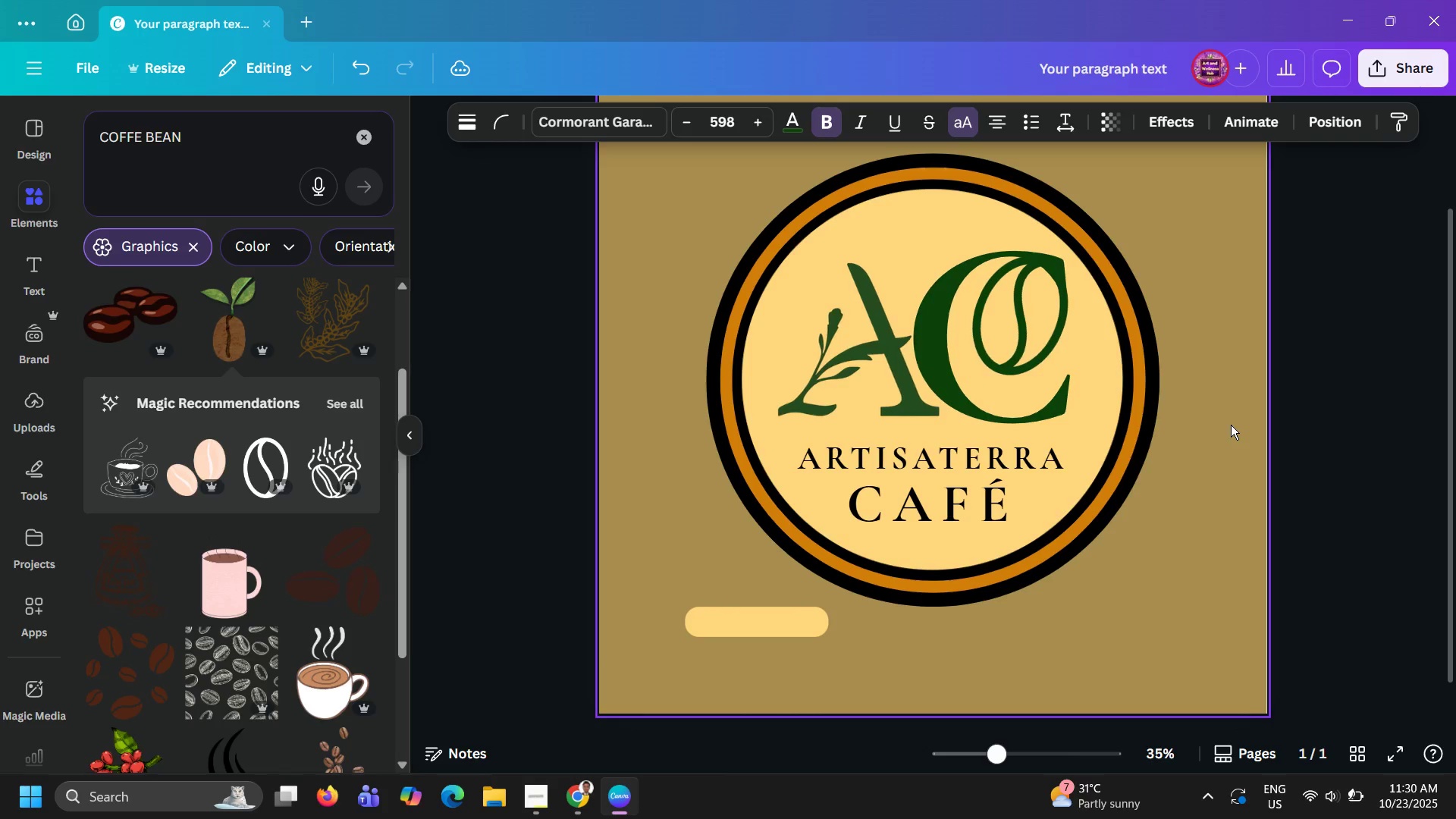 
key(ArrowLeft)
 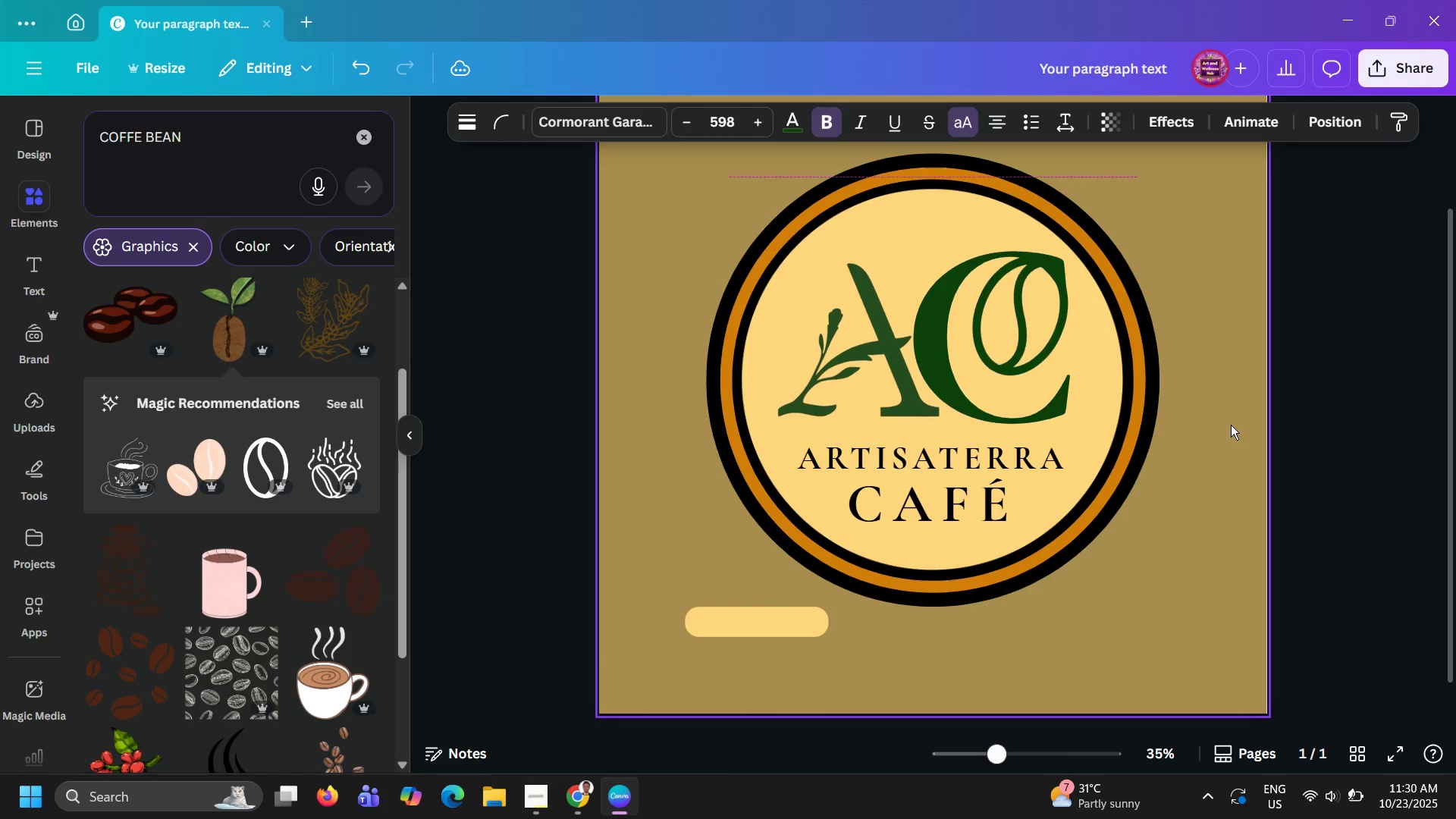 
key(ArrowDown)
 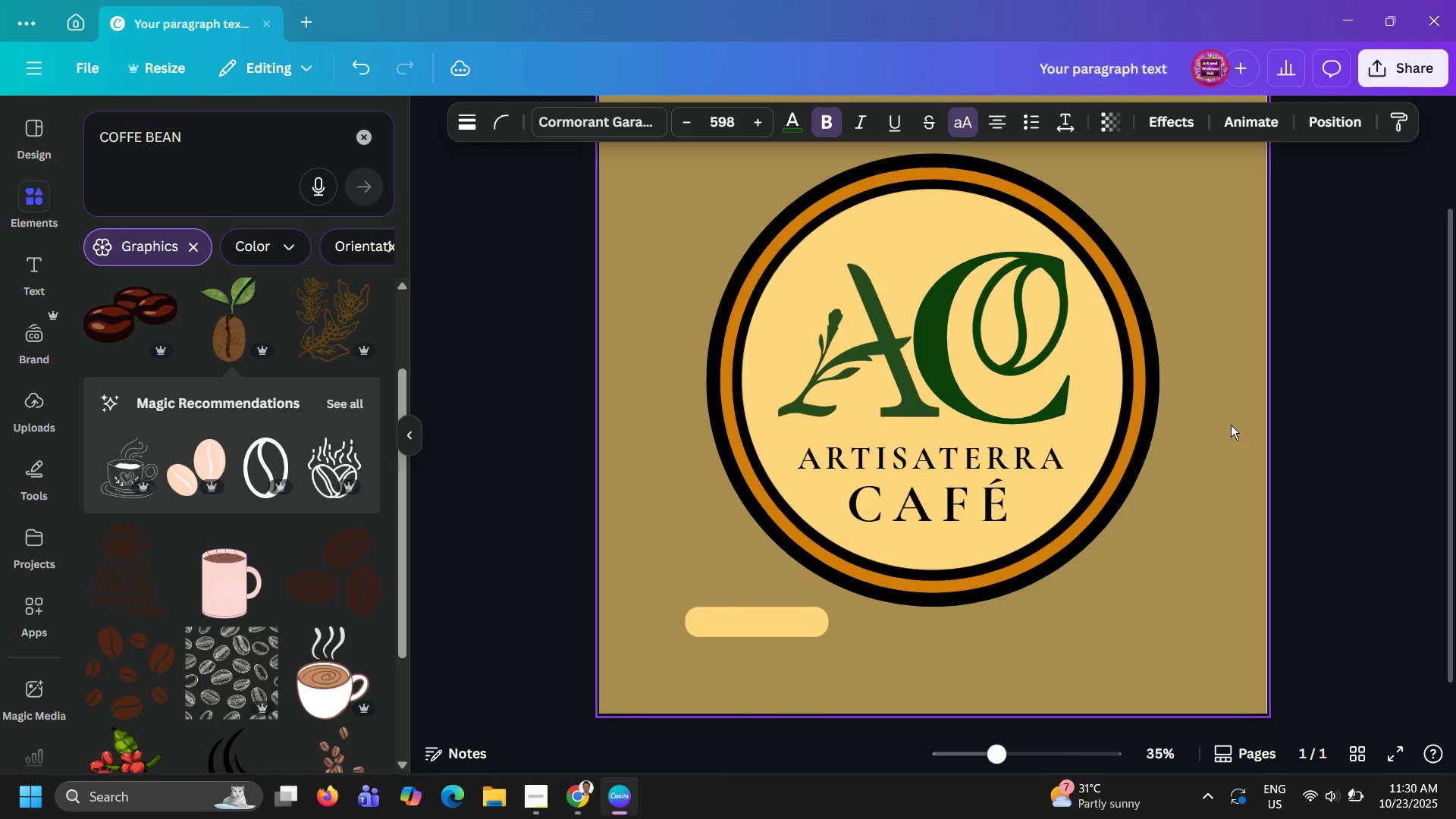 
key(ArrowDown)
 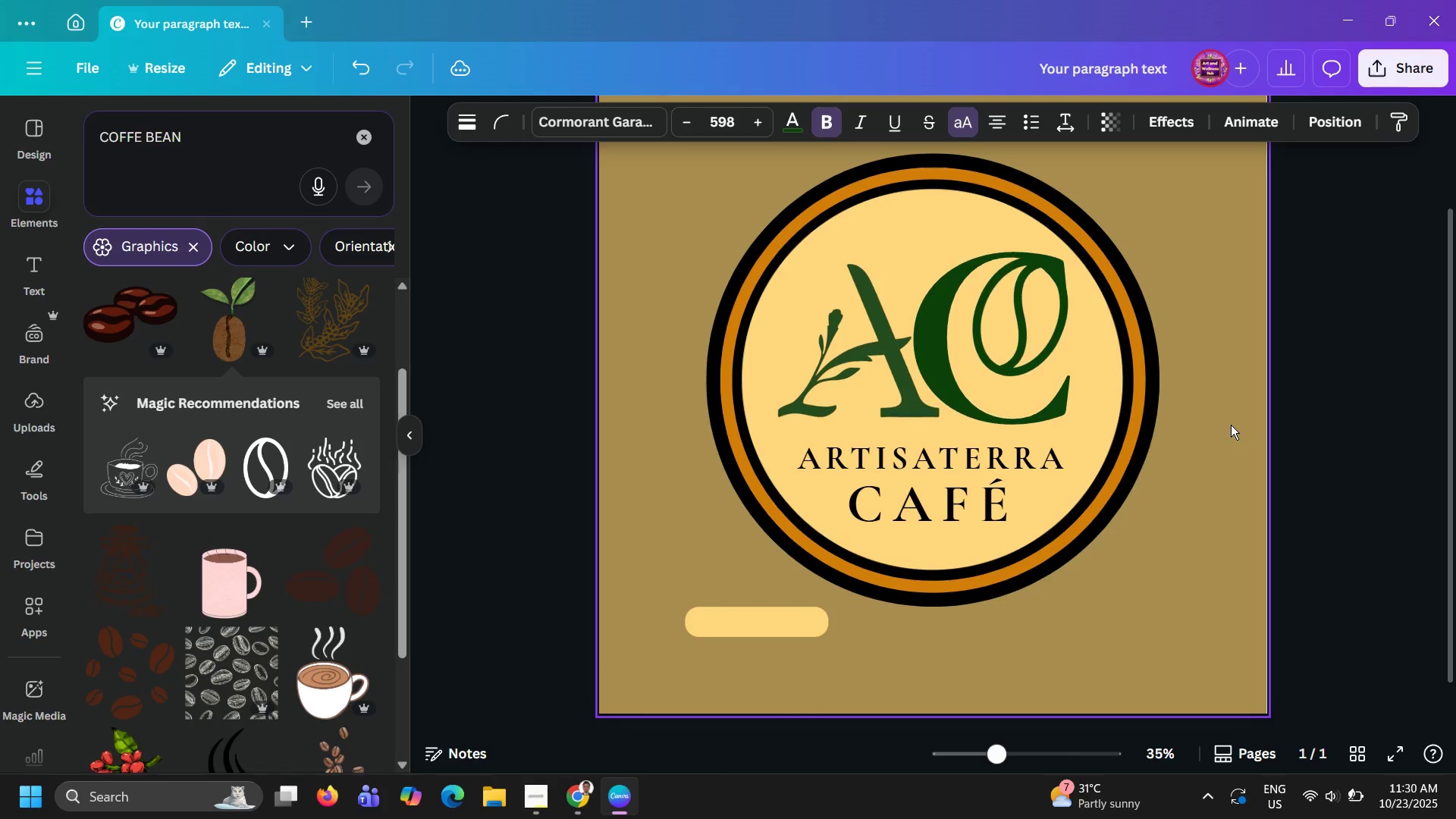 
key(ArrowDown)
 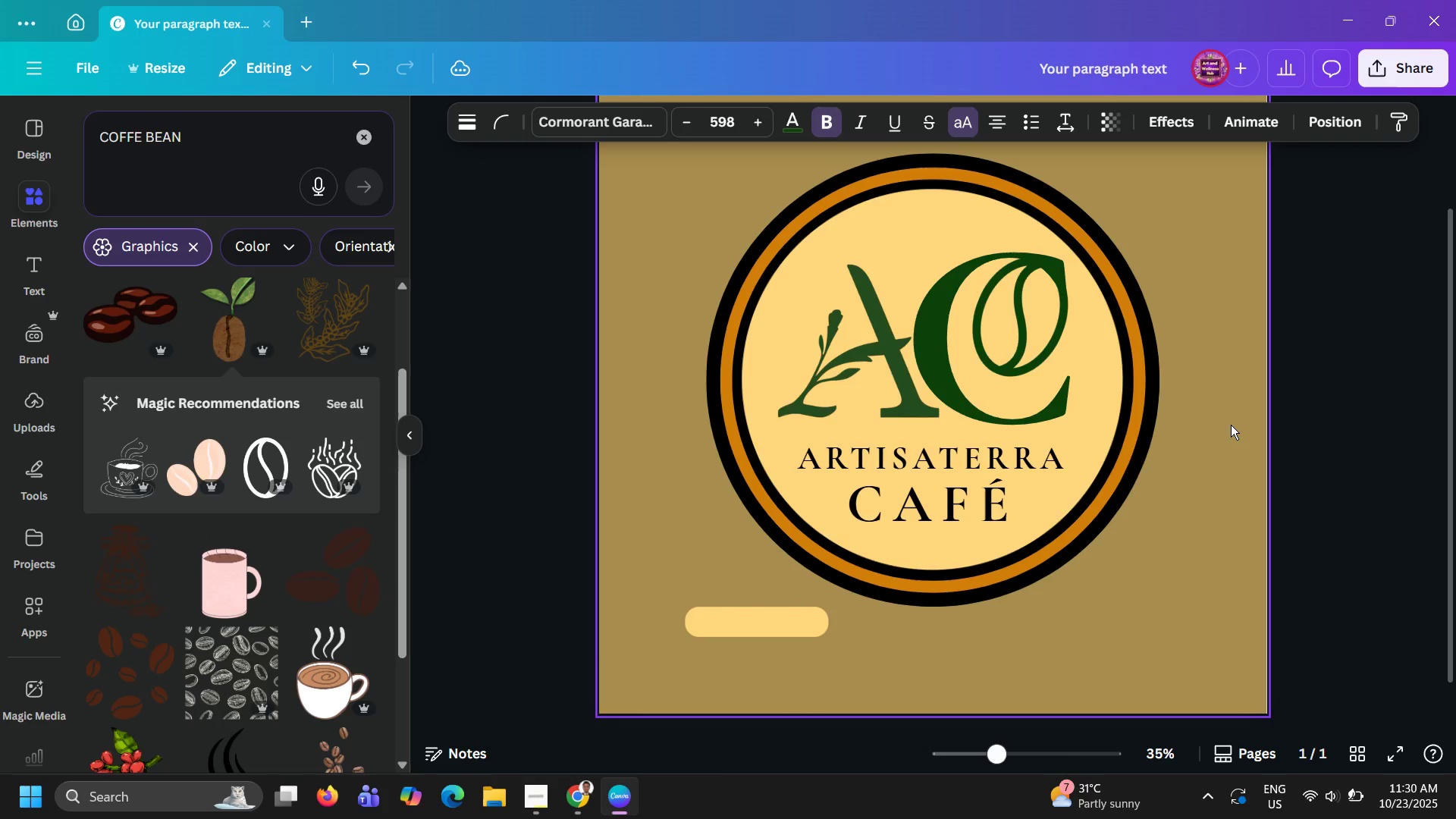 
key(ArrowDown)
 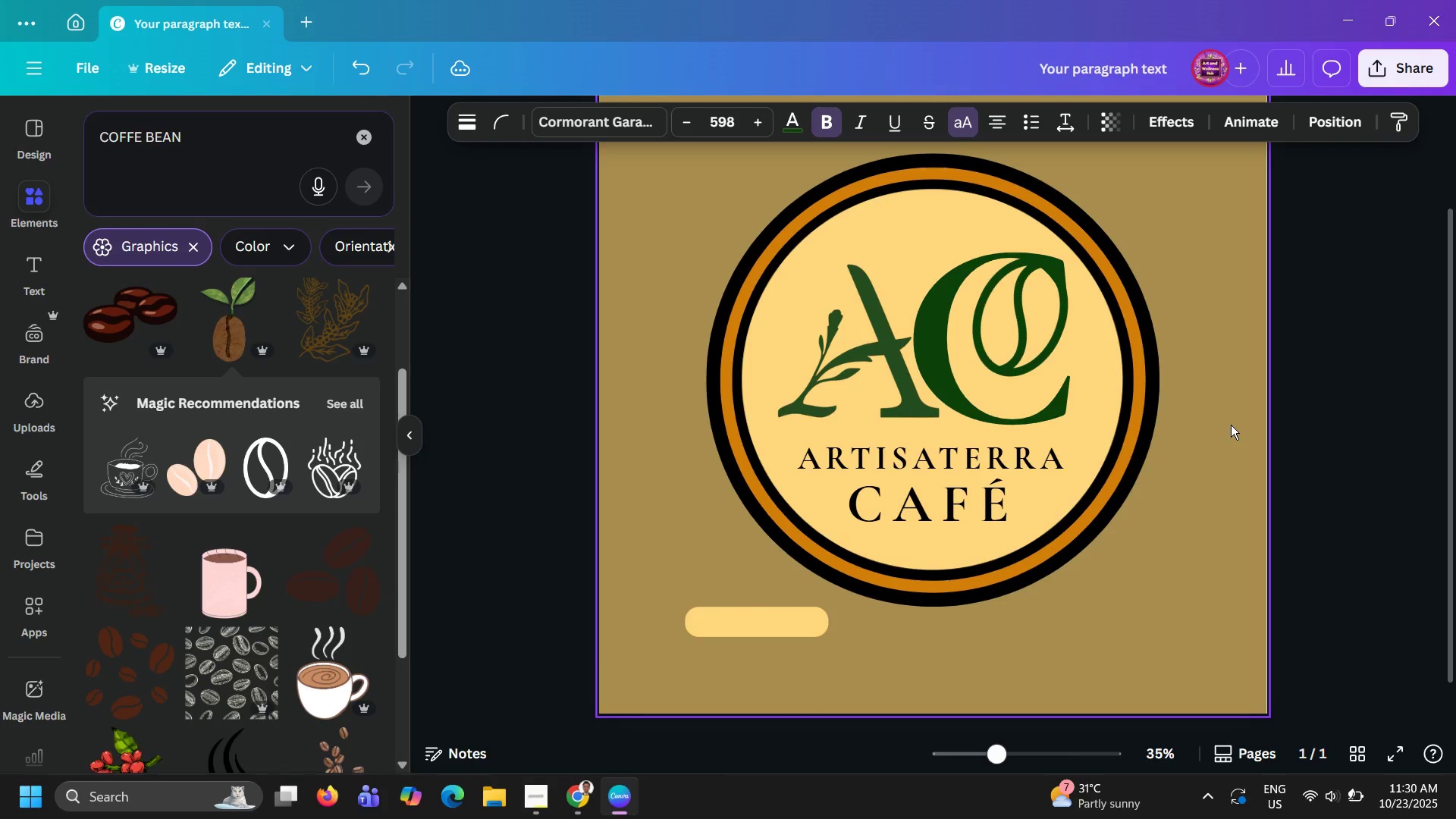 
key(ArrowDown)
 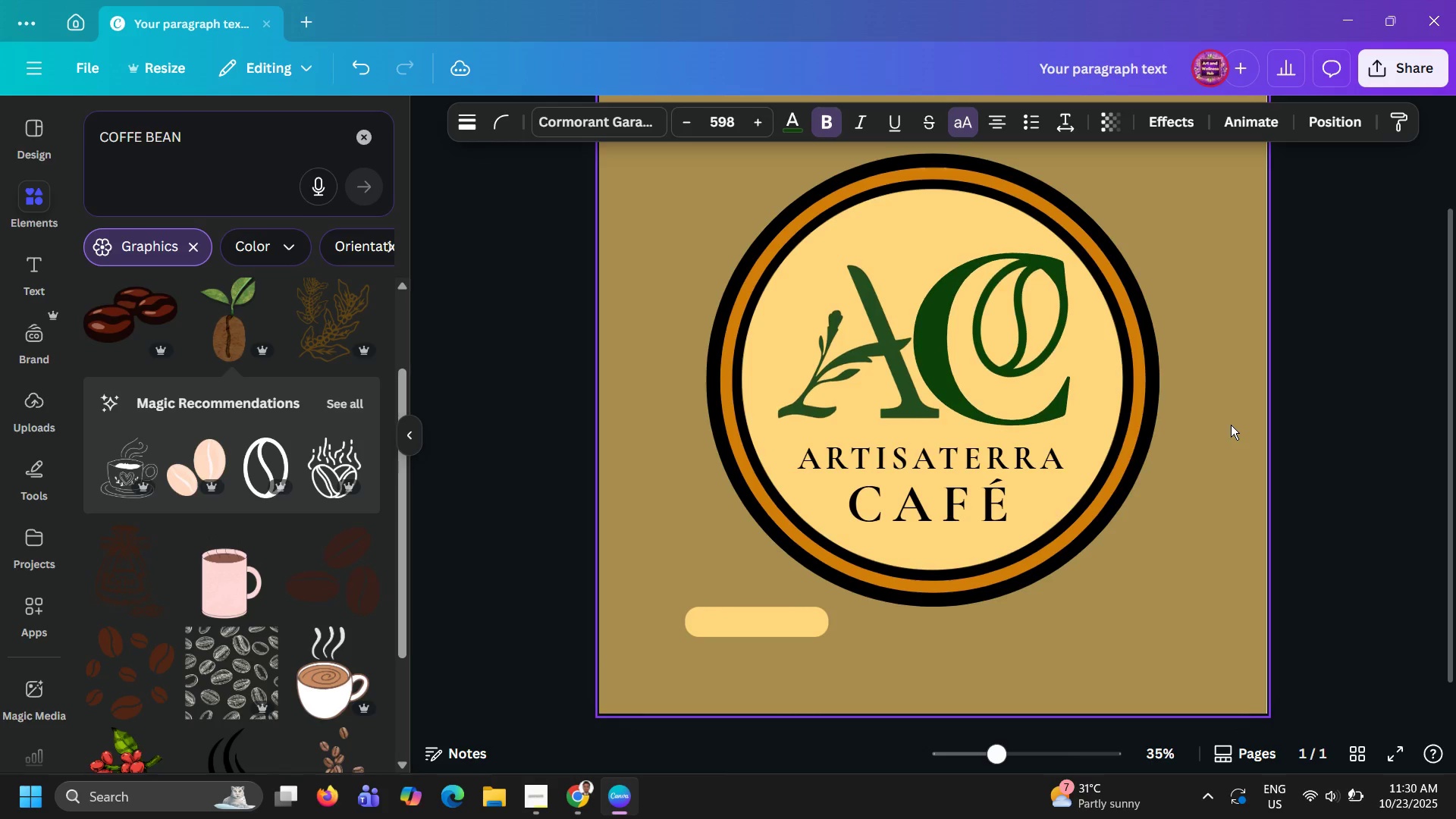 
key(ArrowDown)
 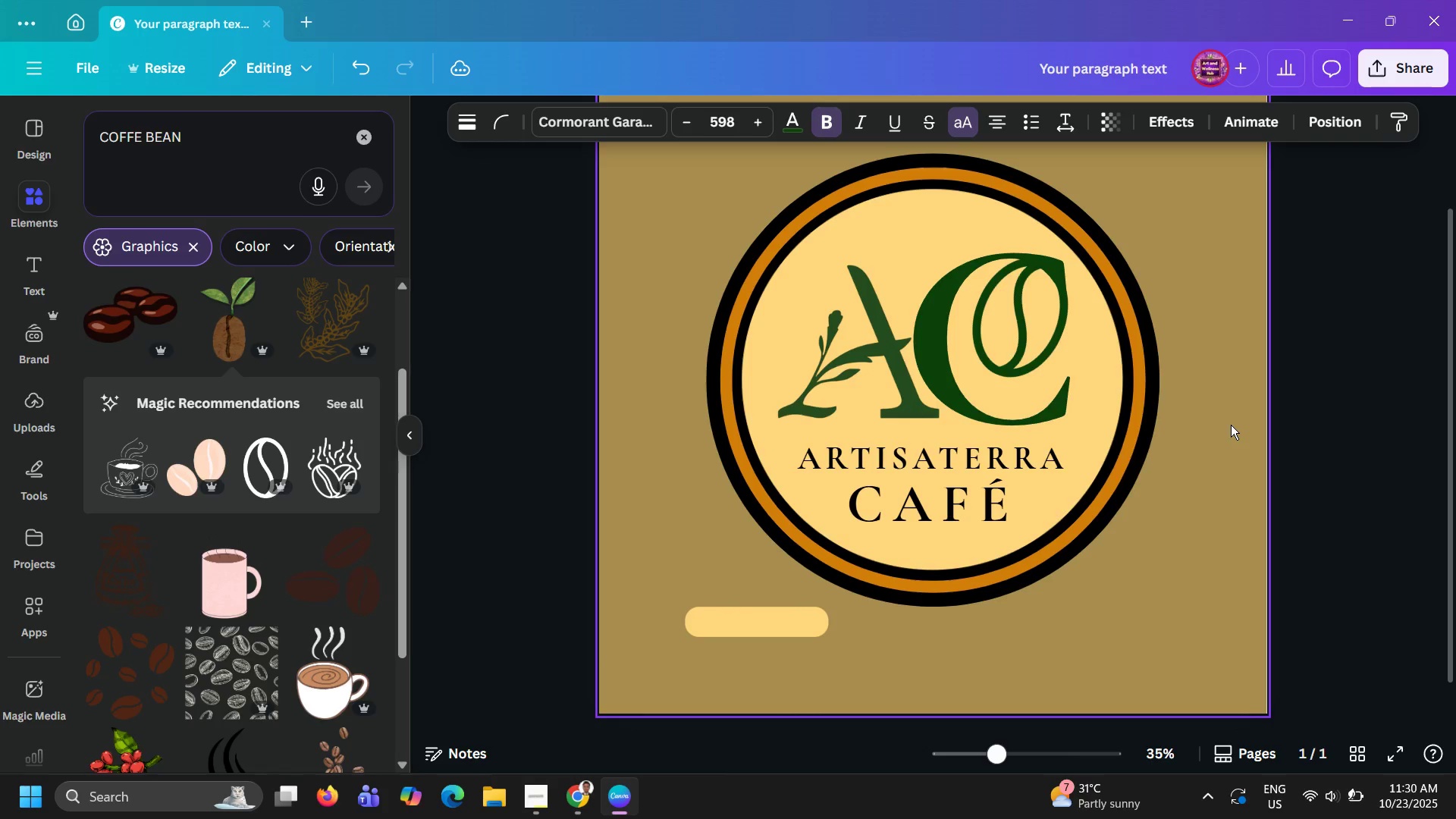 
key(ArrowDown)
 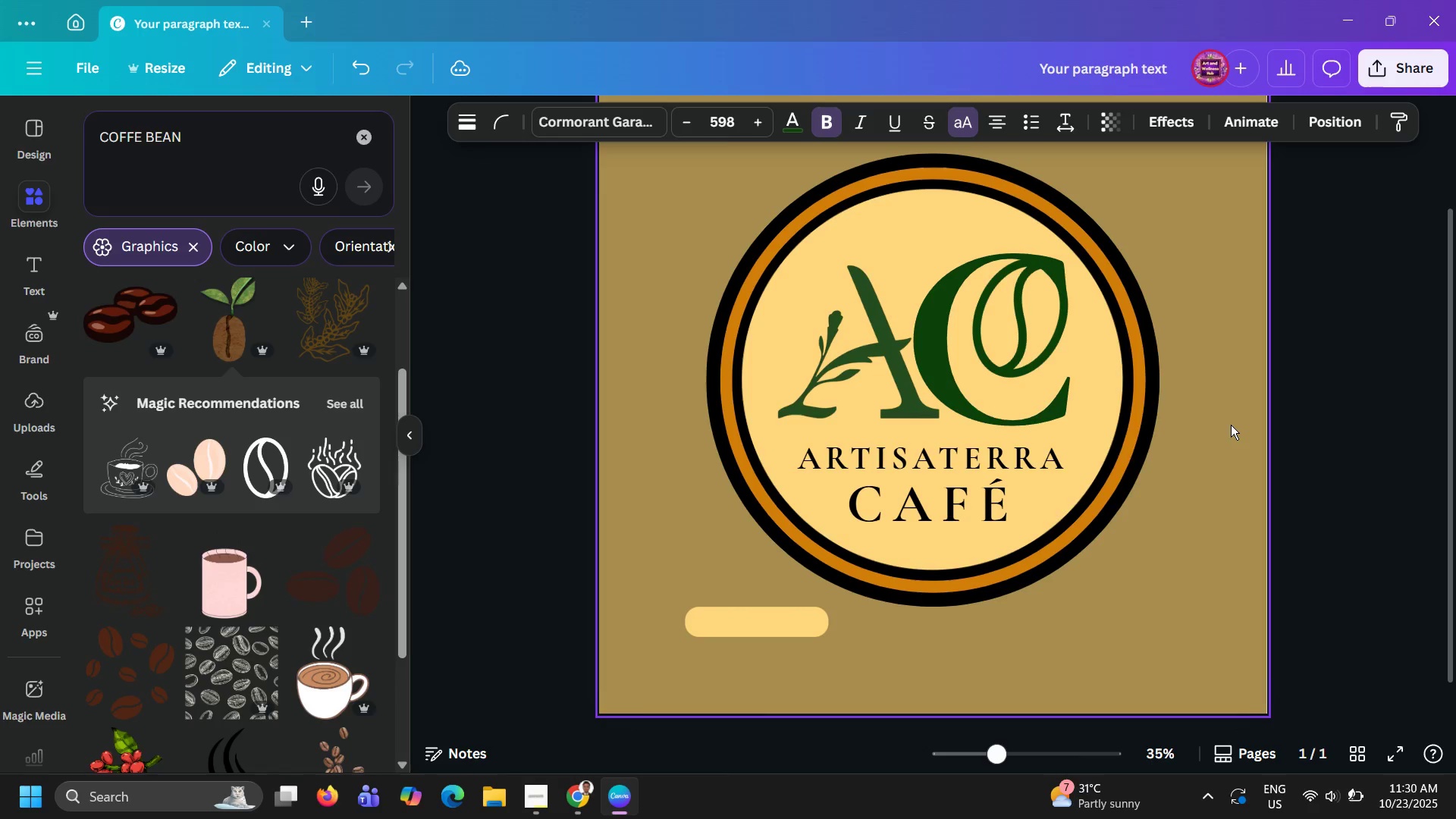 
key(ArrowDown)
 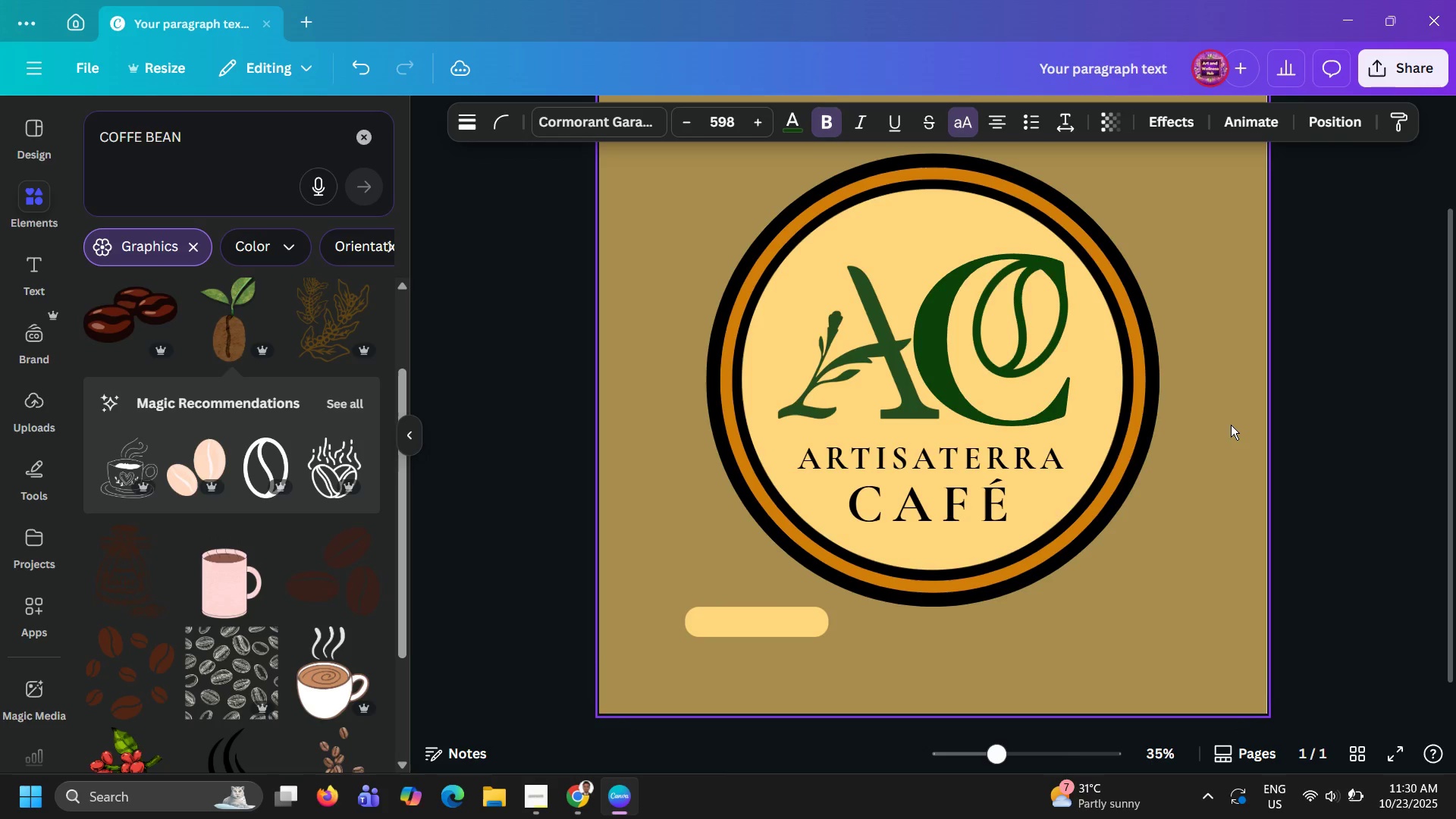 
key(ArrowDown)
 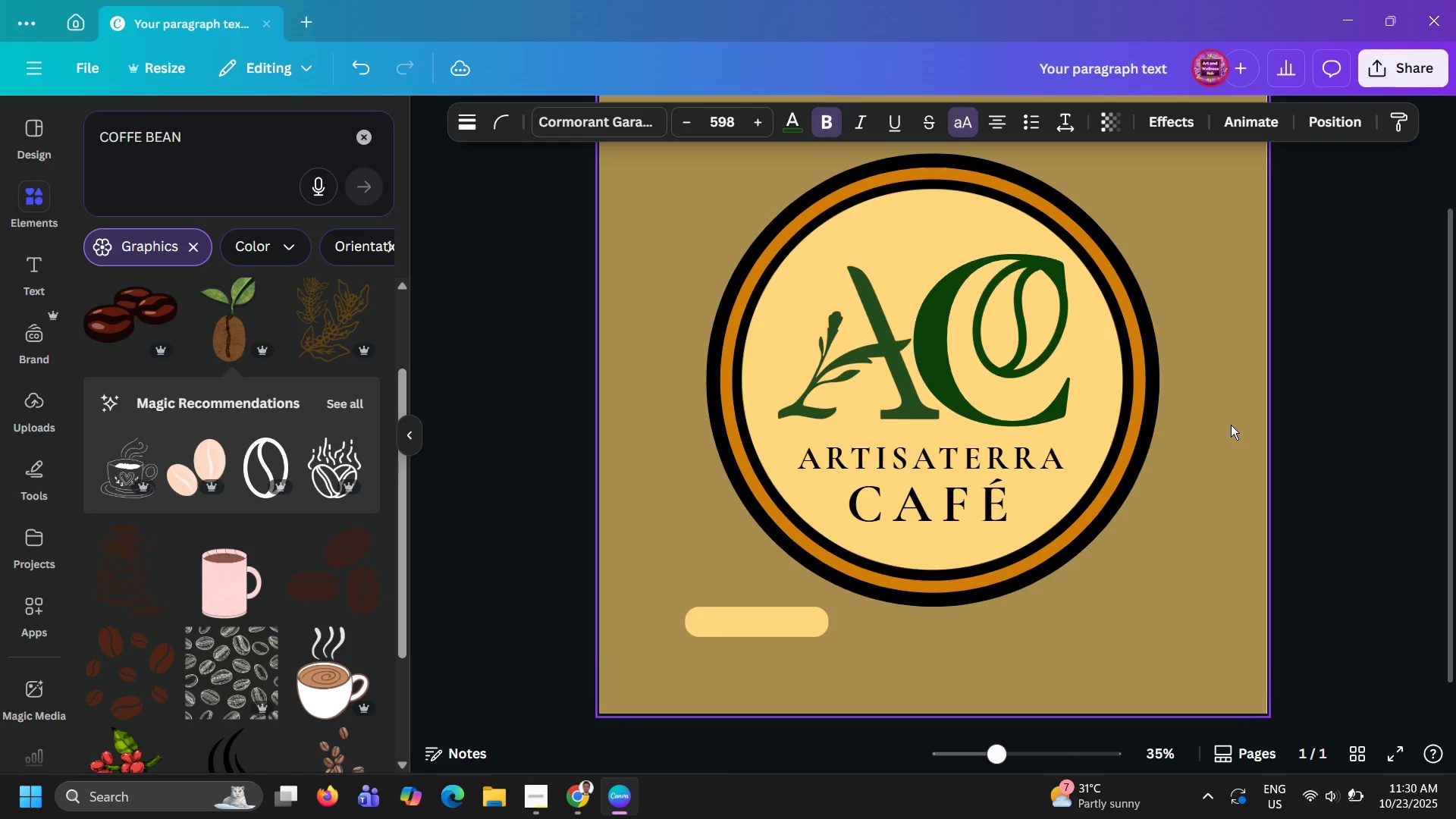 
key(ArrowDown)
 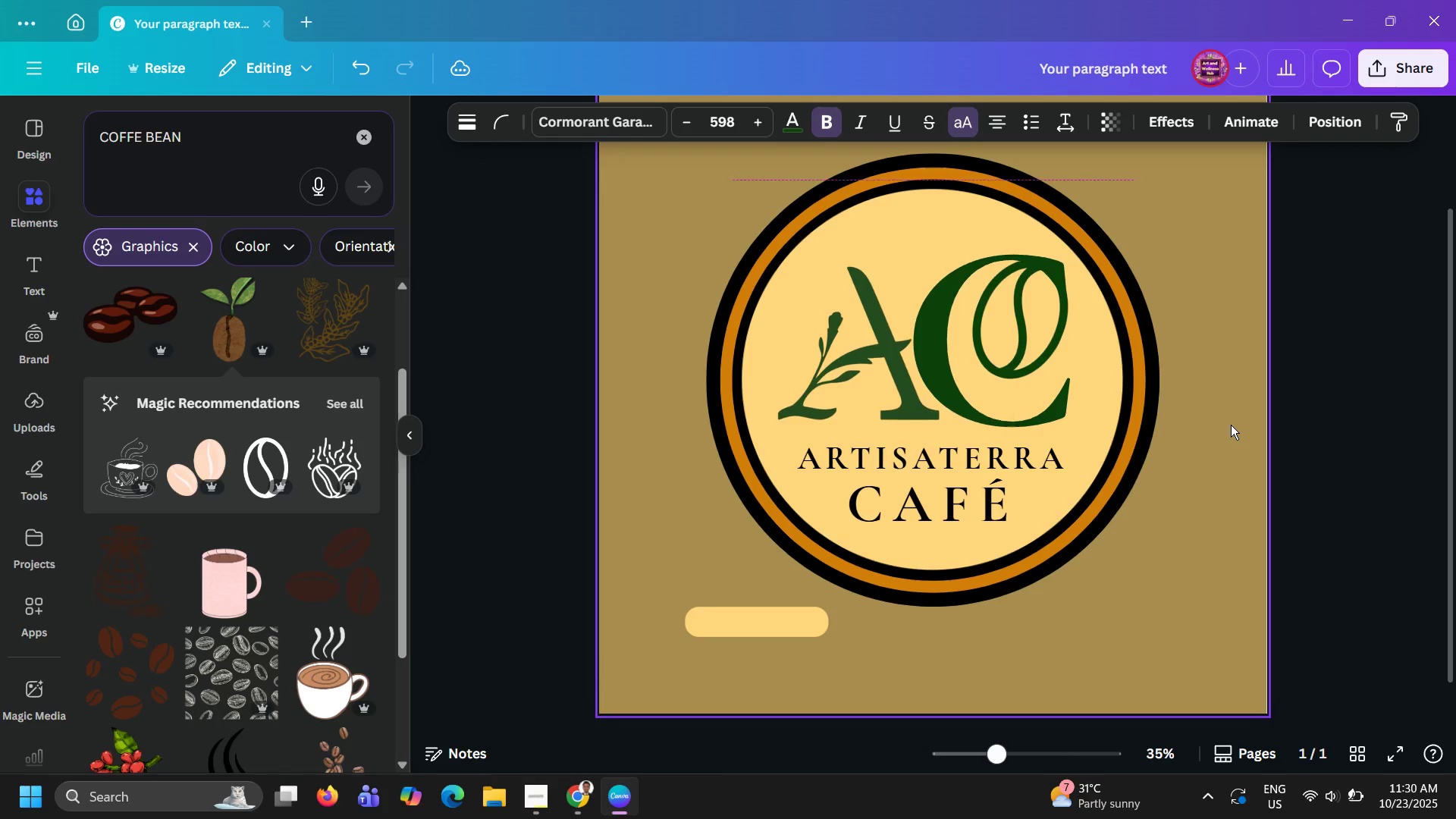 
key(ArrowDown)
 